 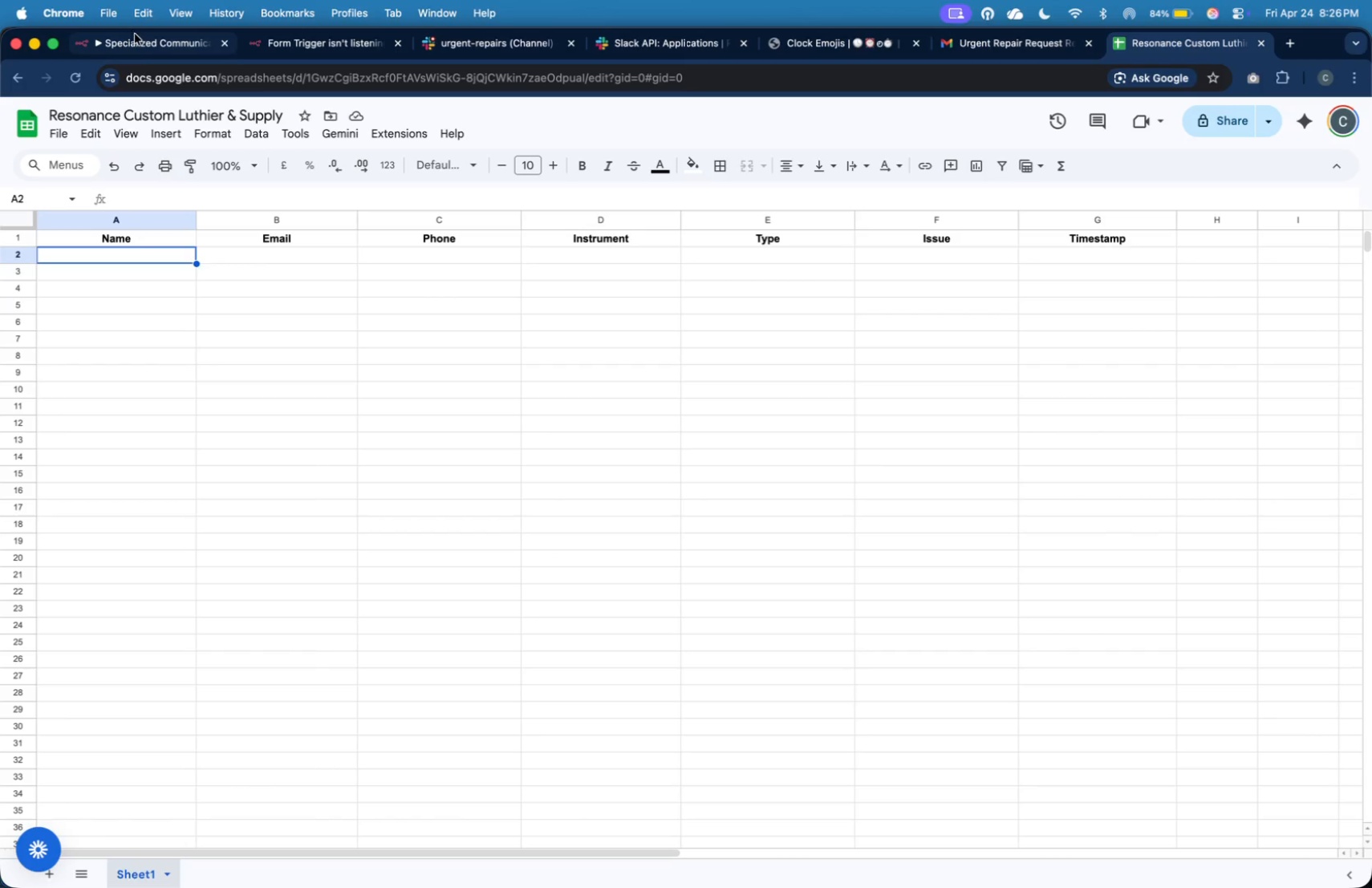 
type(Log Inquiry)
 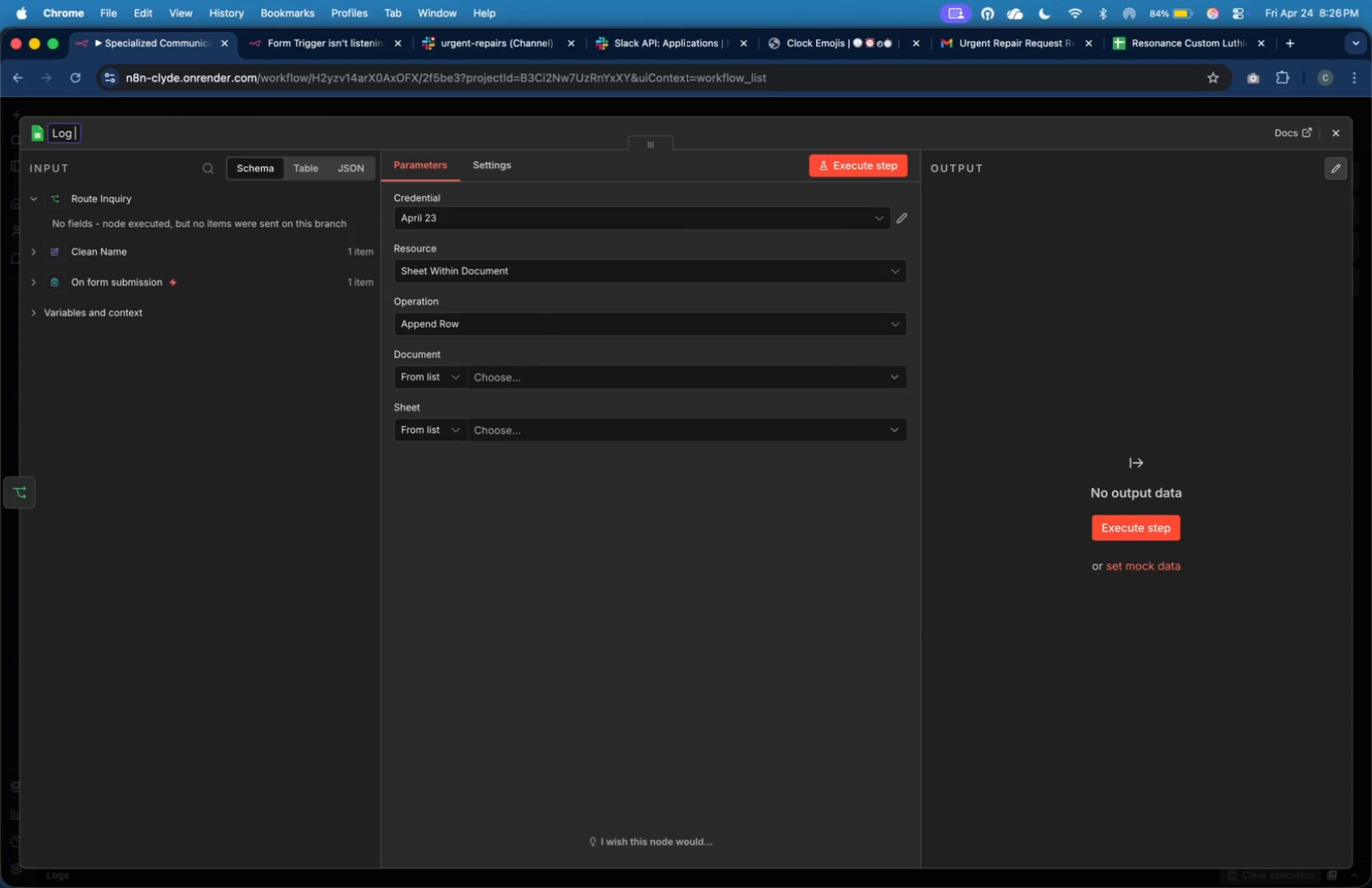 
wait(8.14)
 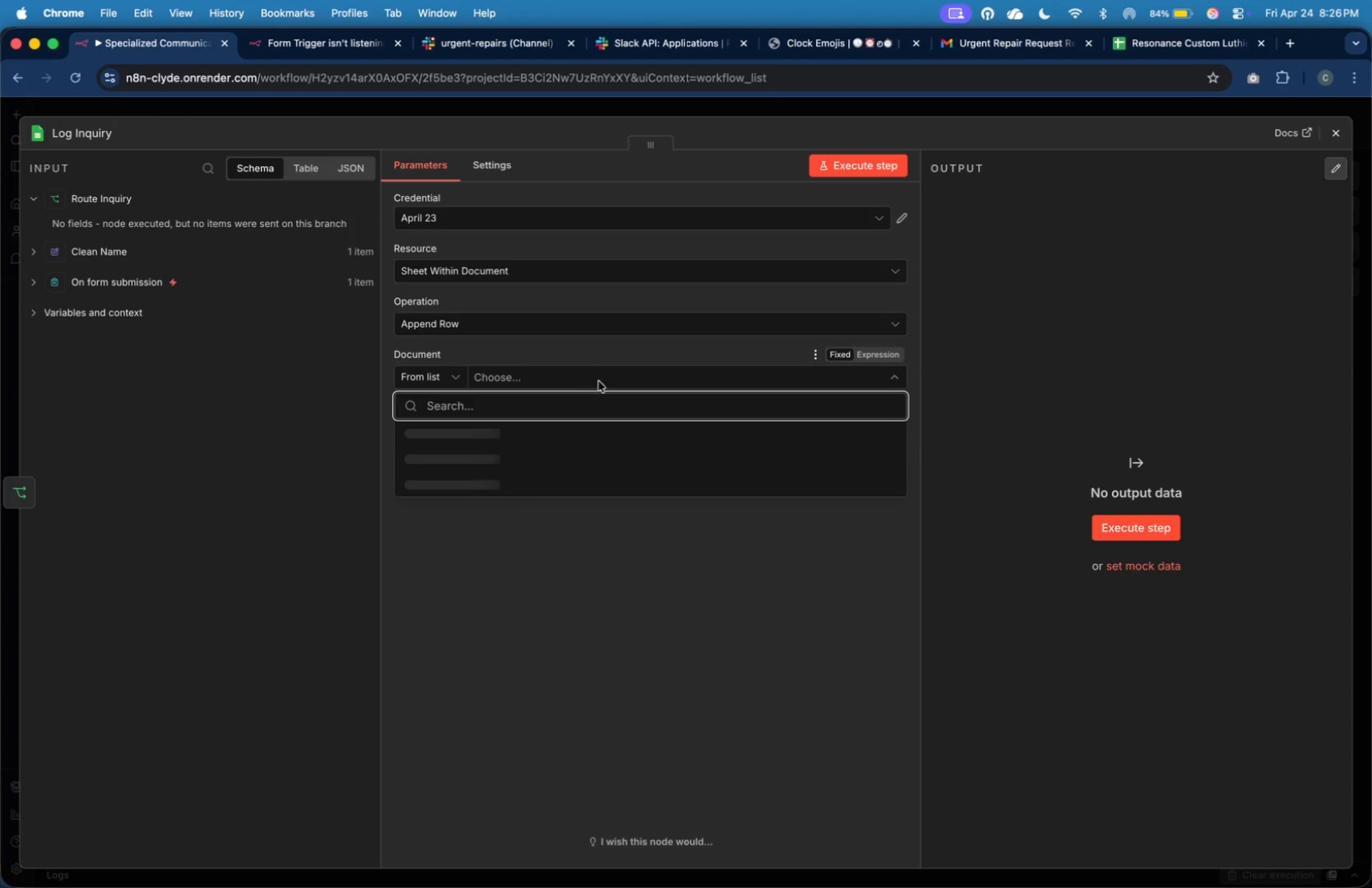 
left_click([579, 456])
 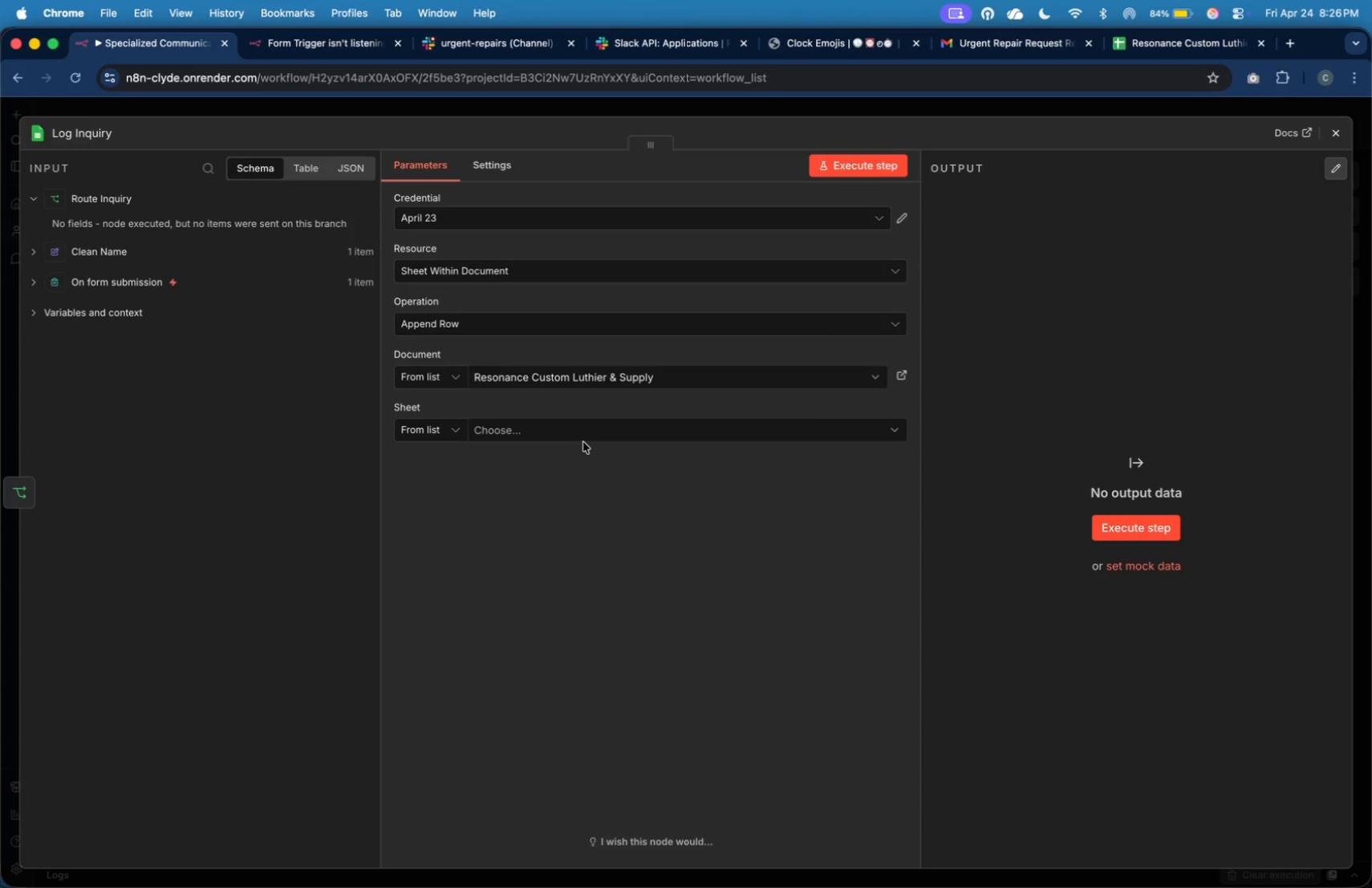 
left_click([583, 440])
 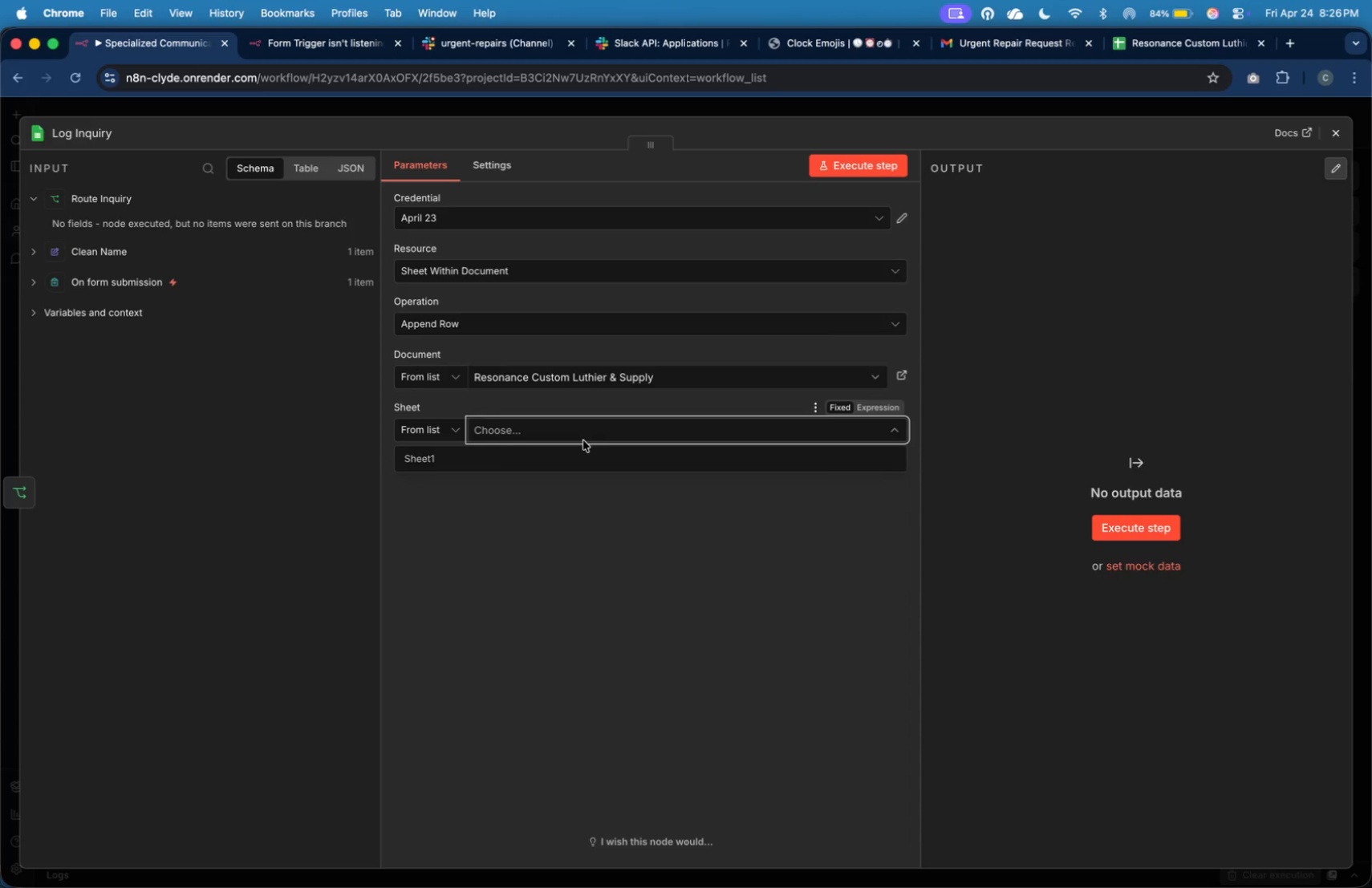 
left_click([581, 456])
 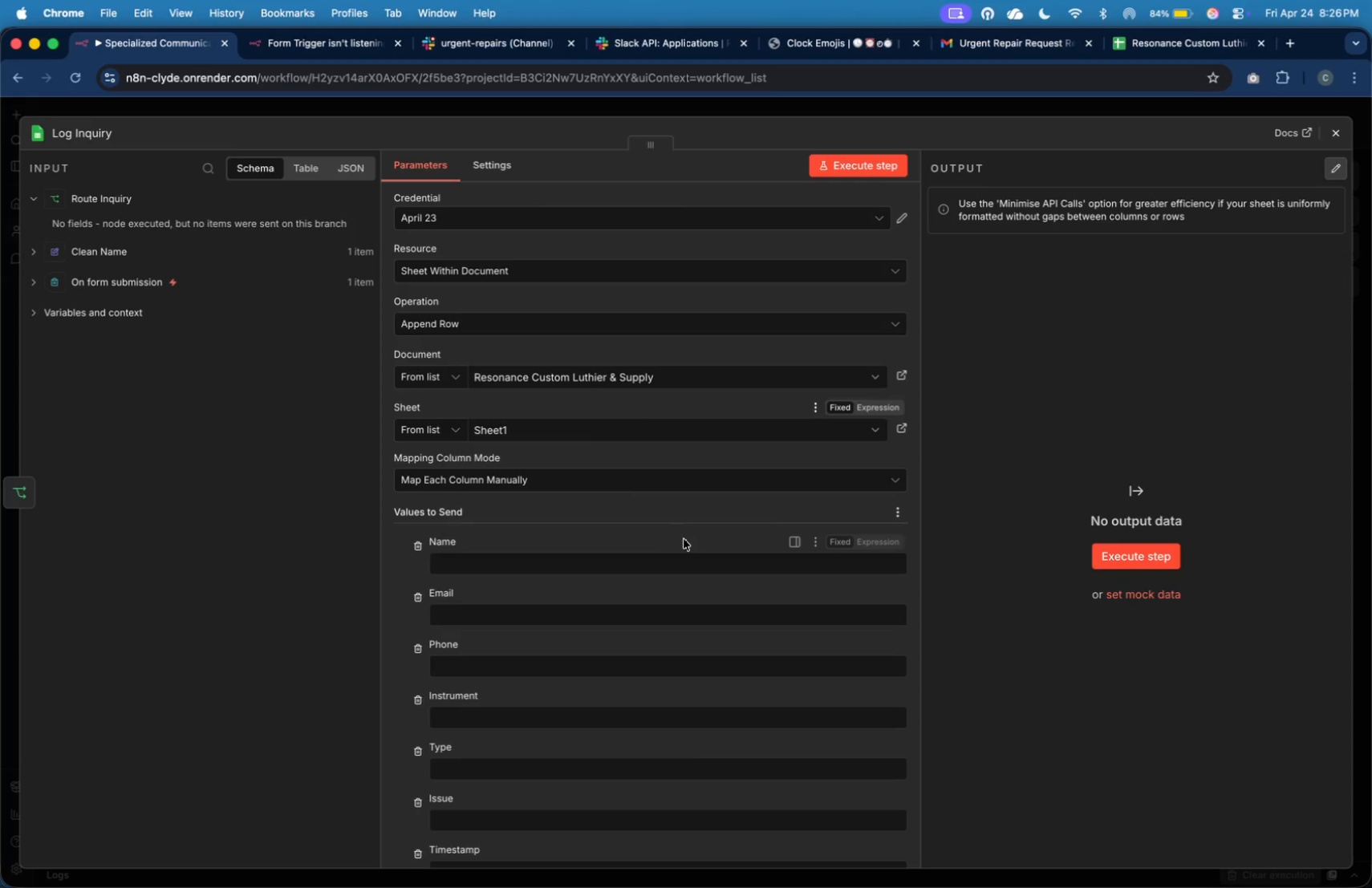 
wait(8.34)
 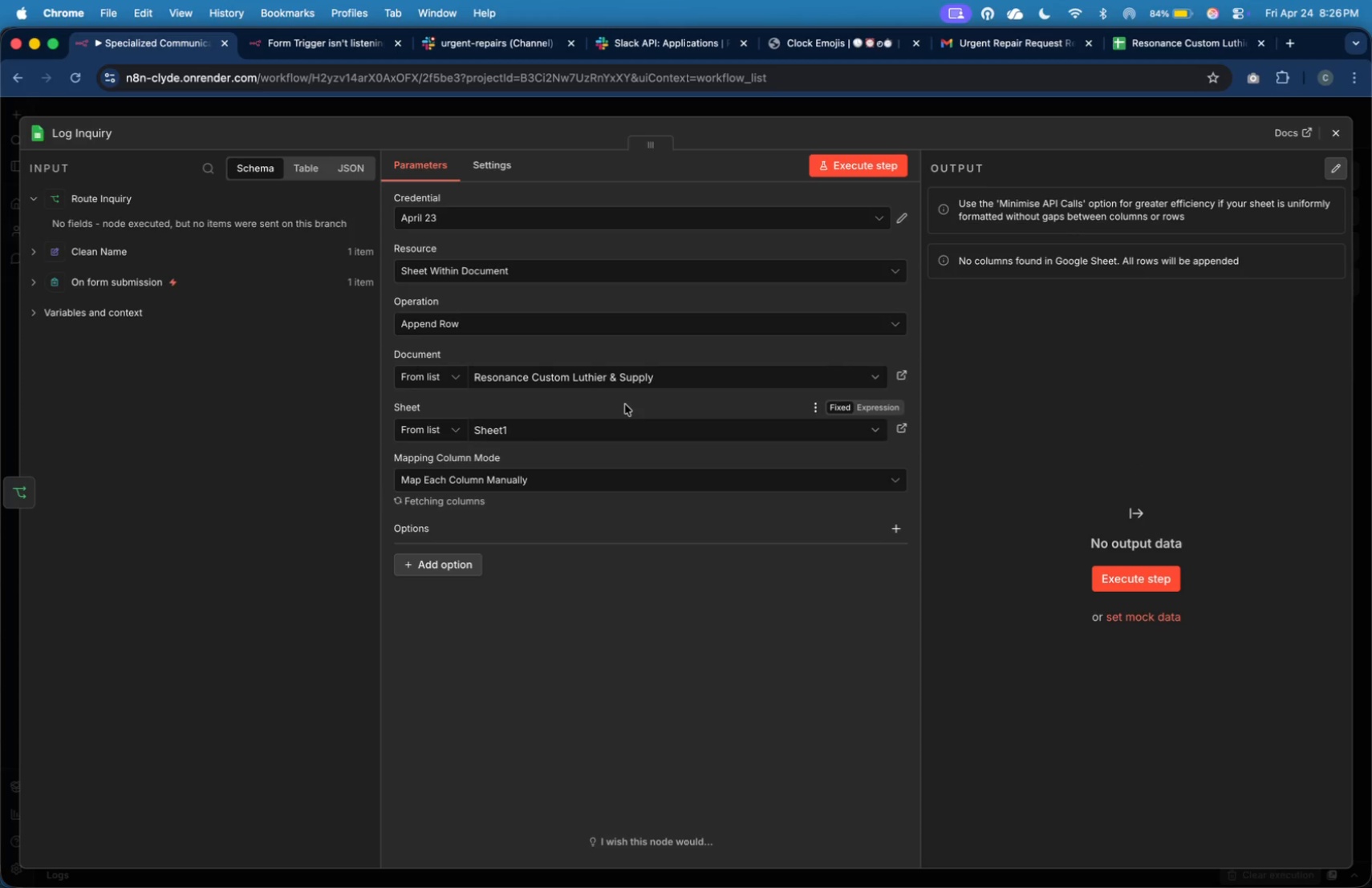 
left_click([1329, 139])
 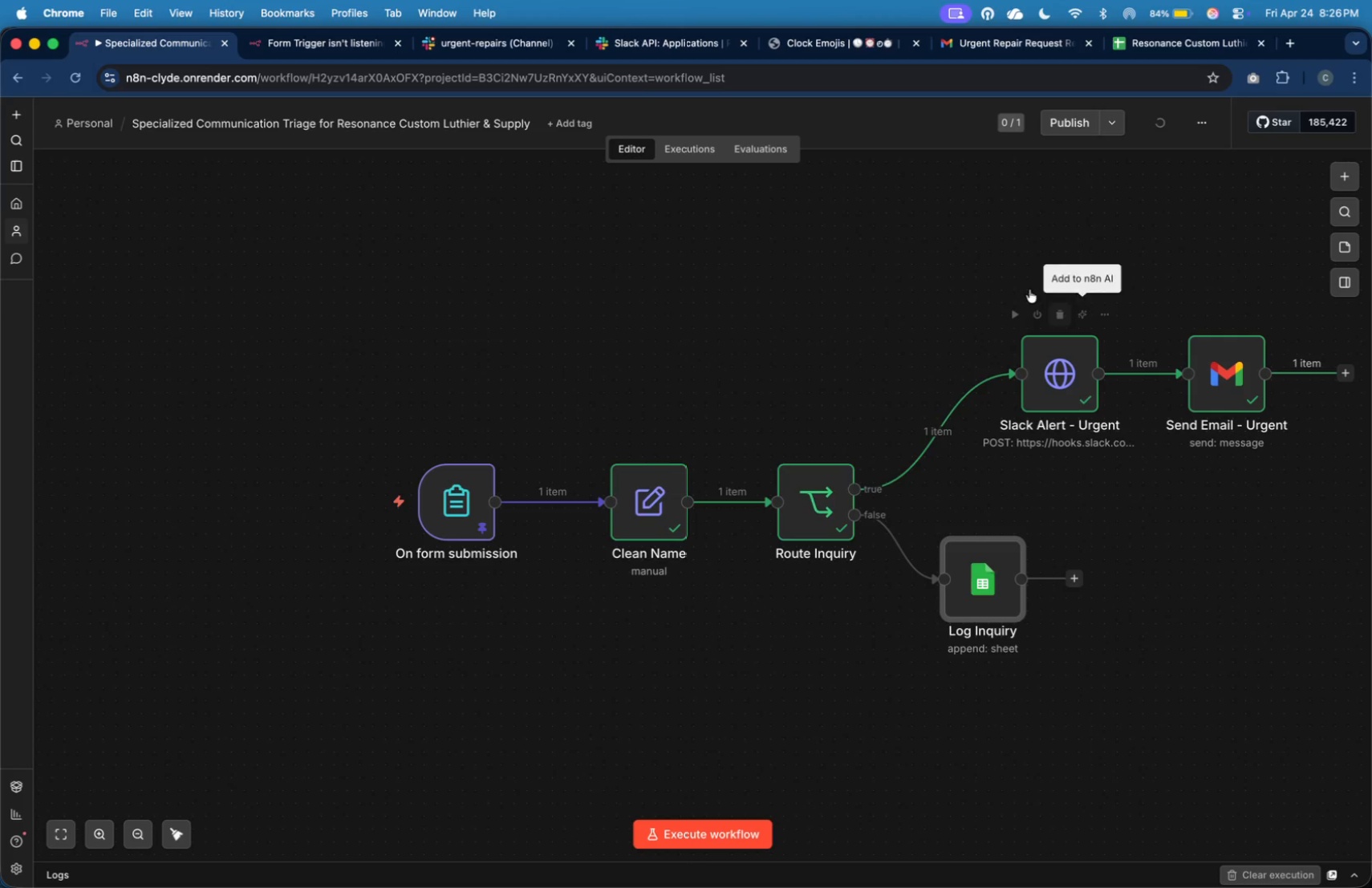 
left_click([984, 217])
 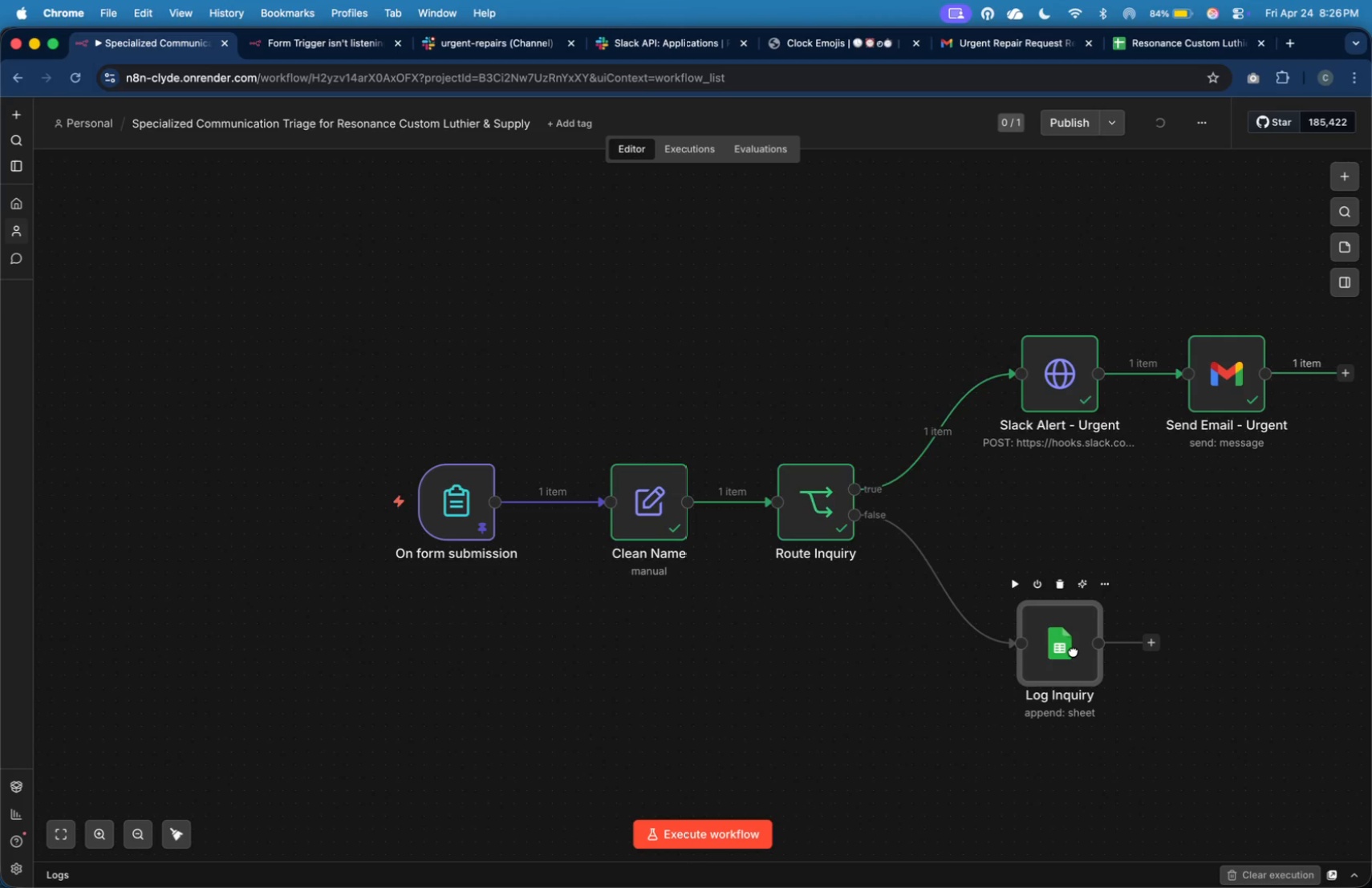 
left_click_drag(start_coordinate=[1001, 585], to_coordinate=[1073, 647])
 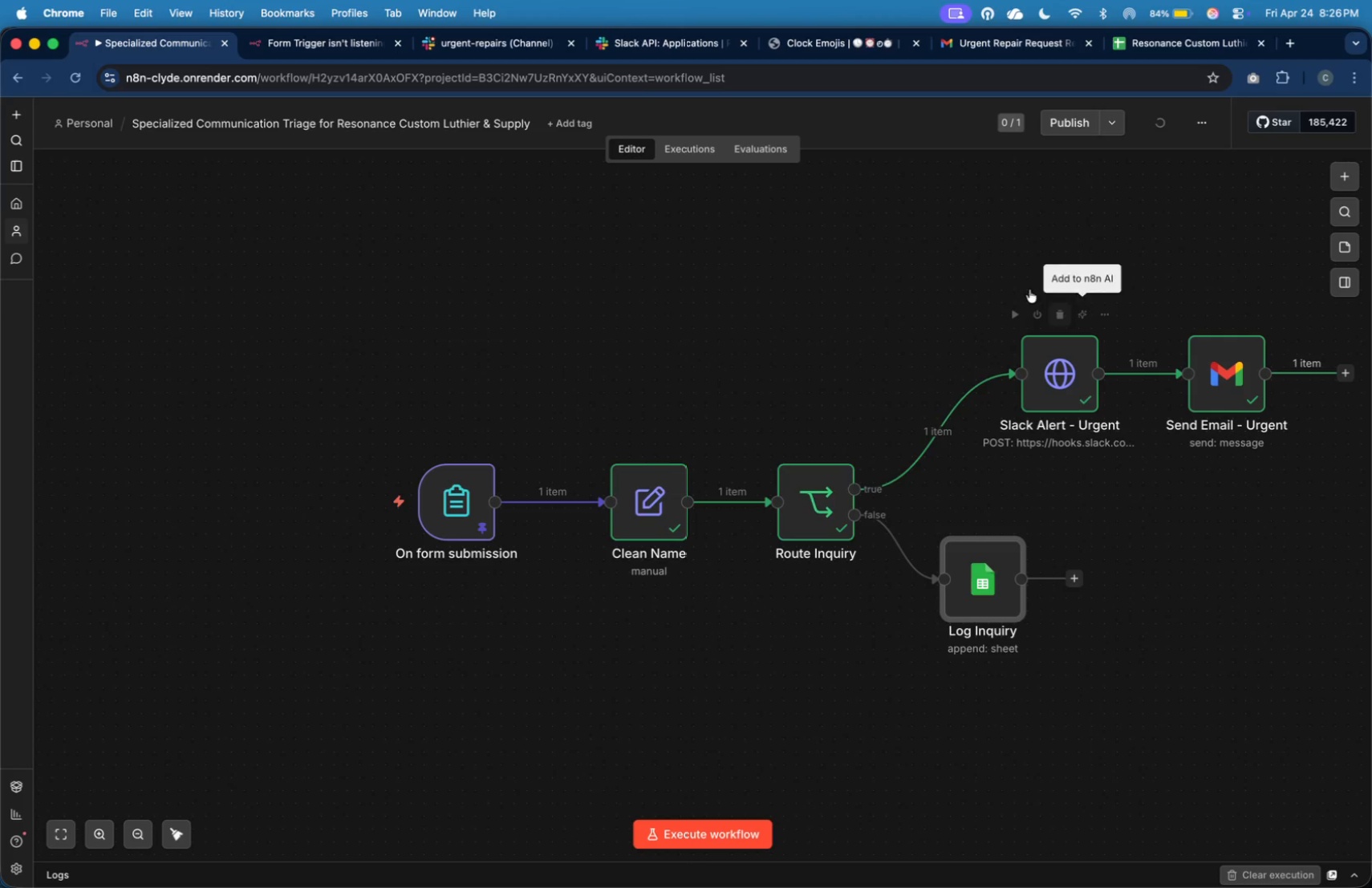 
left_click([1178, 523])
 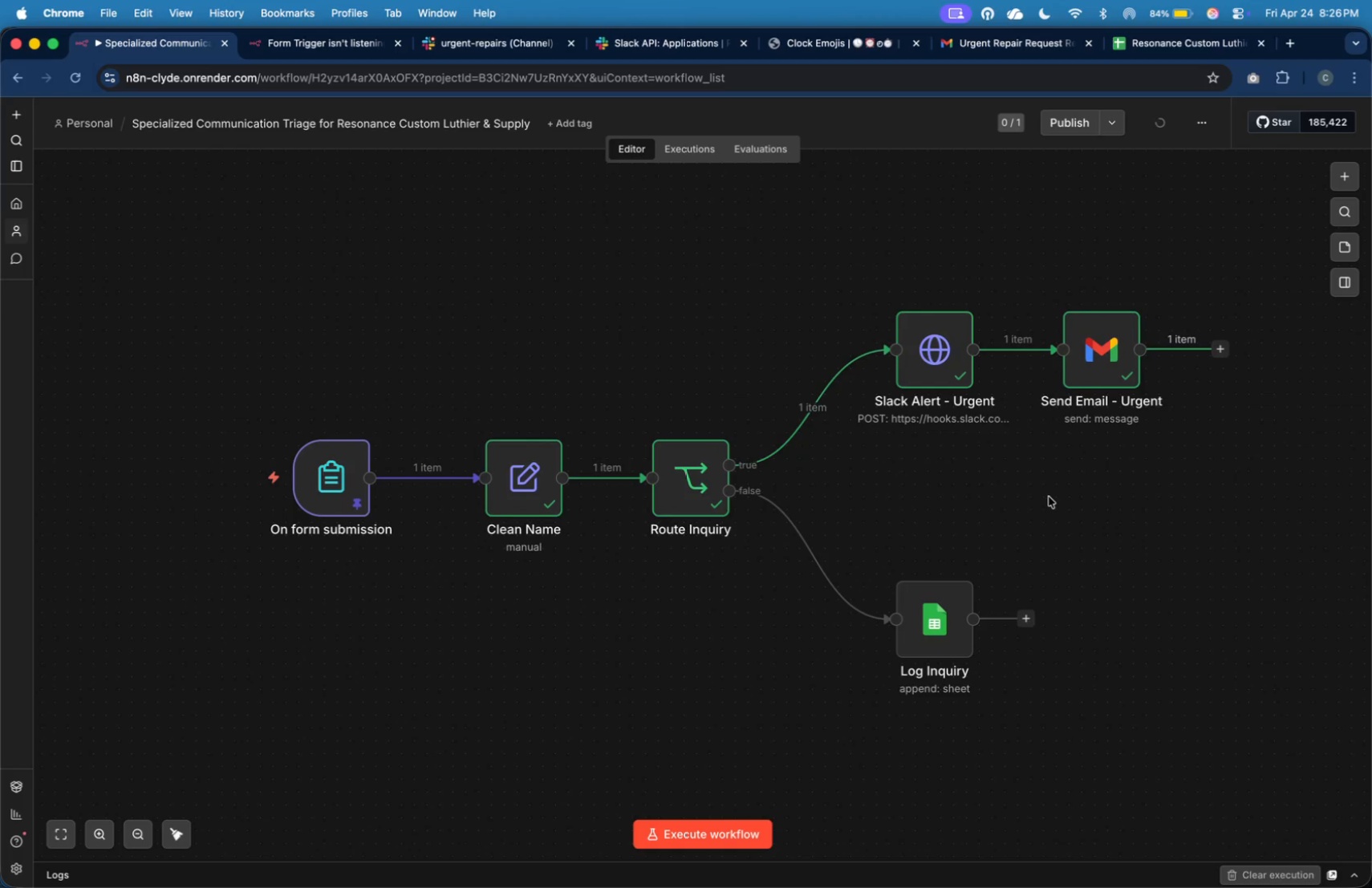 
wait(6.1)
 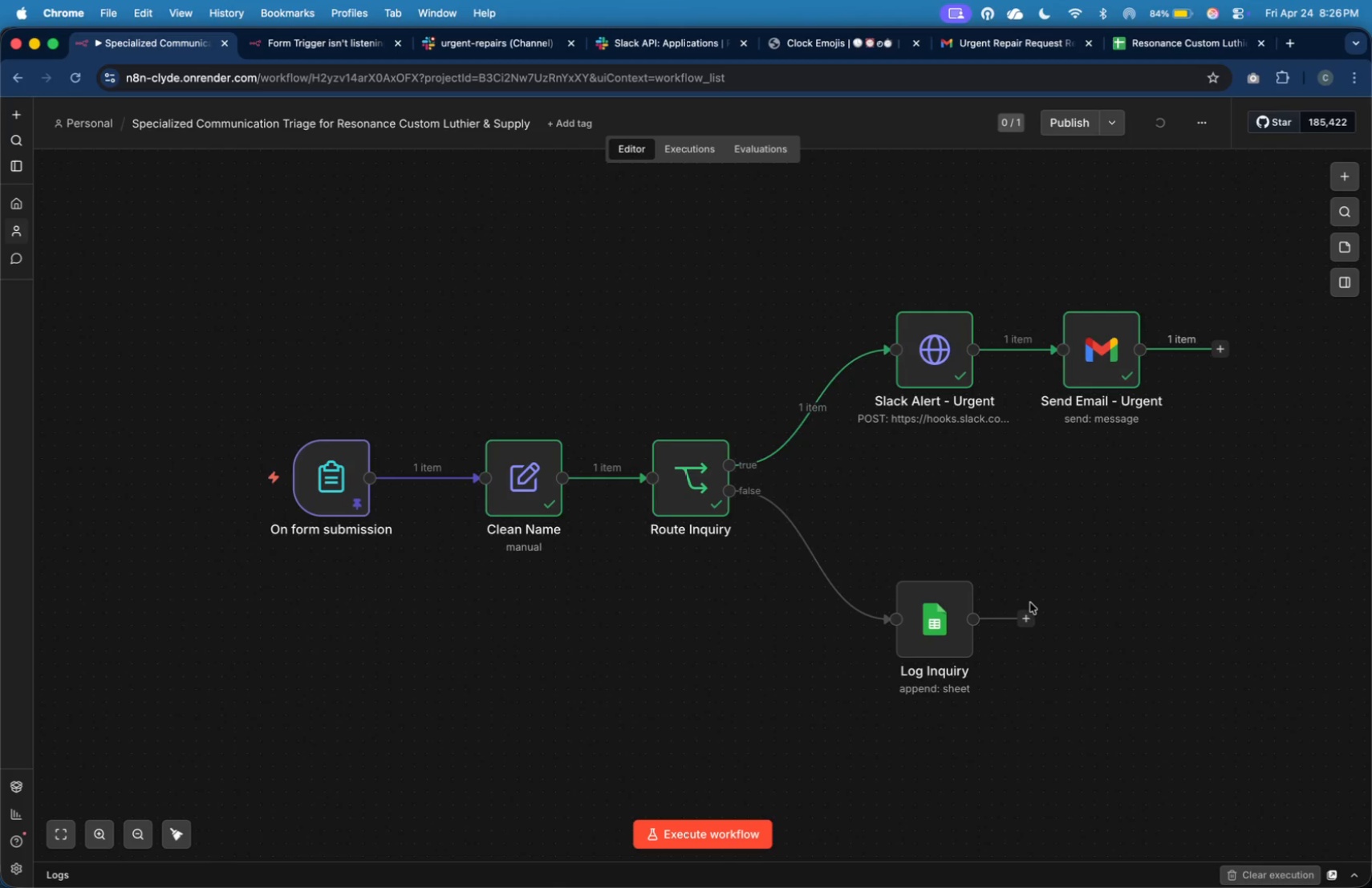 
left_click([1028, 610])
 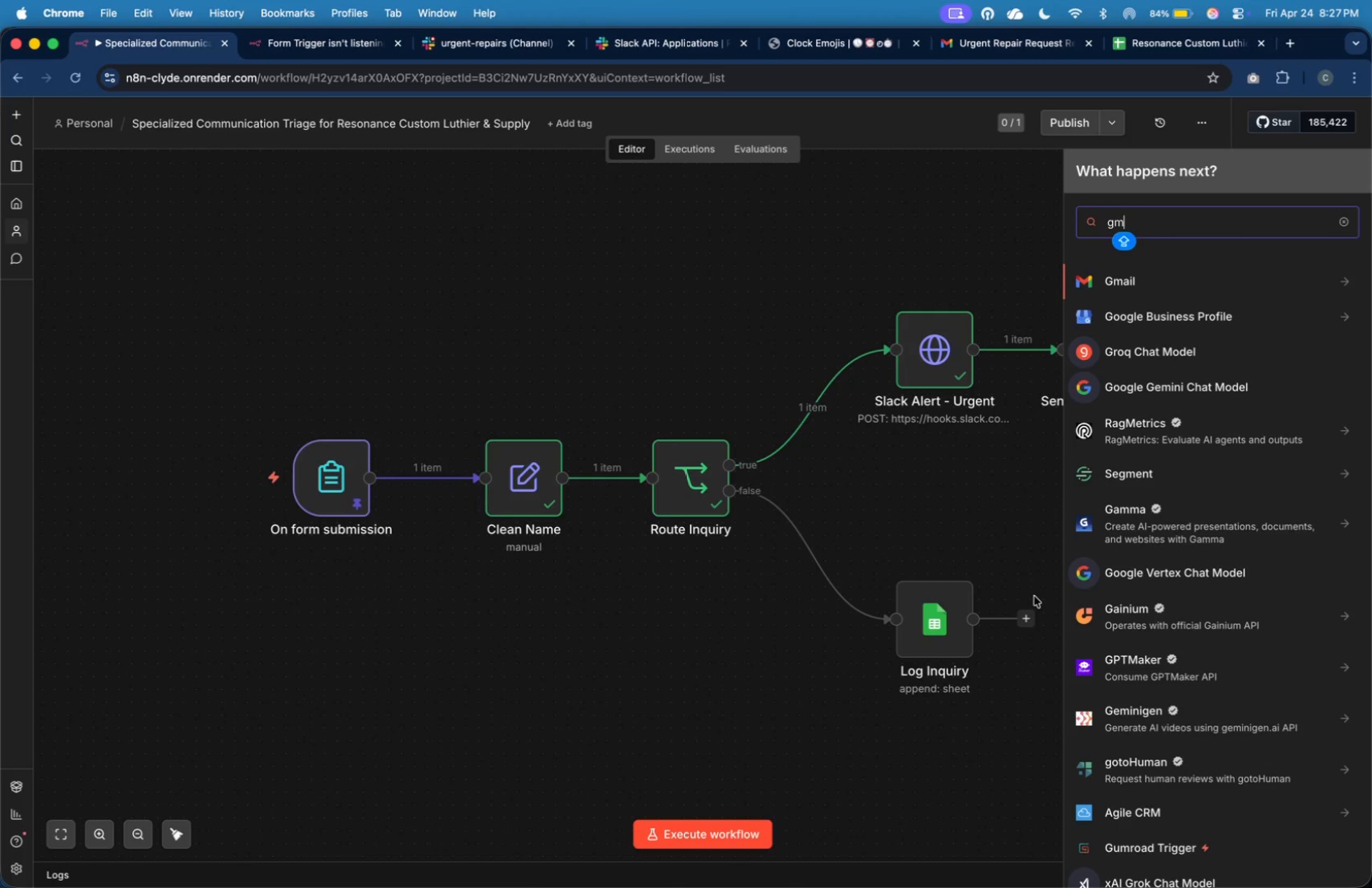 
type(gm)
 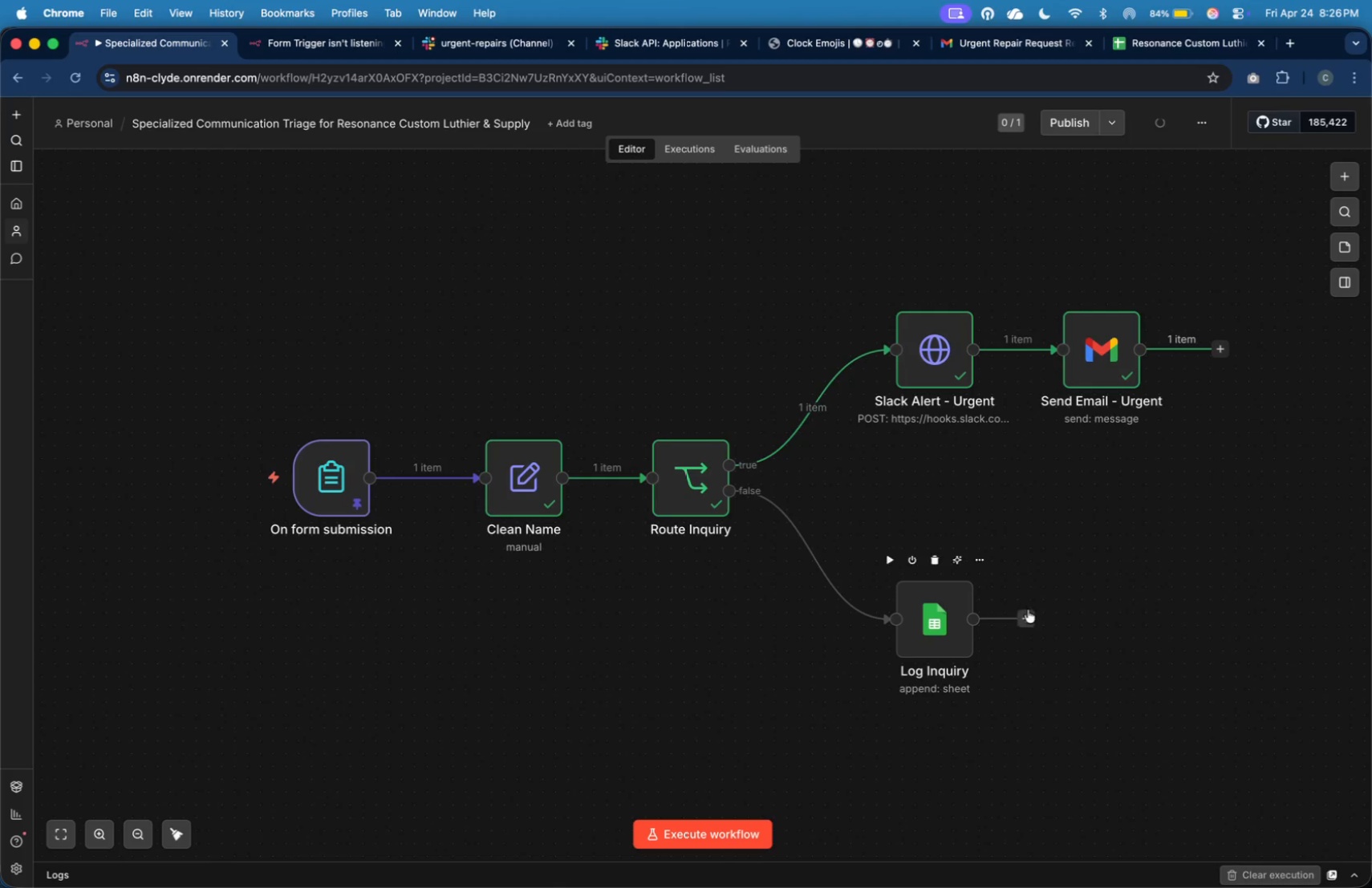 
key(A)
 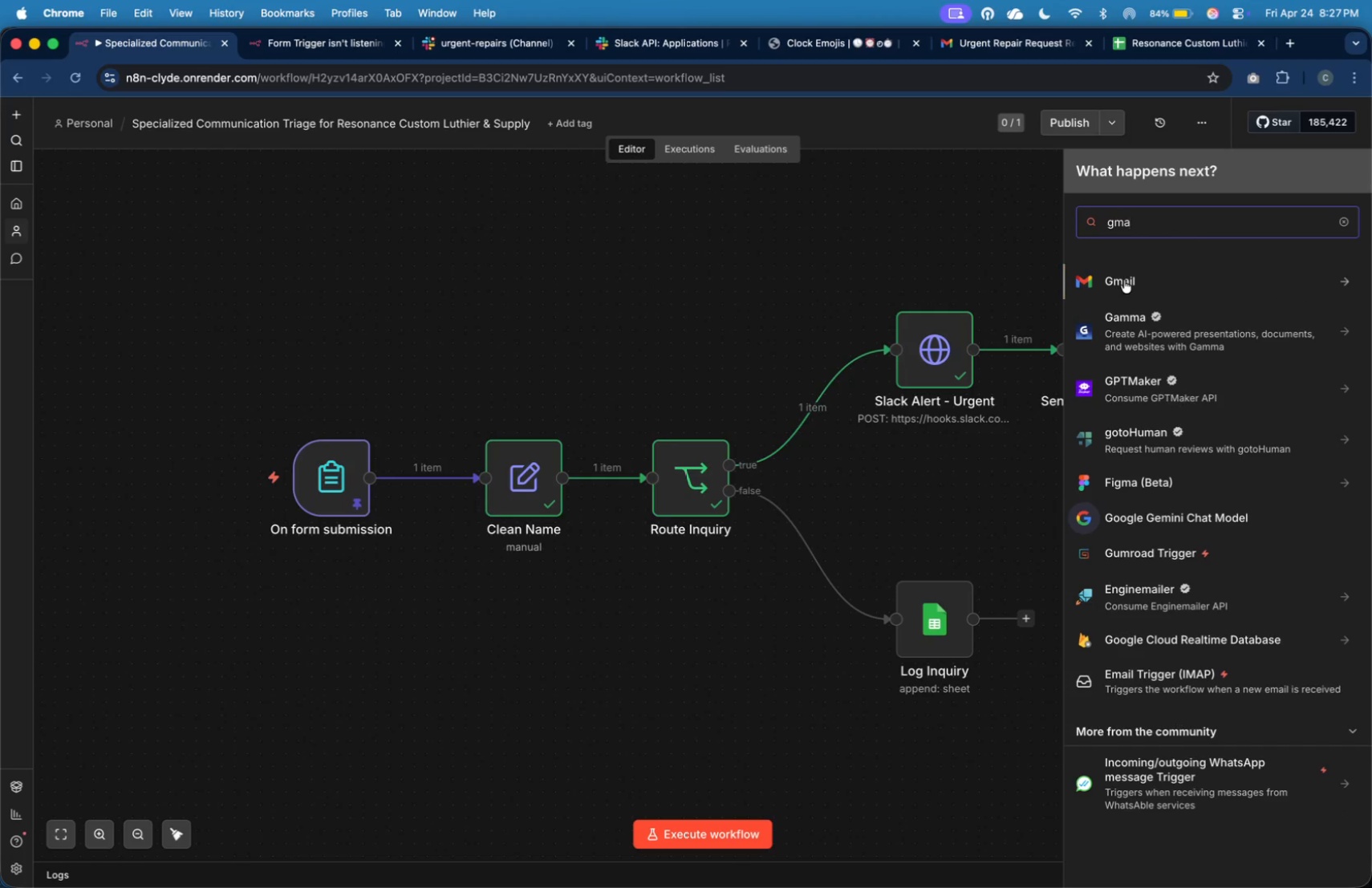 
left_click([1124, 280])
 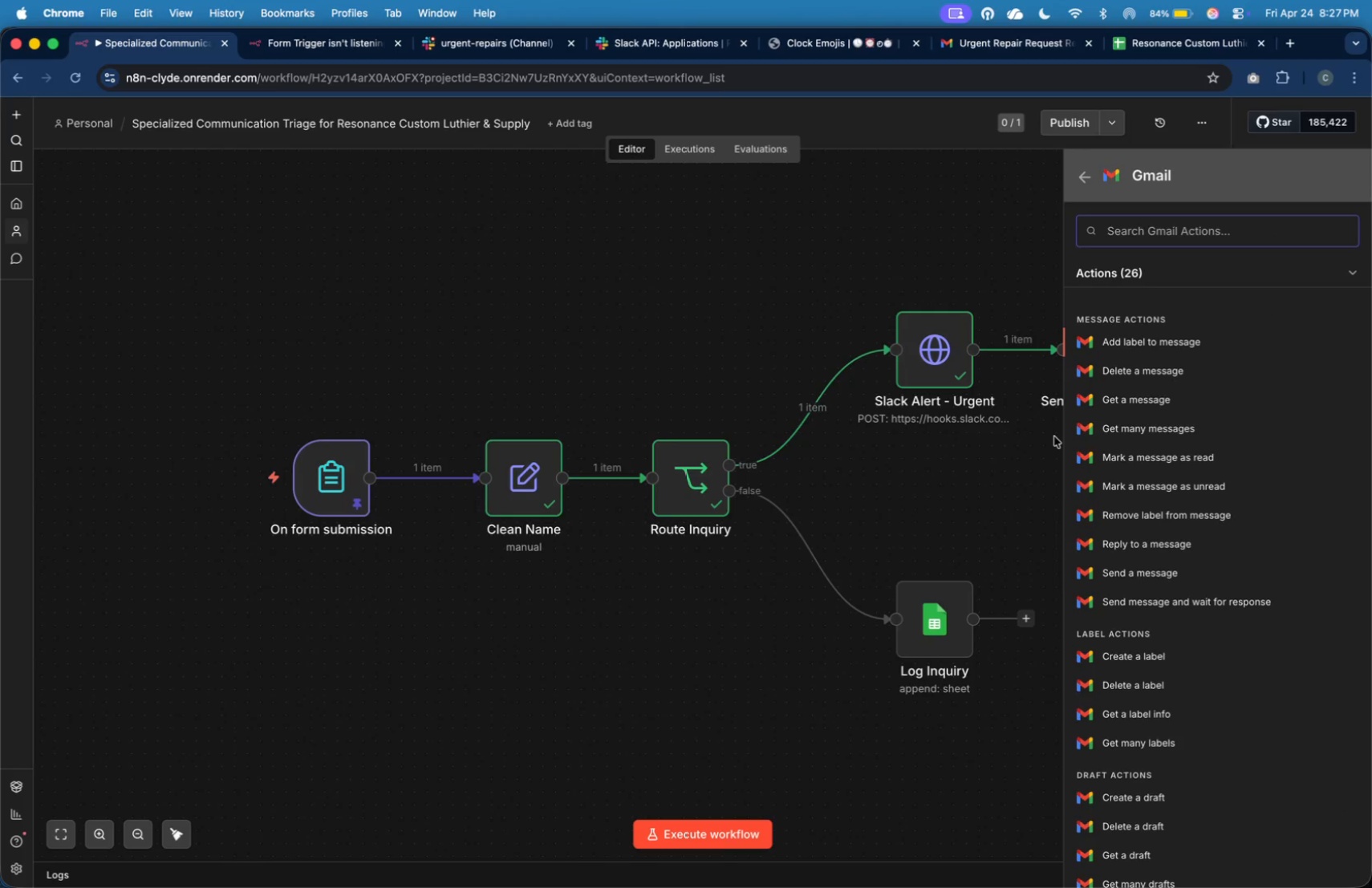 
wait(6.5)
 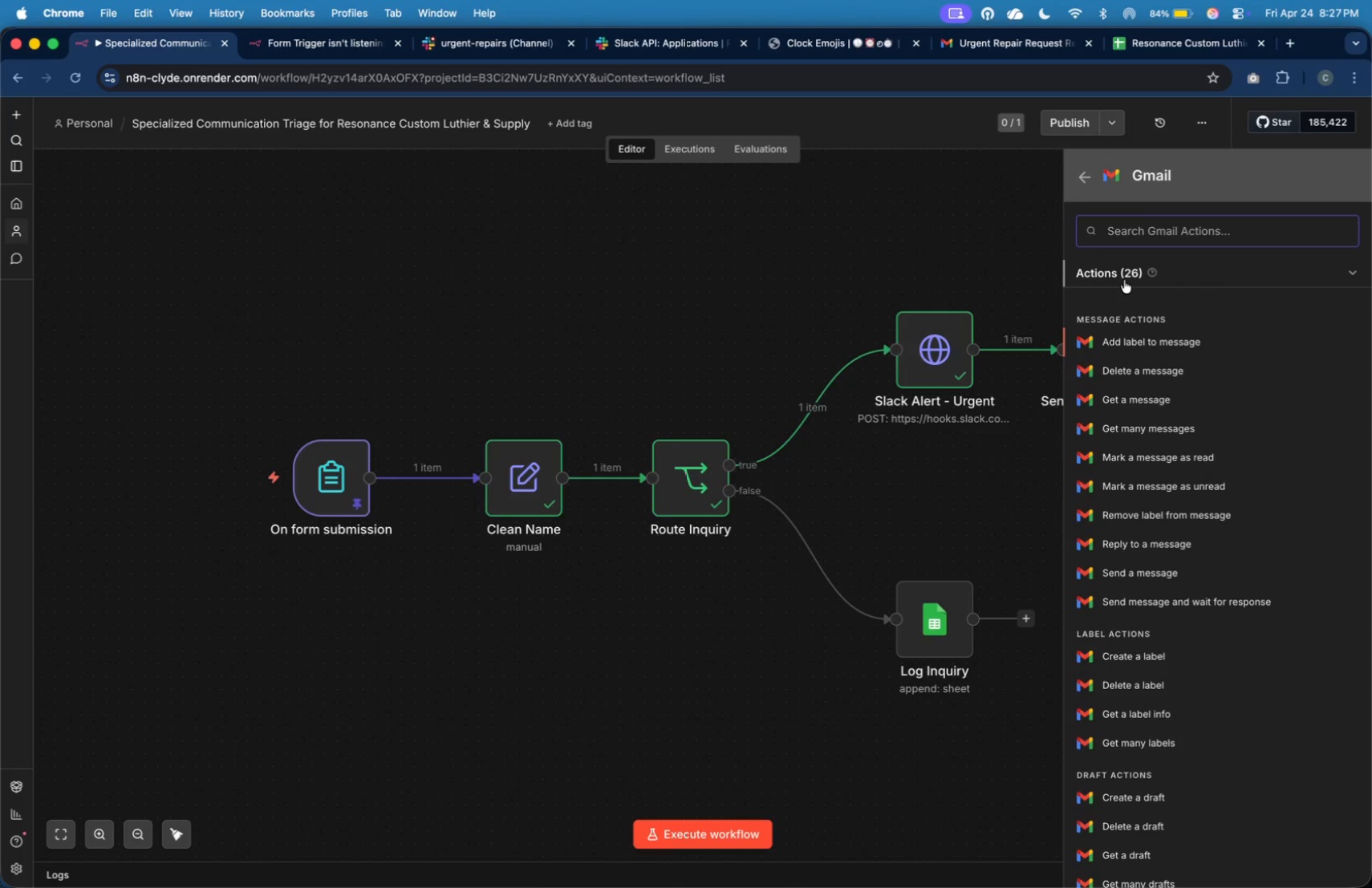 
type(send)
 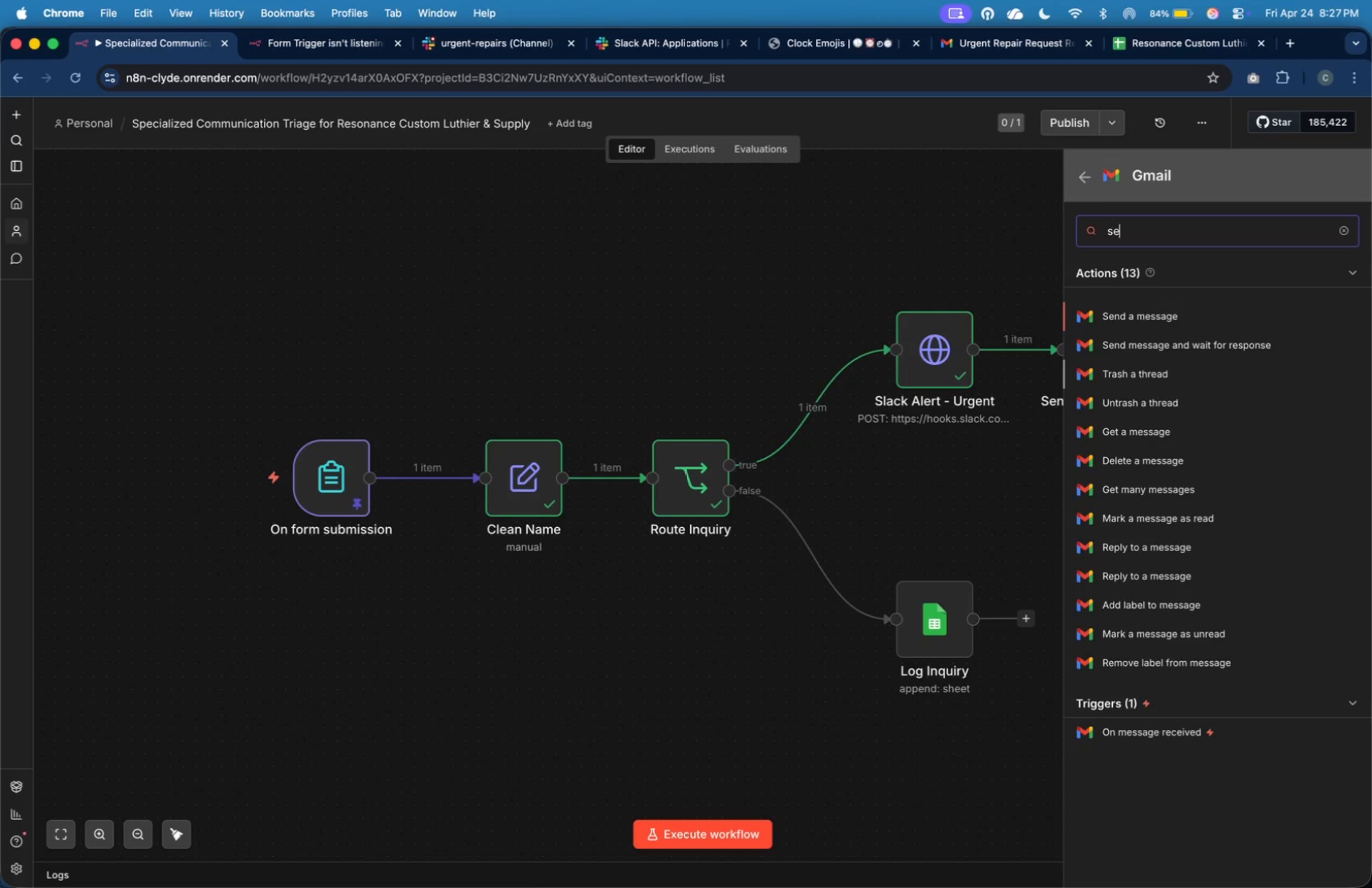 
left_click([1159, 323])
 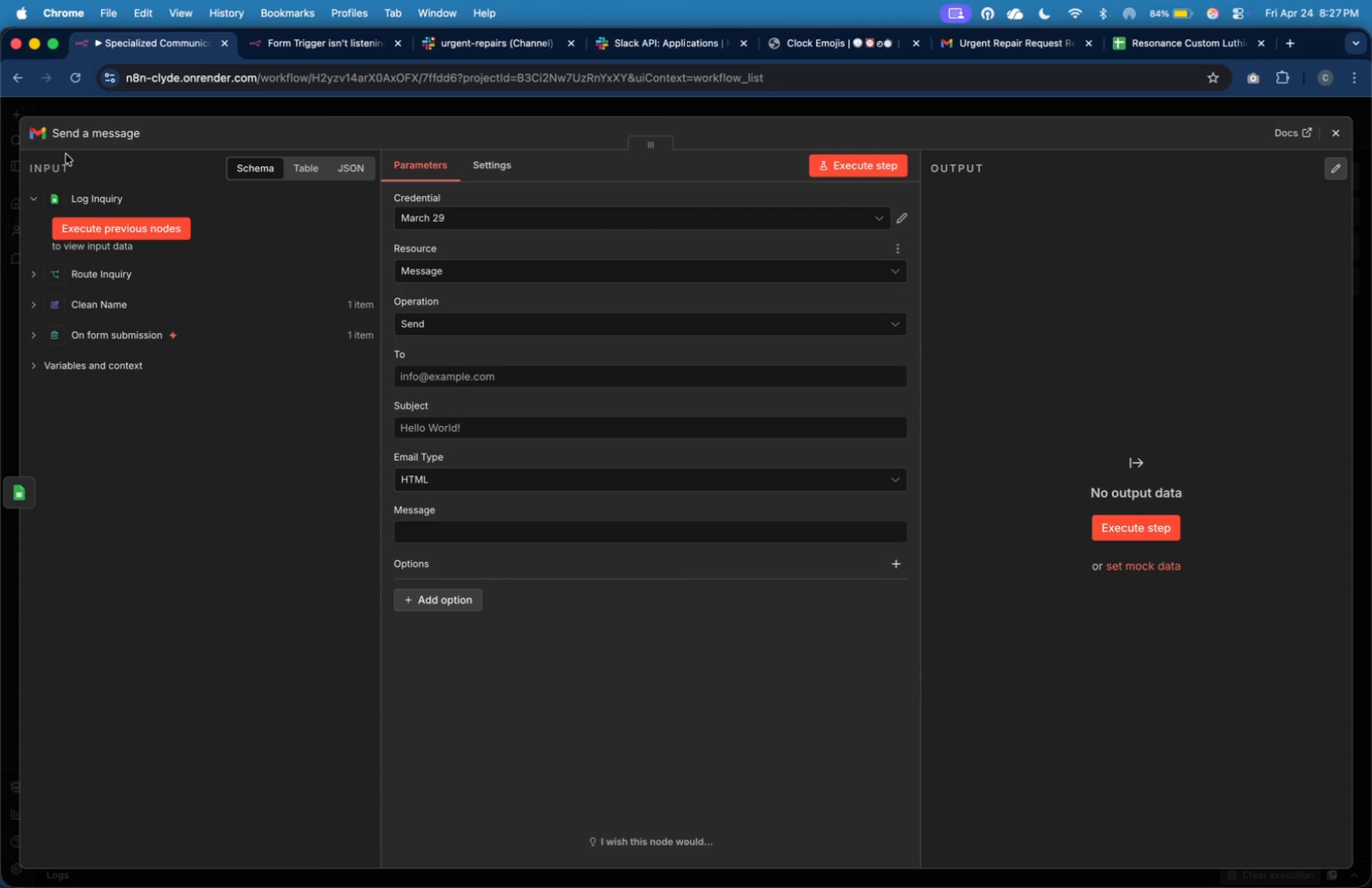 
type(Send Email )
 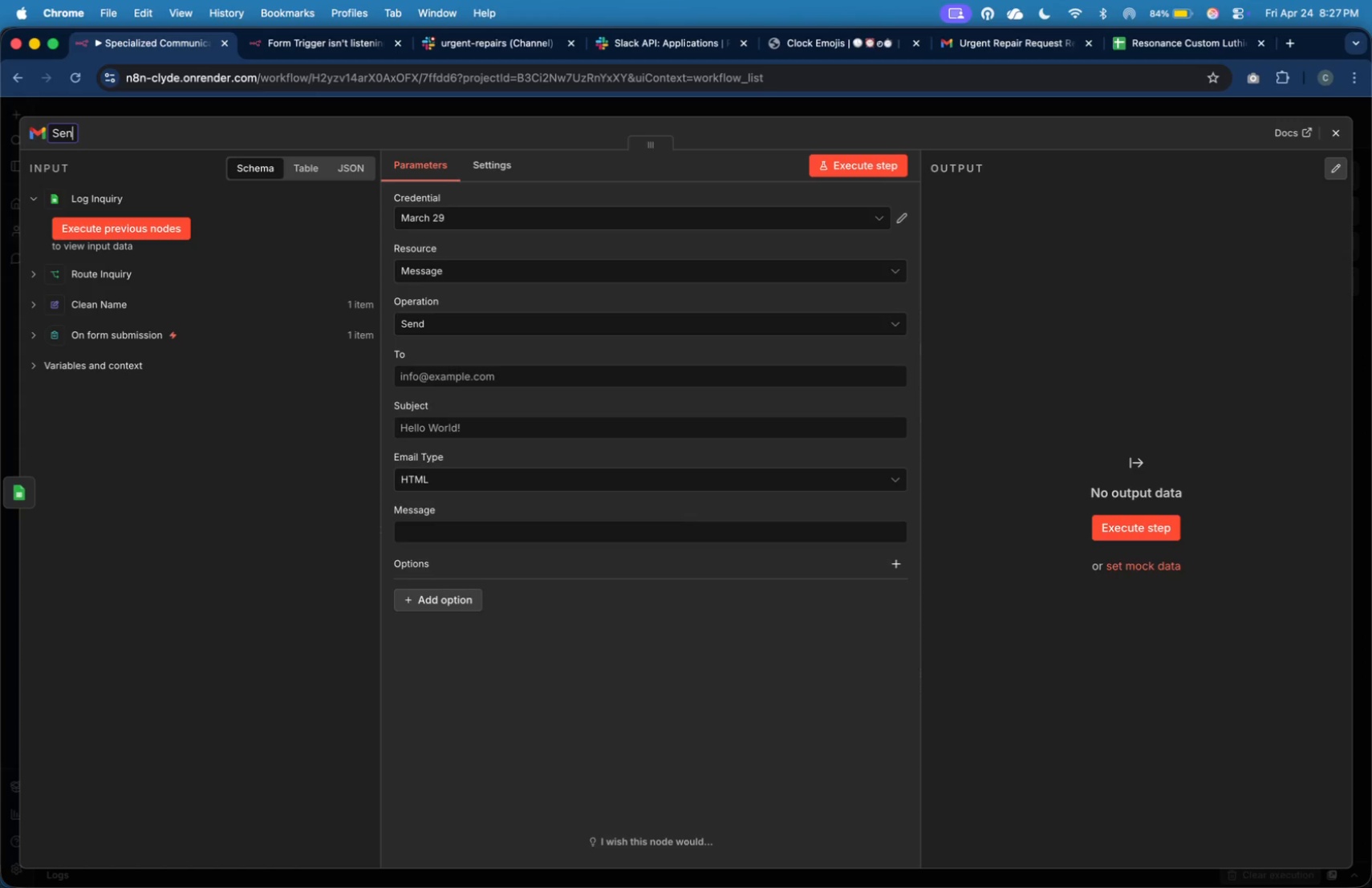 
wait(5.36)
 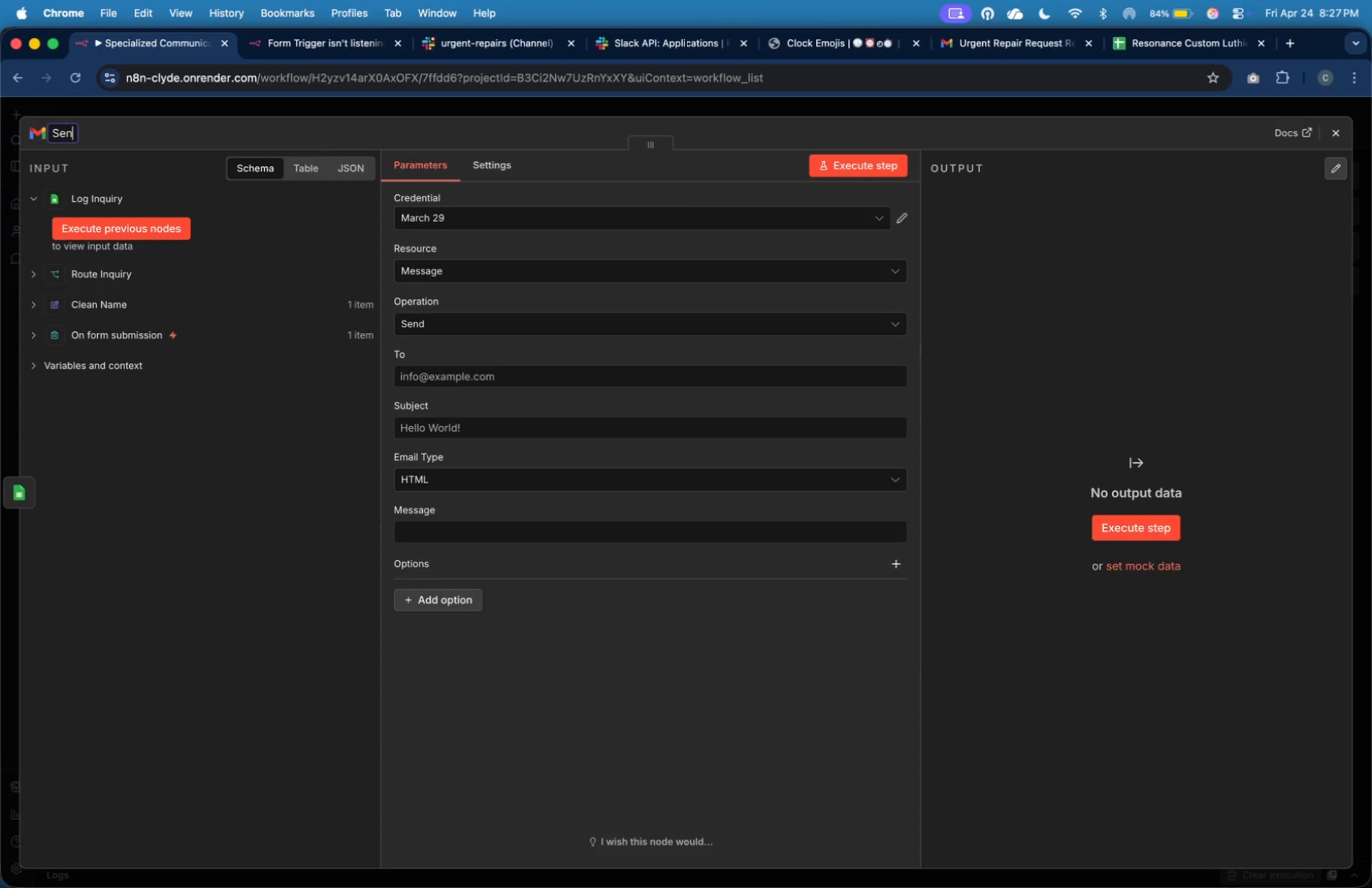 
hold_key(key=ShiftLeft, duration=0.95)
 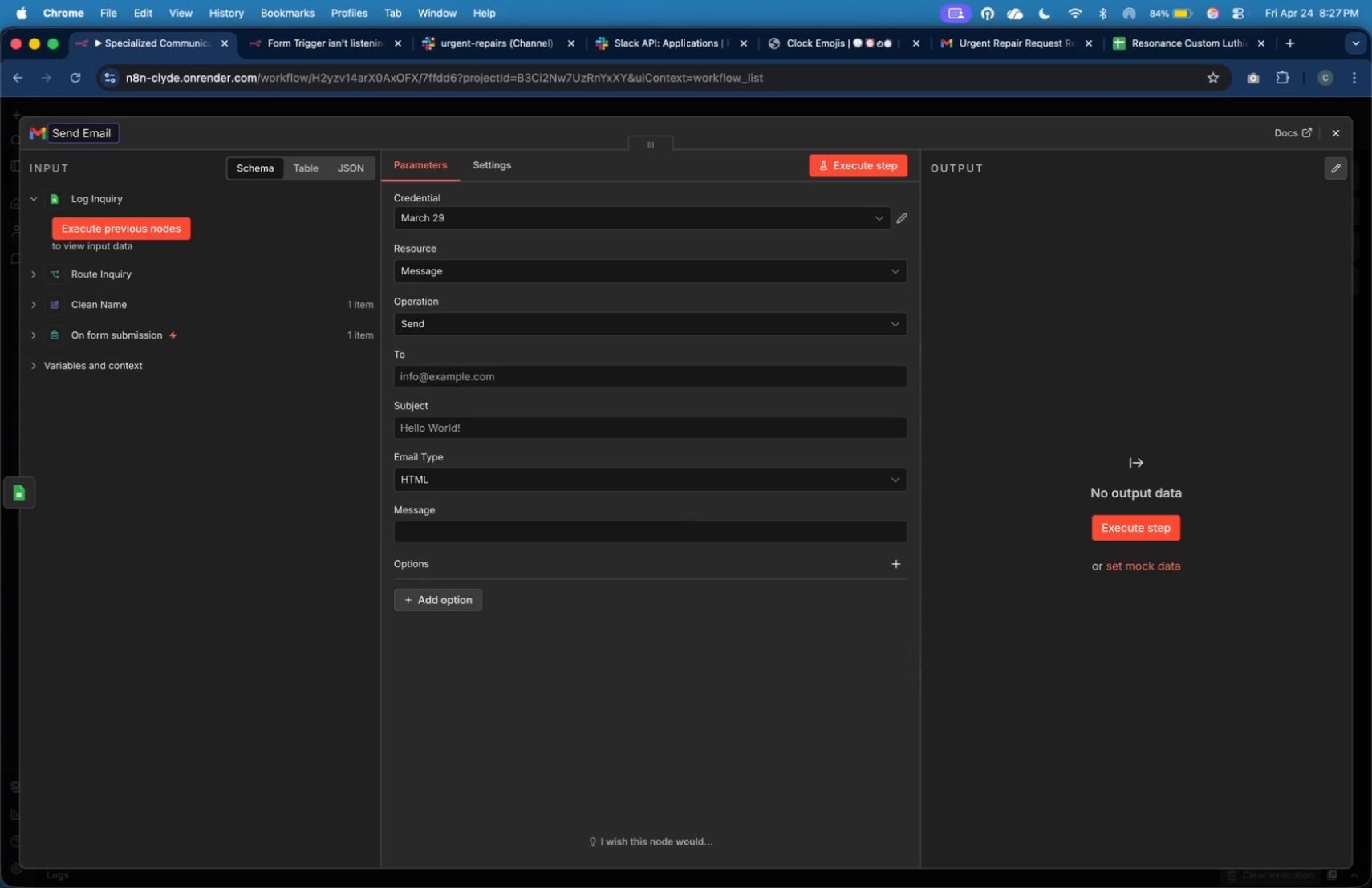 
type(_)
key(Backspace)
type(- Standard)
 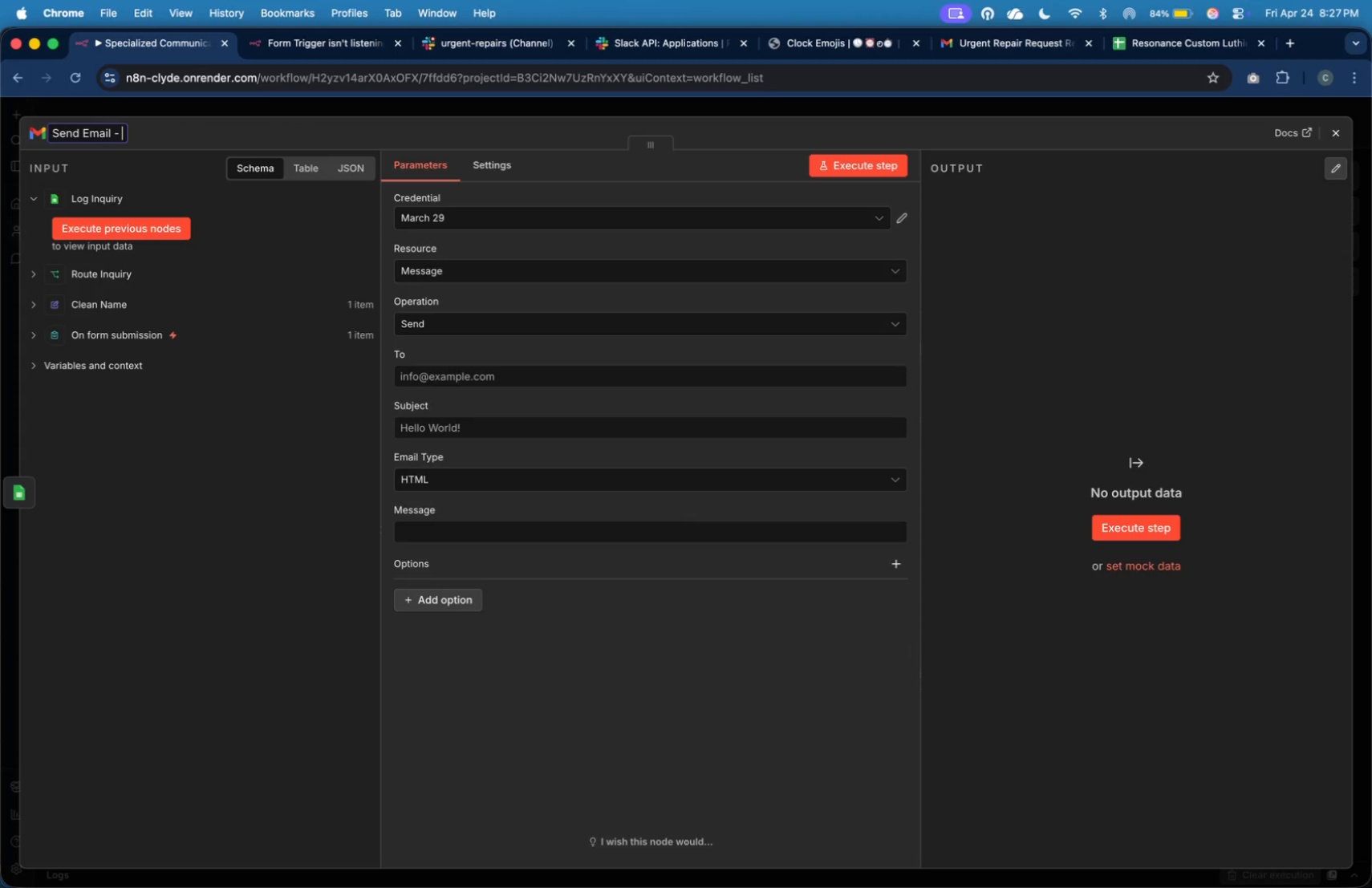 
key(Enter)
 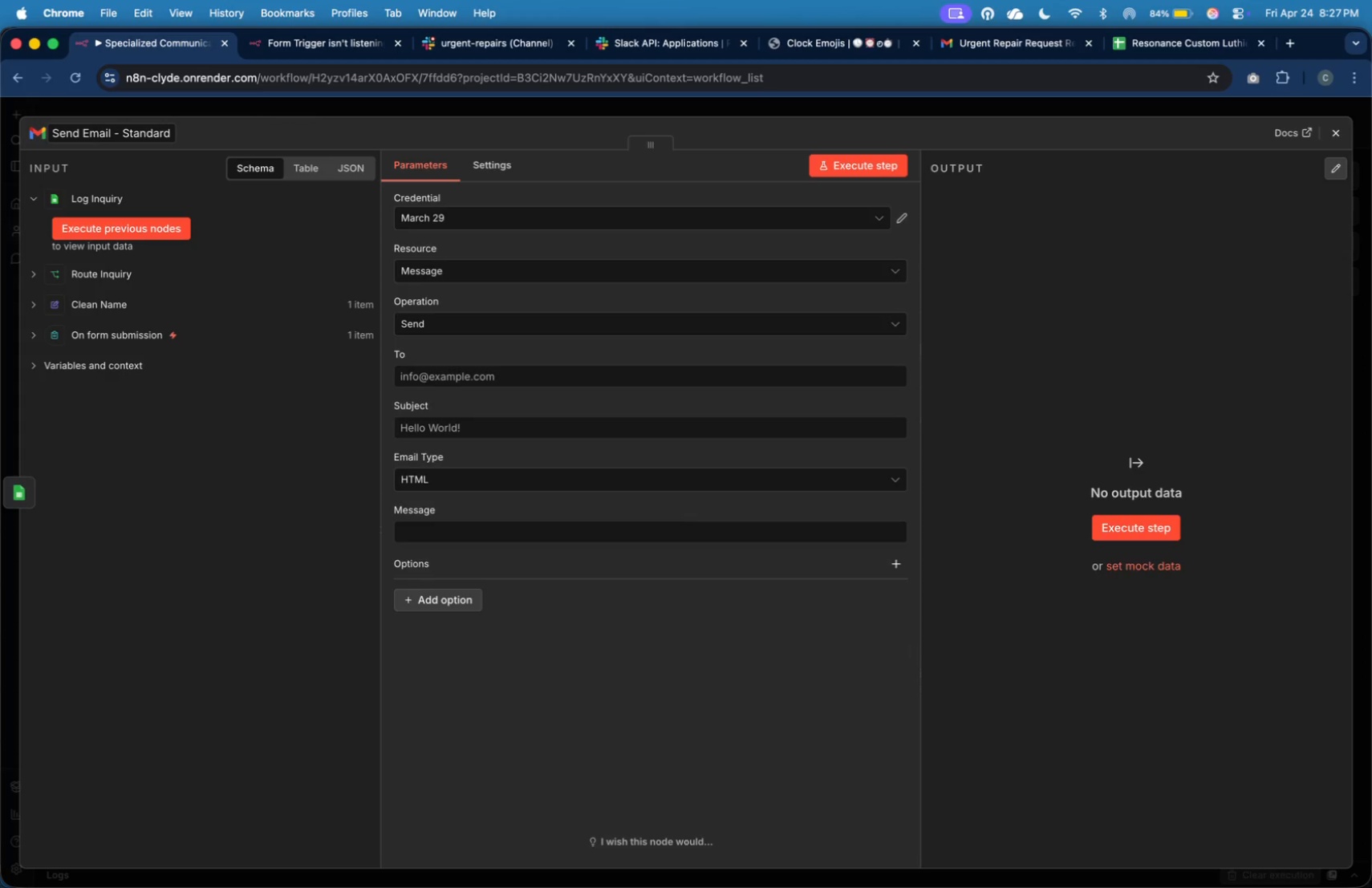 
left_click([863, 227])
 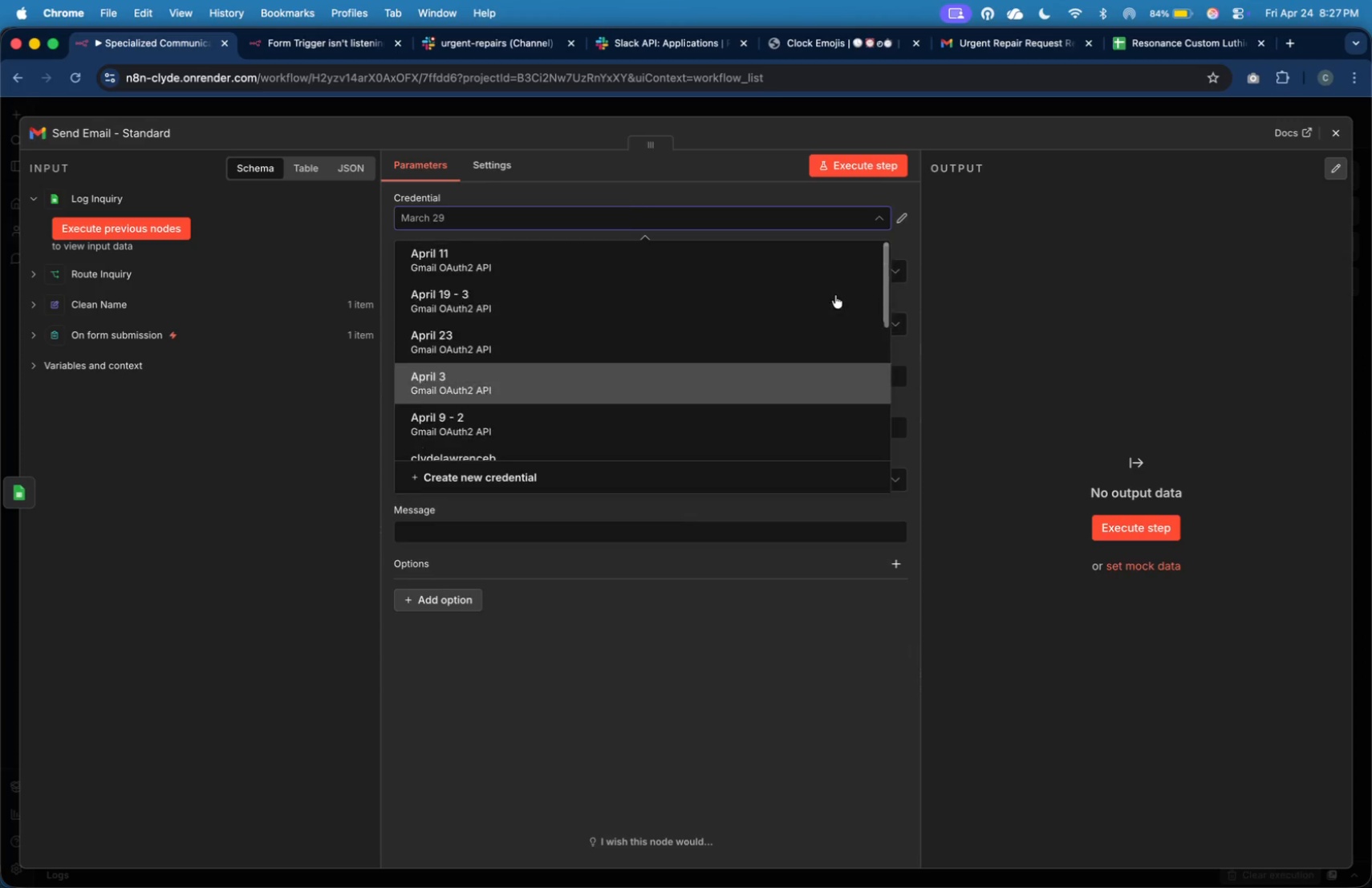 
scroll: coordinate [835, 295], scroll_direction: up, amount: 19.0
 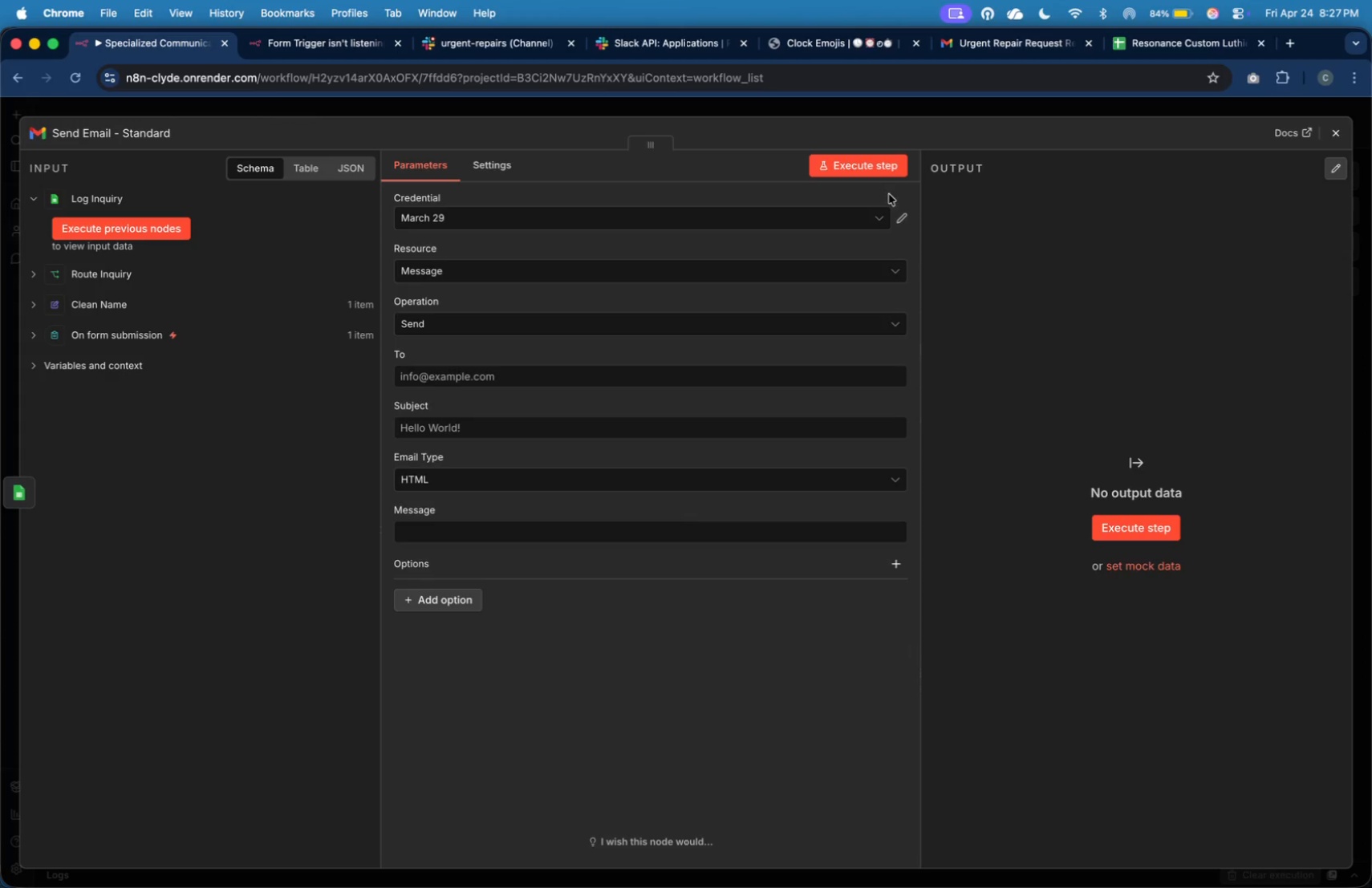 
left_click([823, 309])
 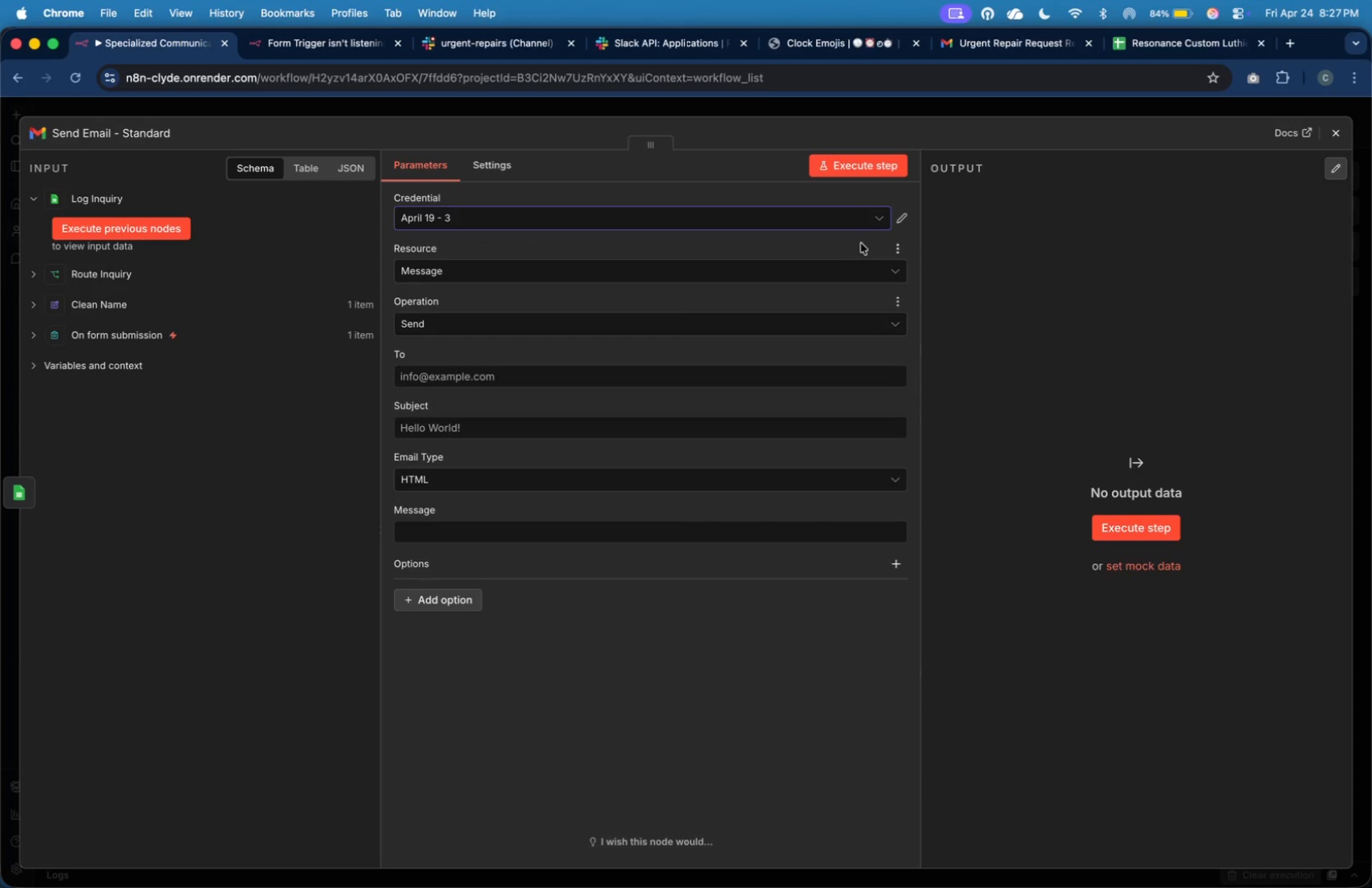 
left_click([866, 221])
 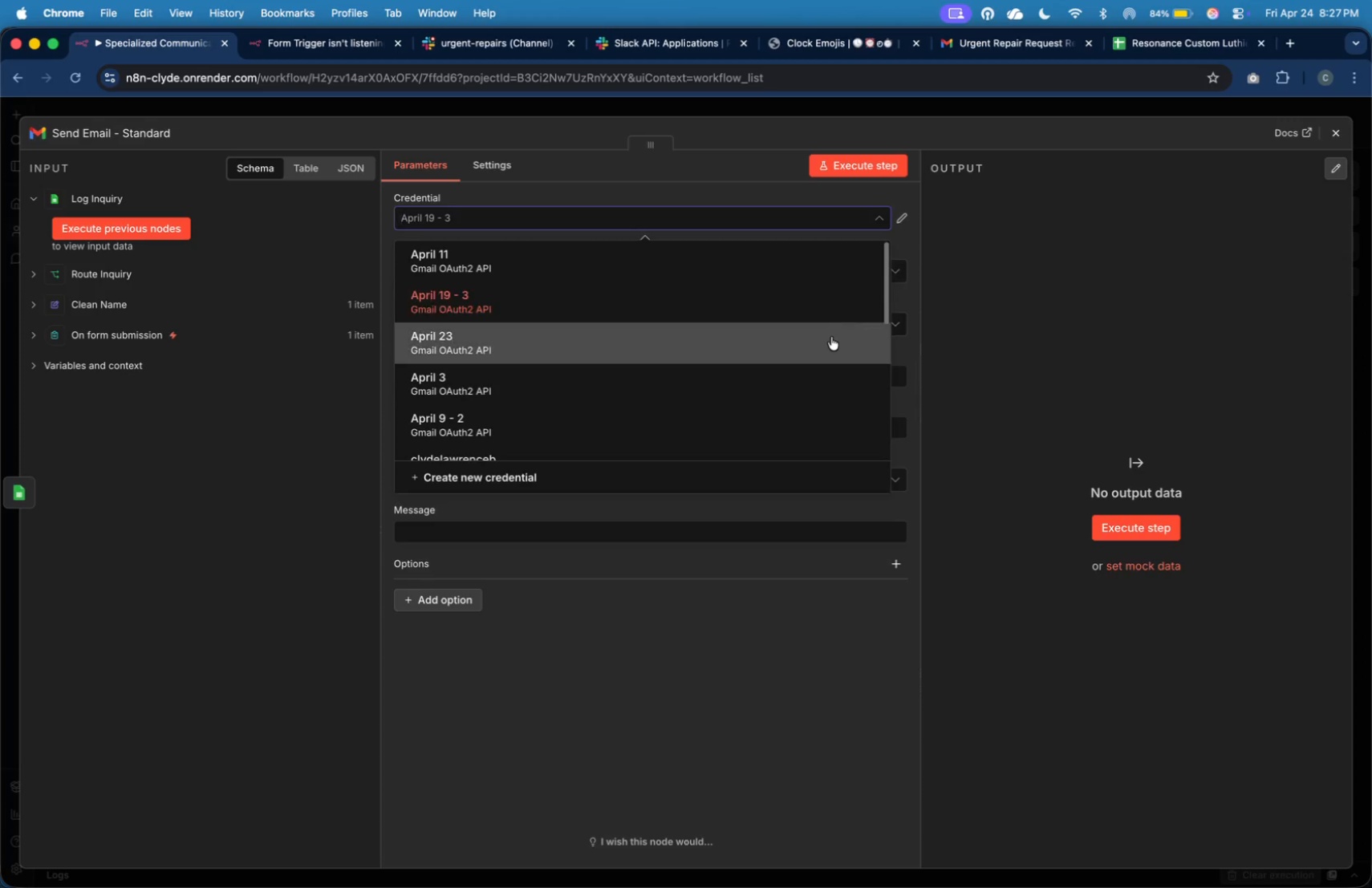 
left_click([830, 342])
 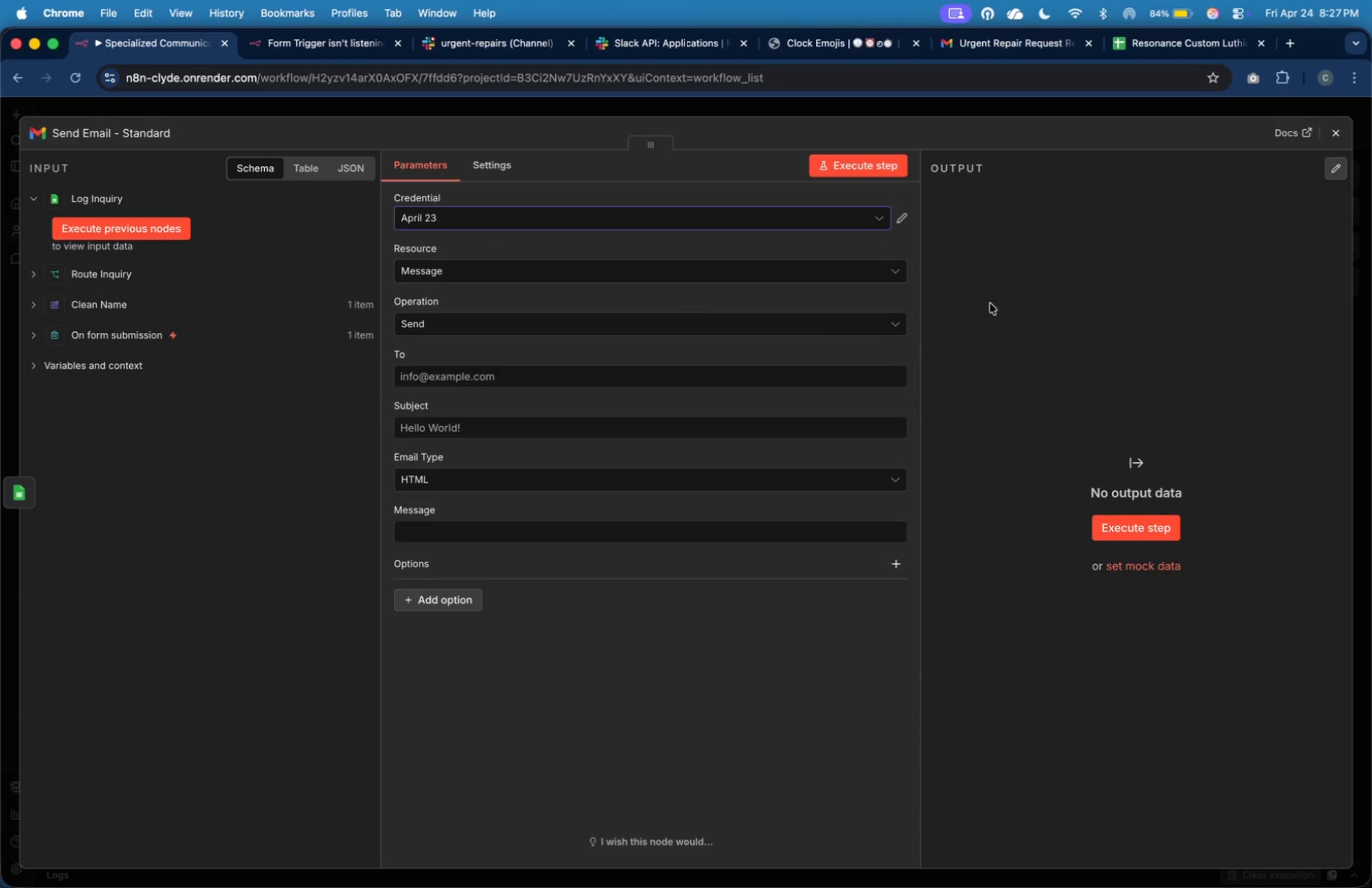 
left_click([993, 302])
 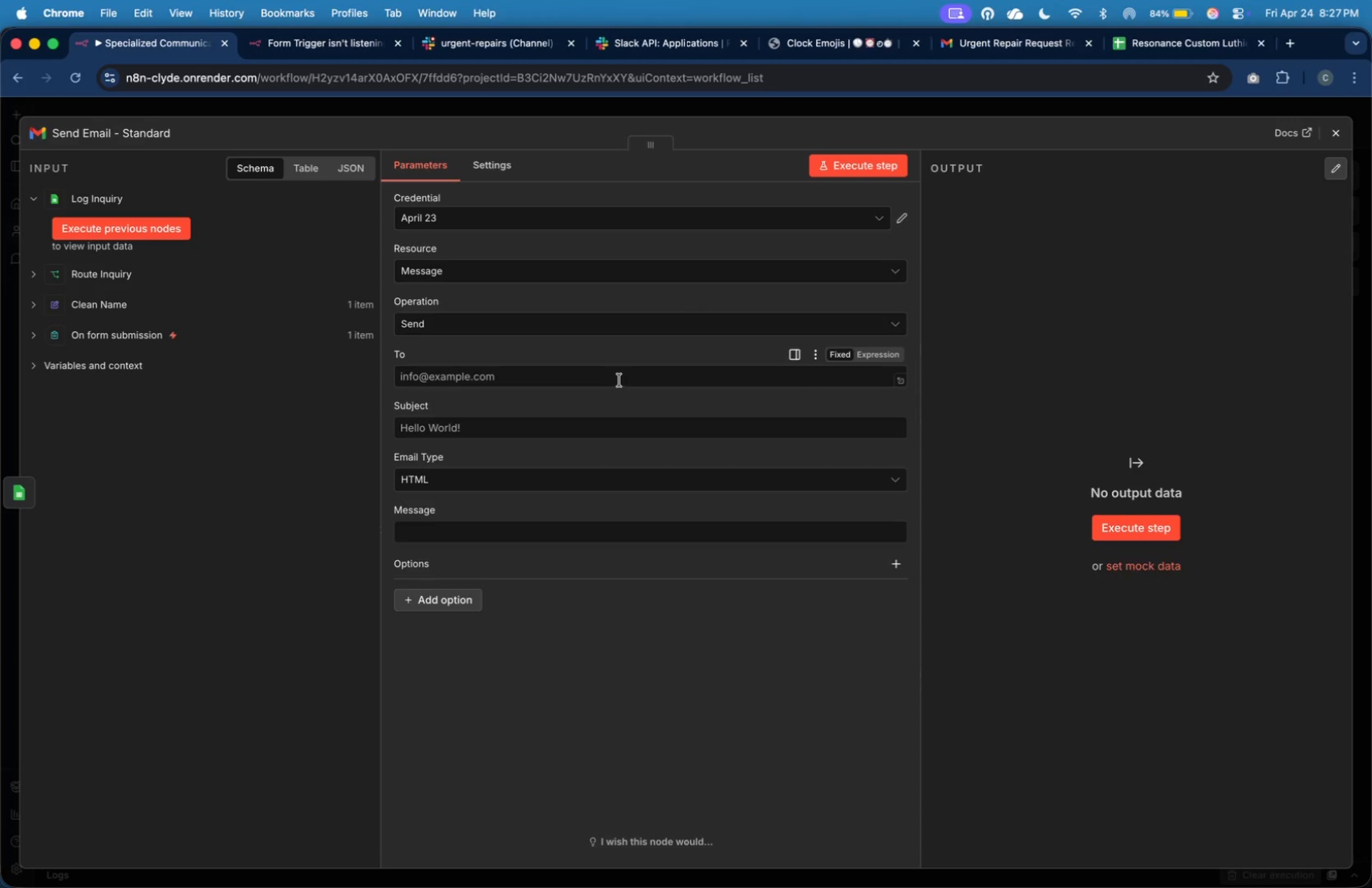 
left_click([619, 380])
 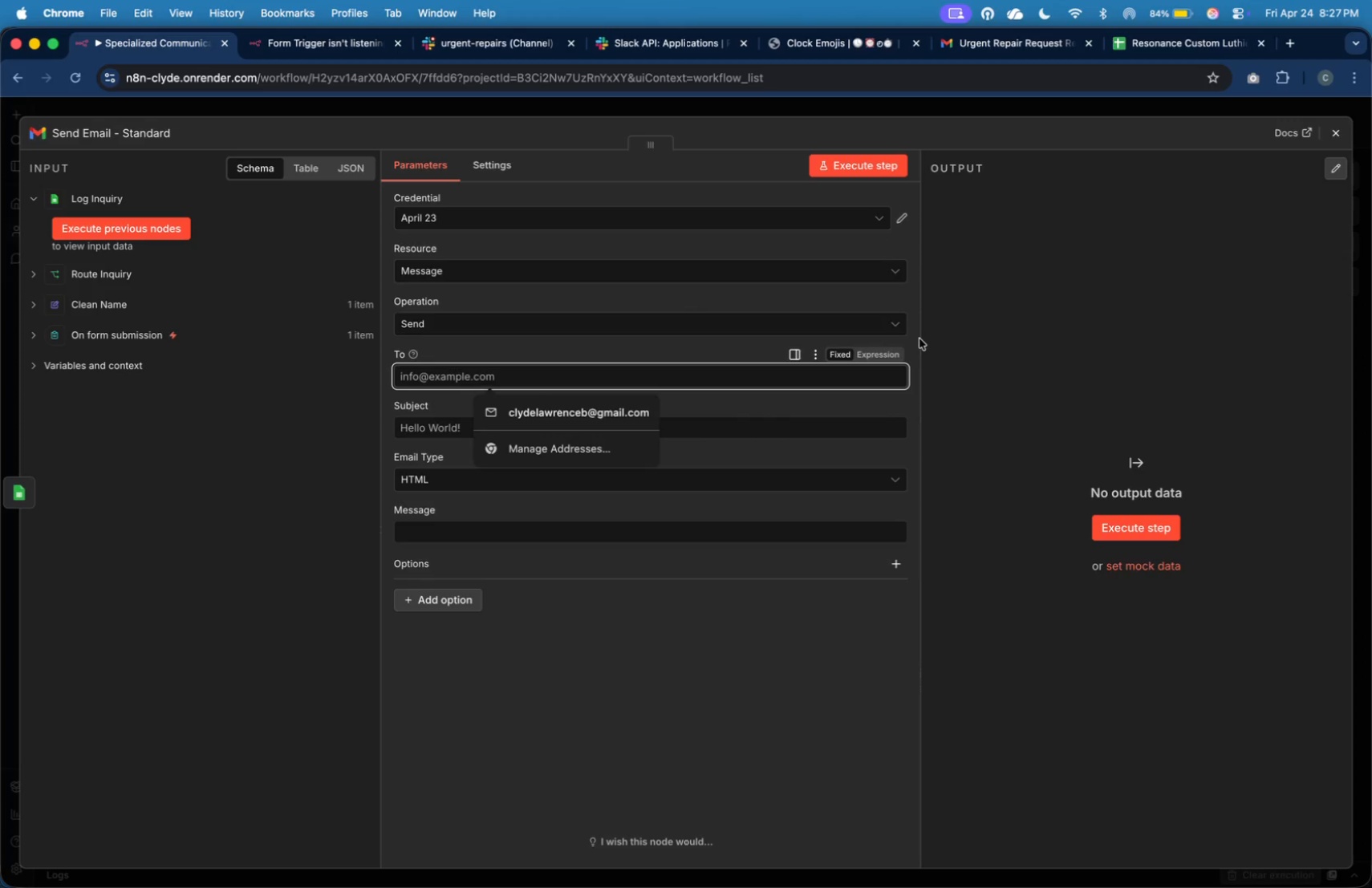 
left_click([981, 306])
 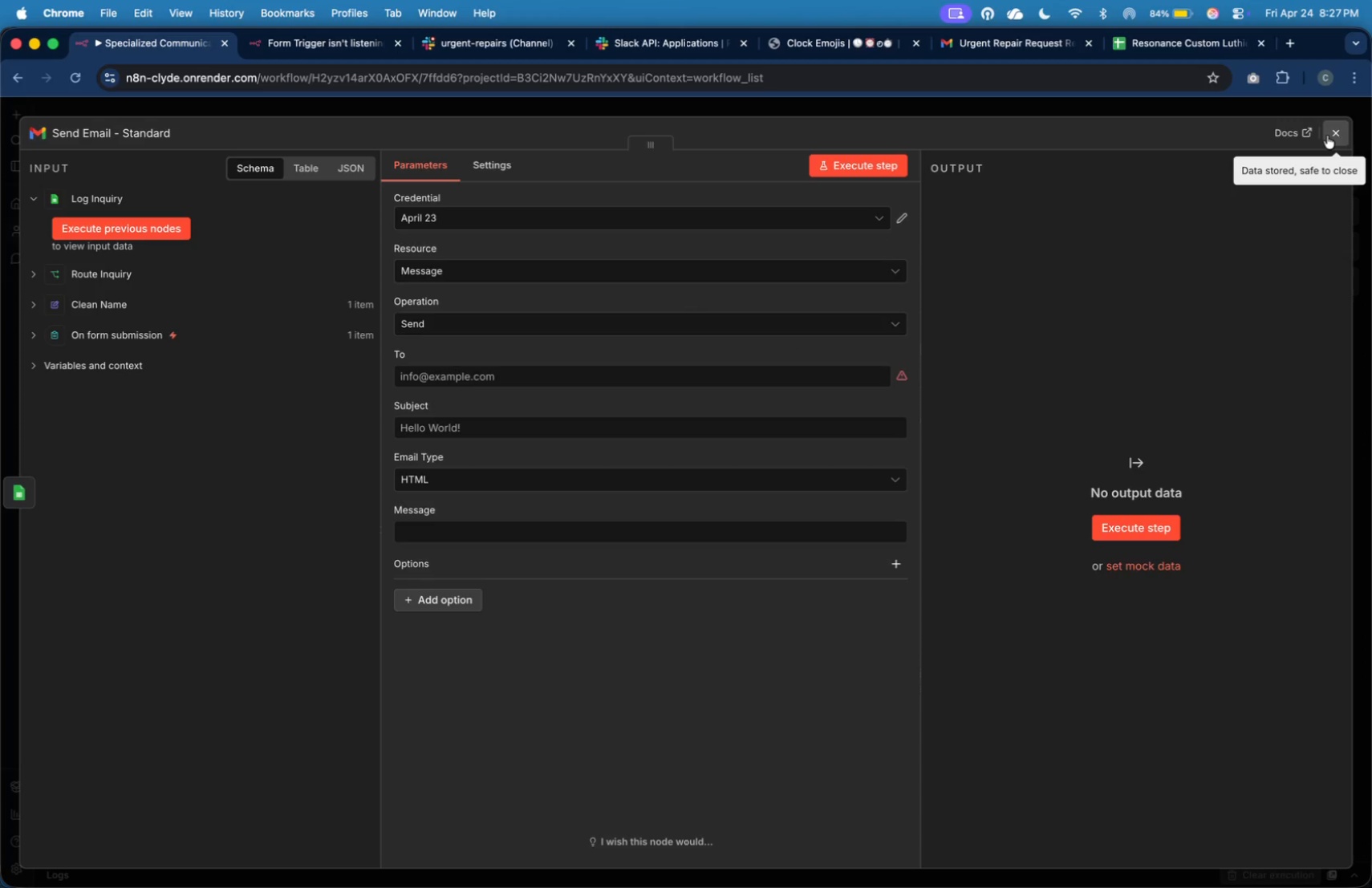 
left_click([1327, 136])
 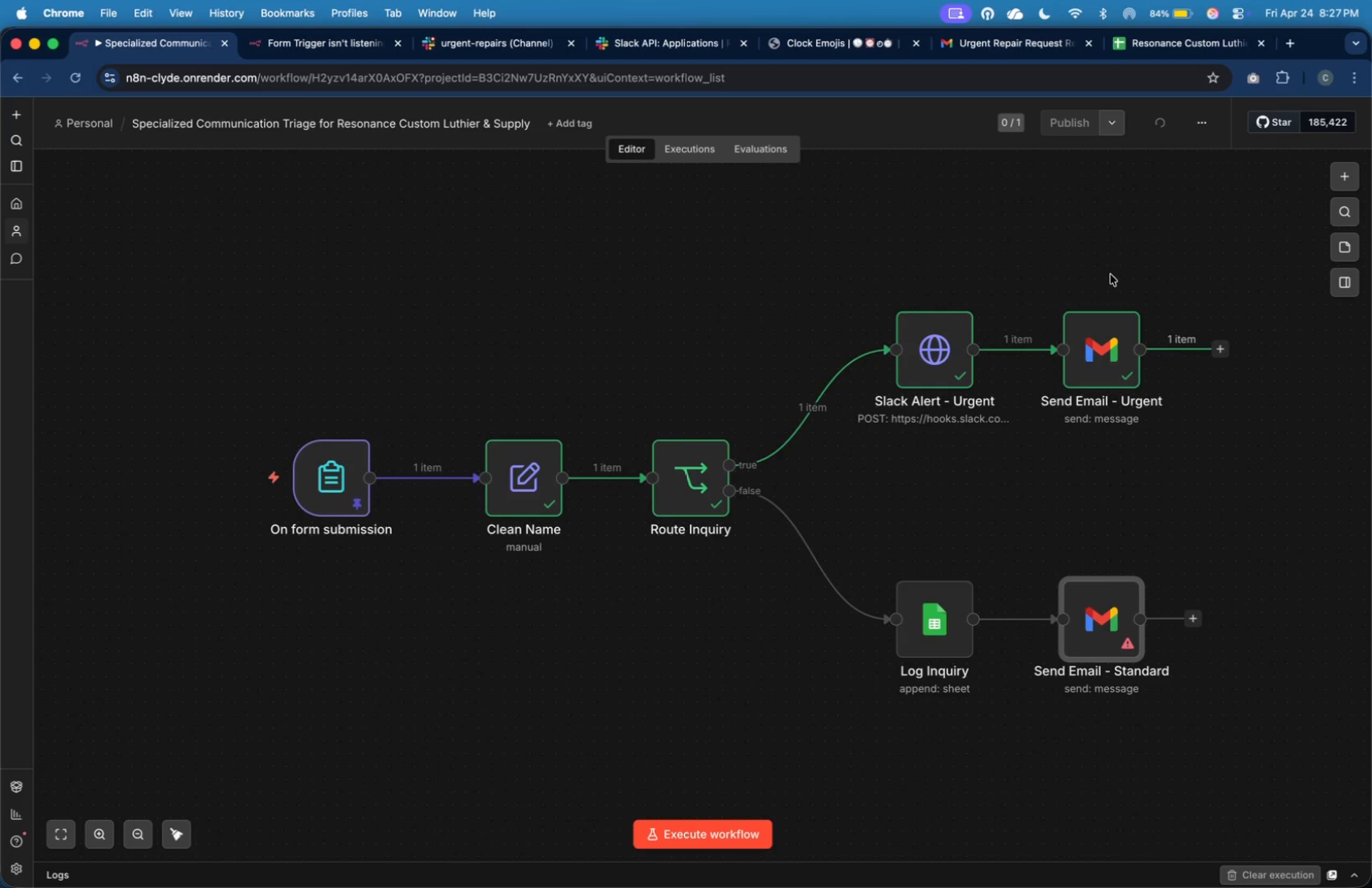 
left_click([1062, 227])
 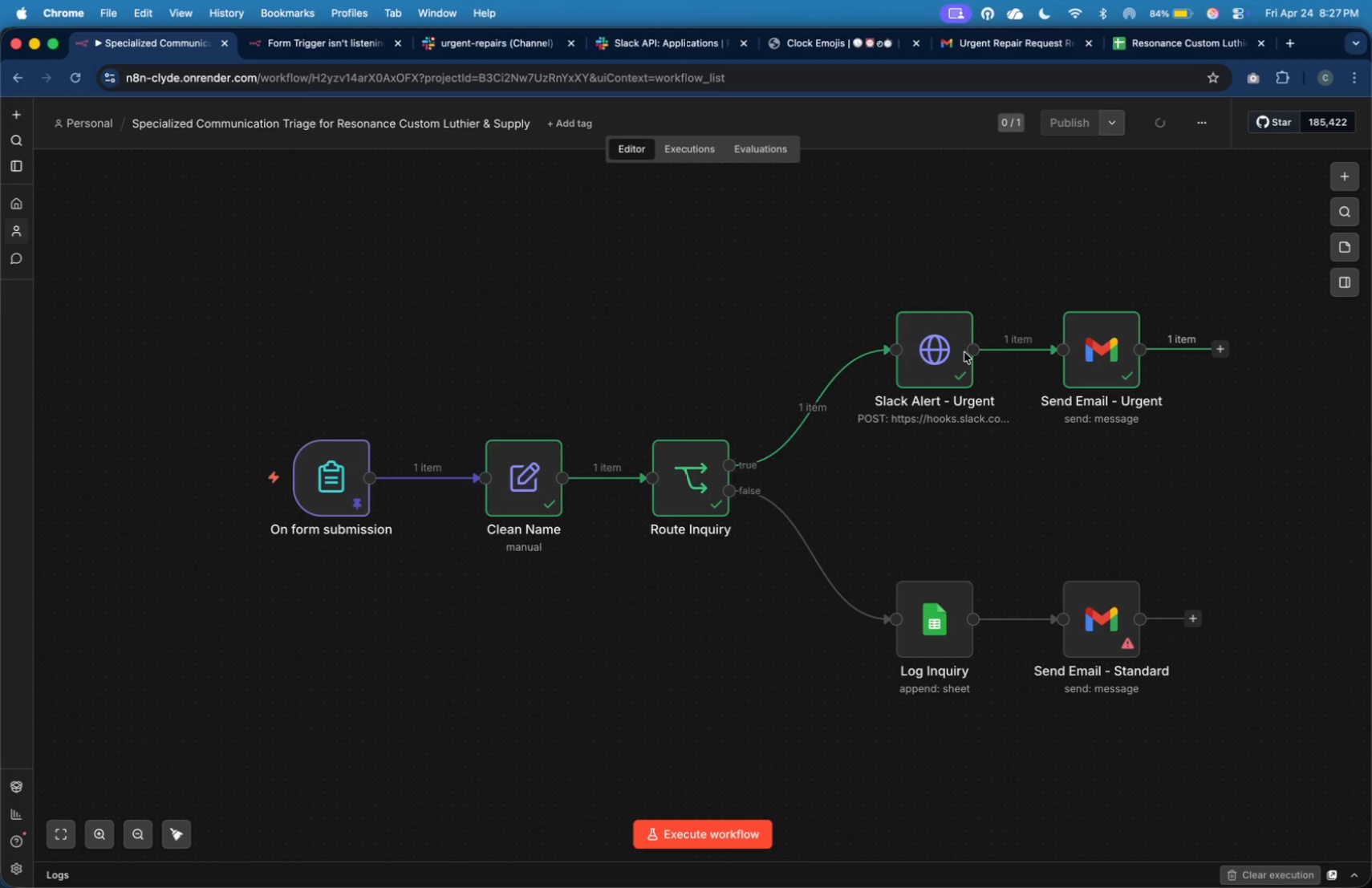 
mouse_move([801, 447])
 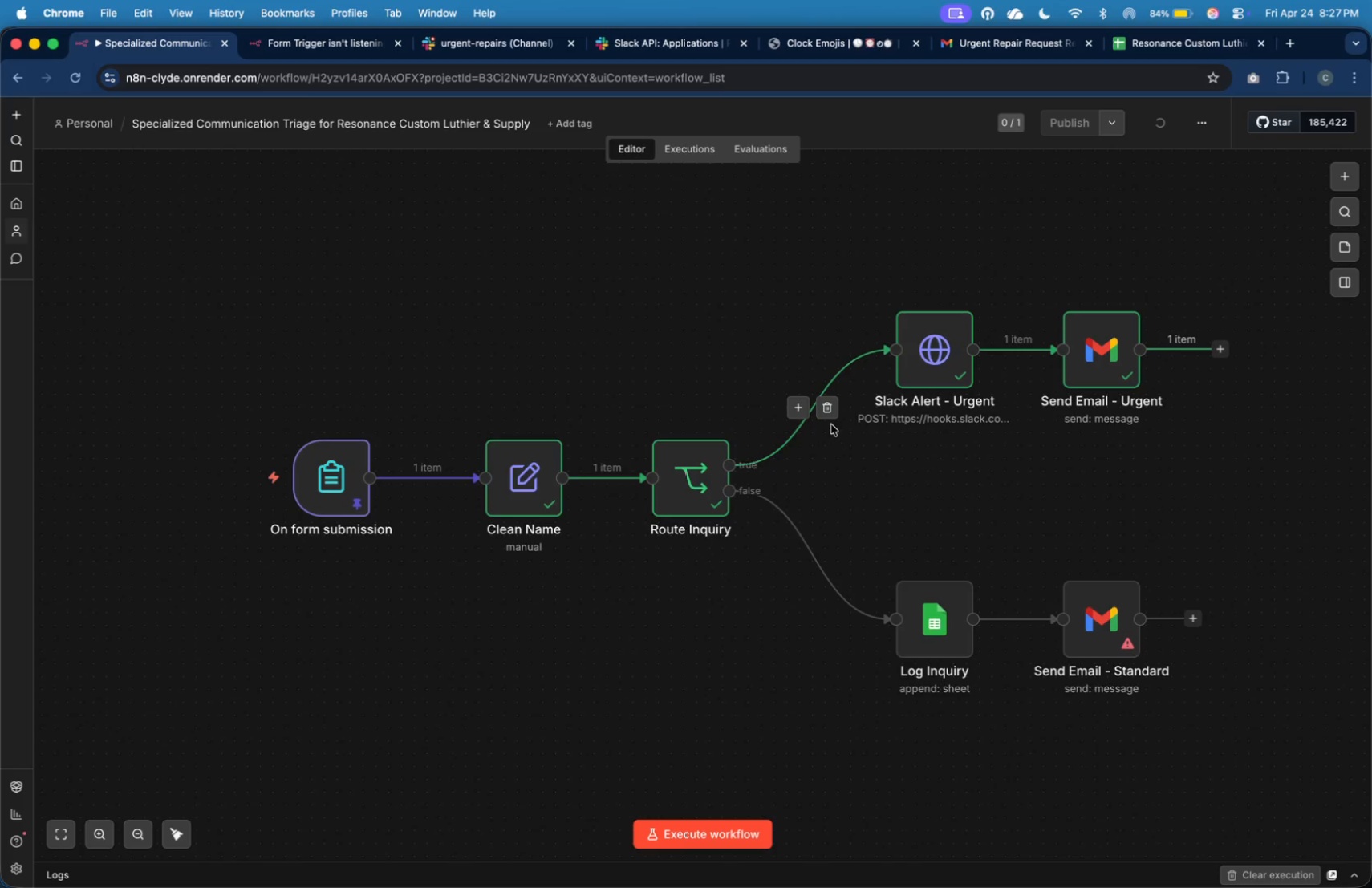 
mouse_move([825, 436])
 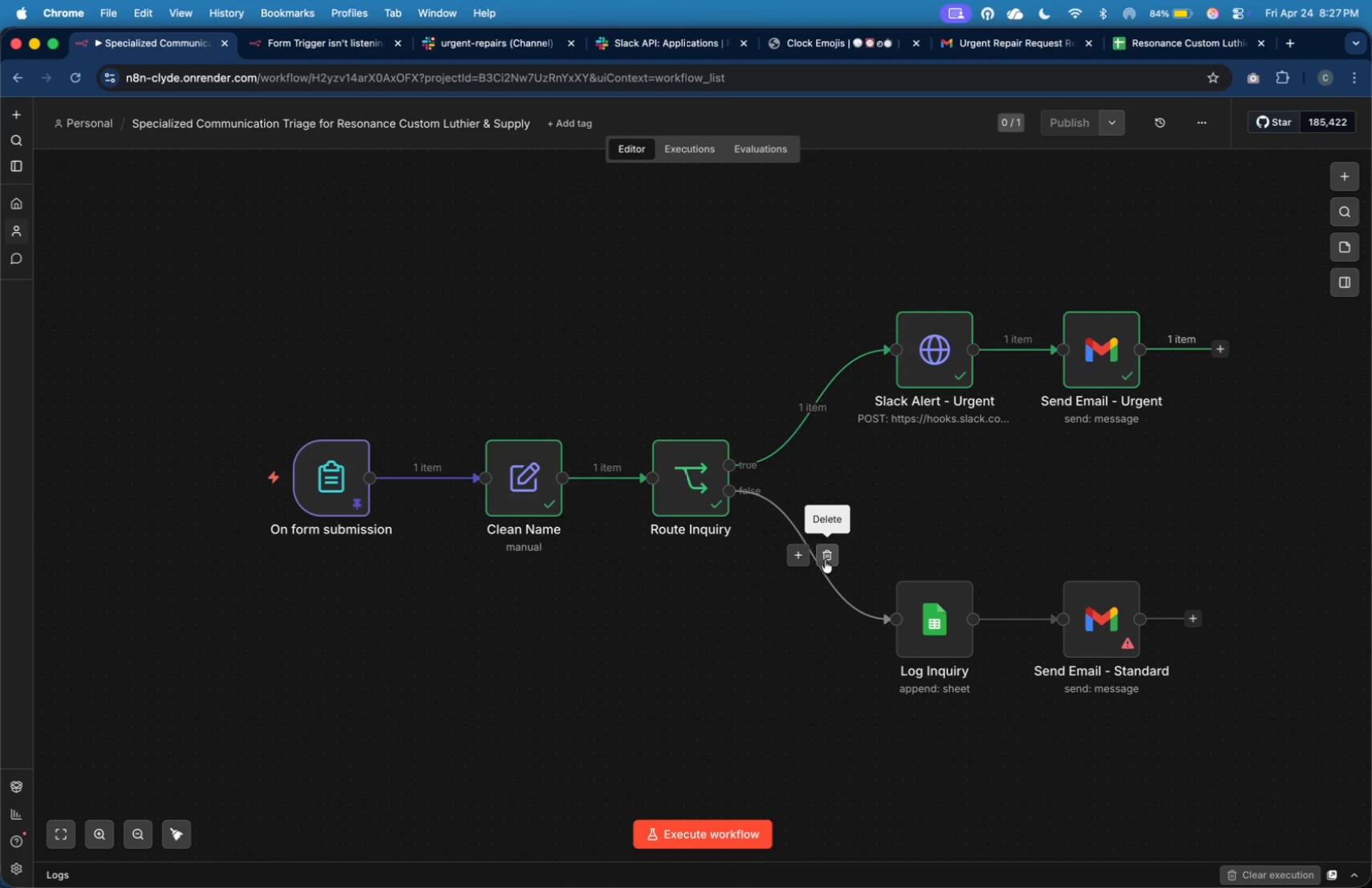 
left_click([826, 560])
 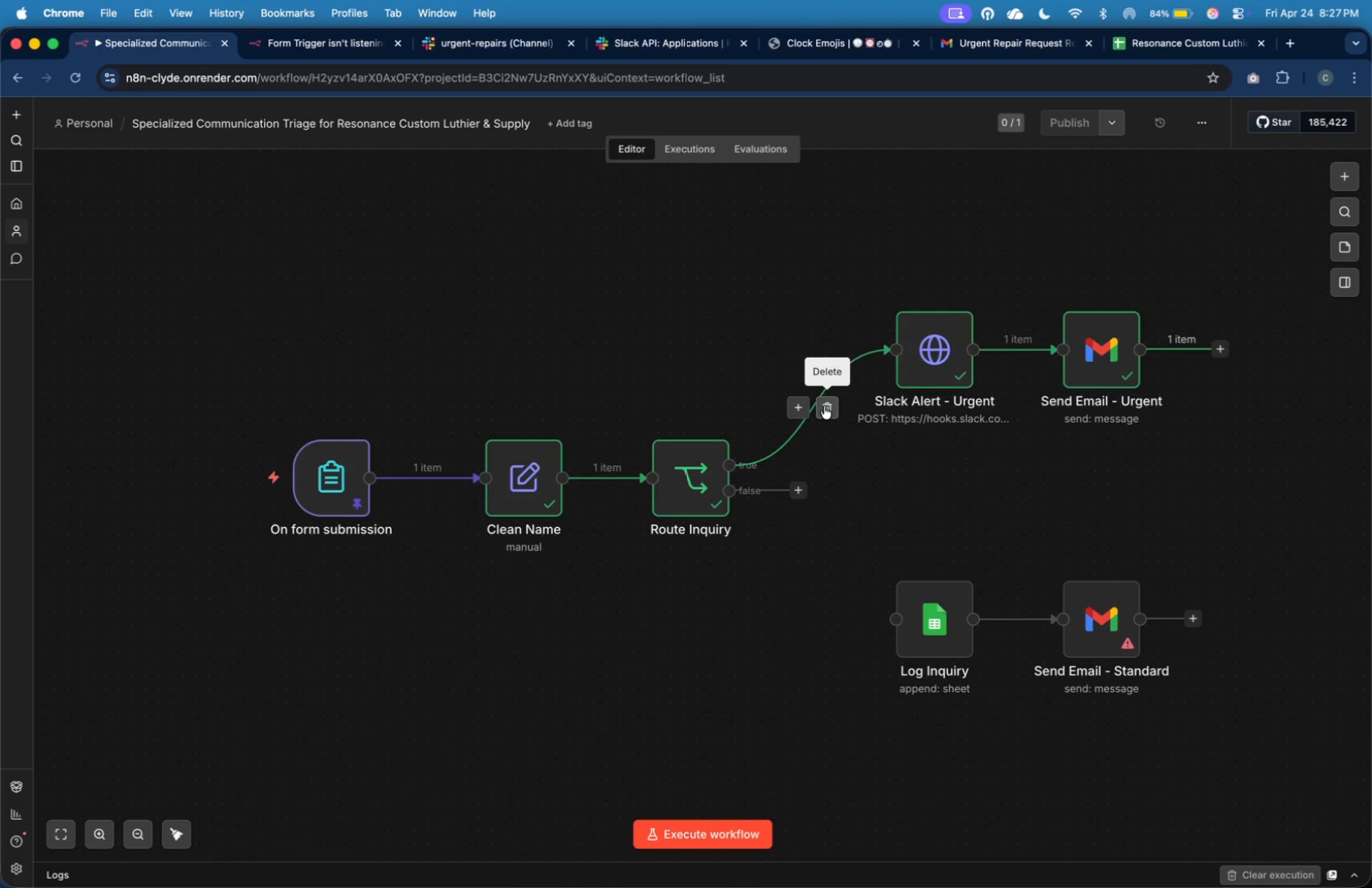 
left_click([825, 406])
 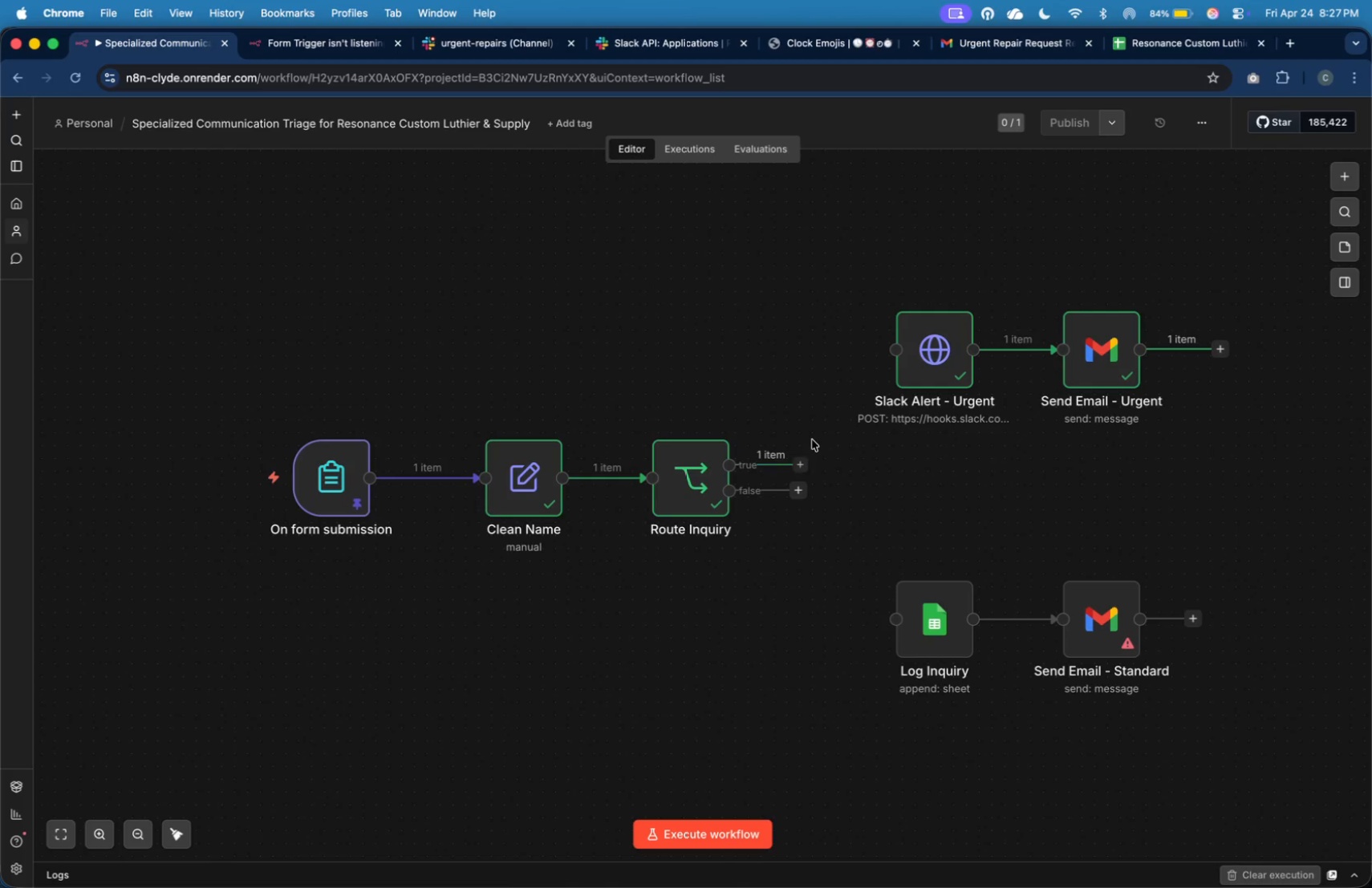 
left_click_drag(start_coordinate=[806, 464], to_coordinate=[881, 619])
 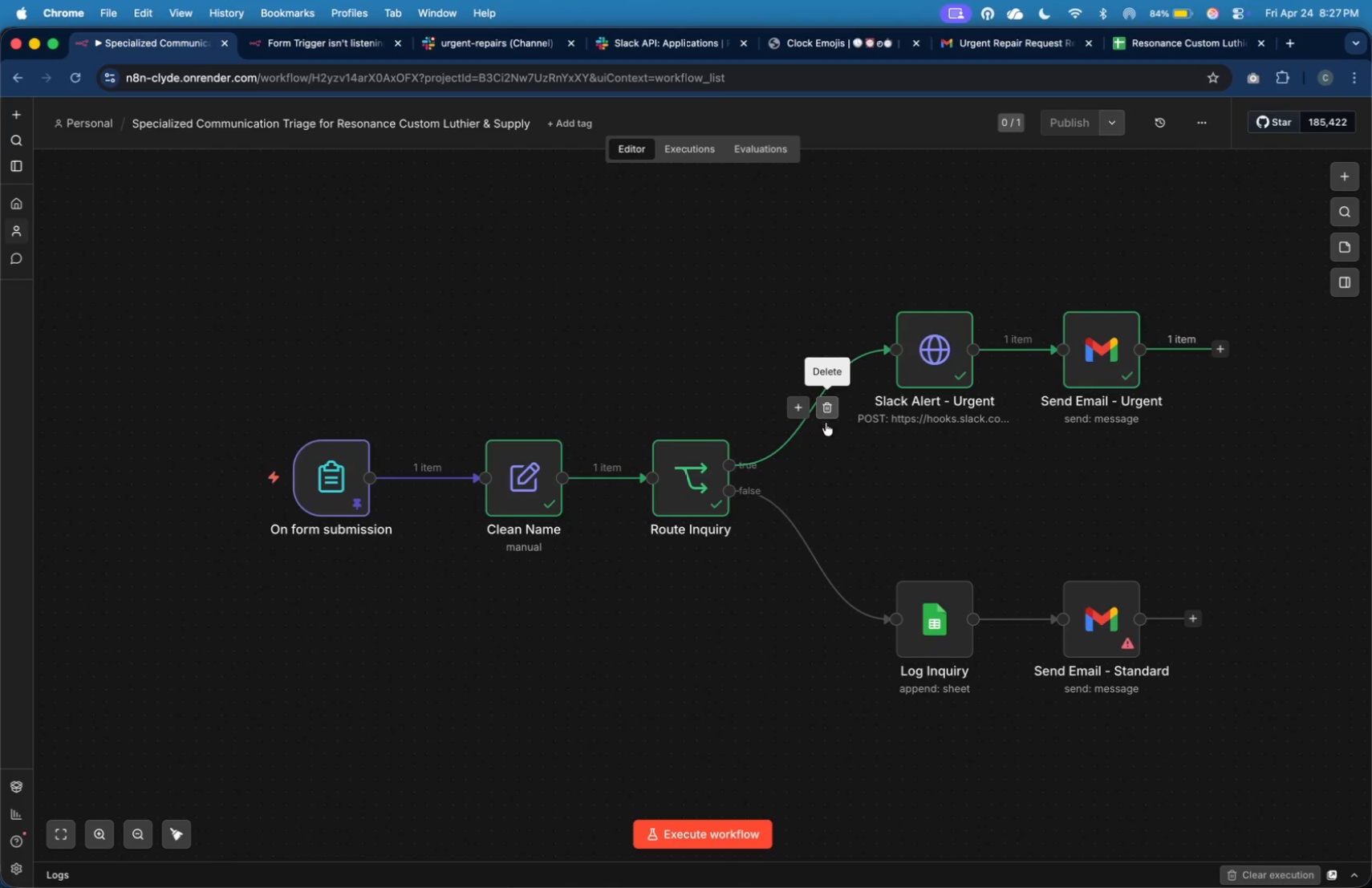 
double_click([937, 613])
 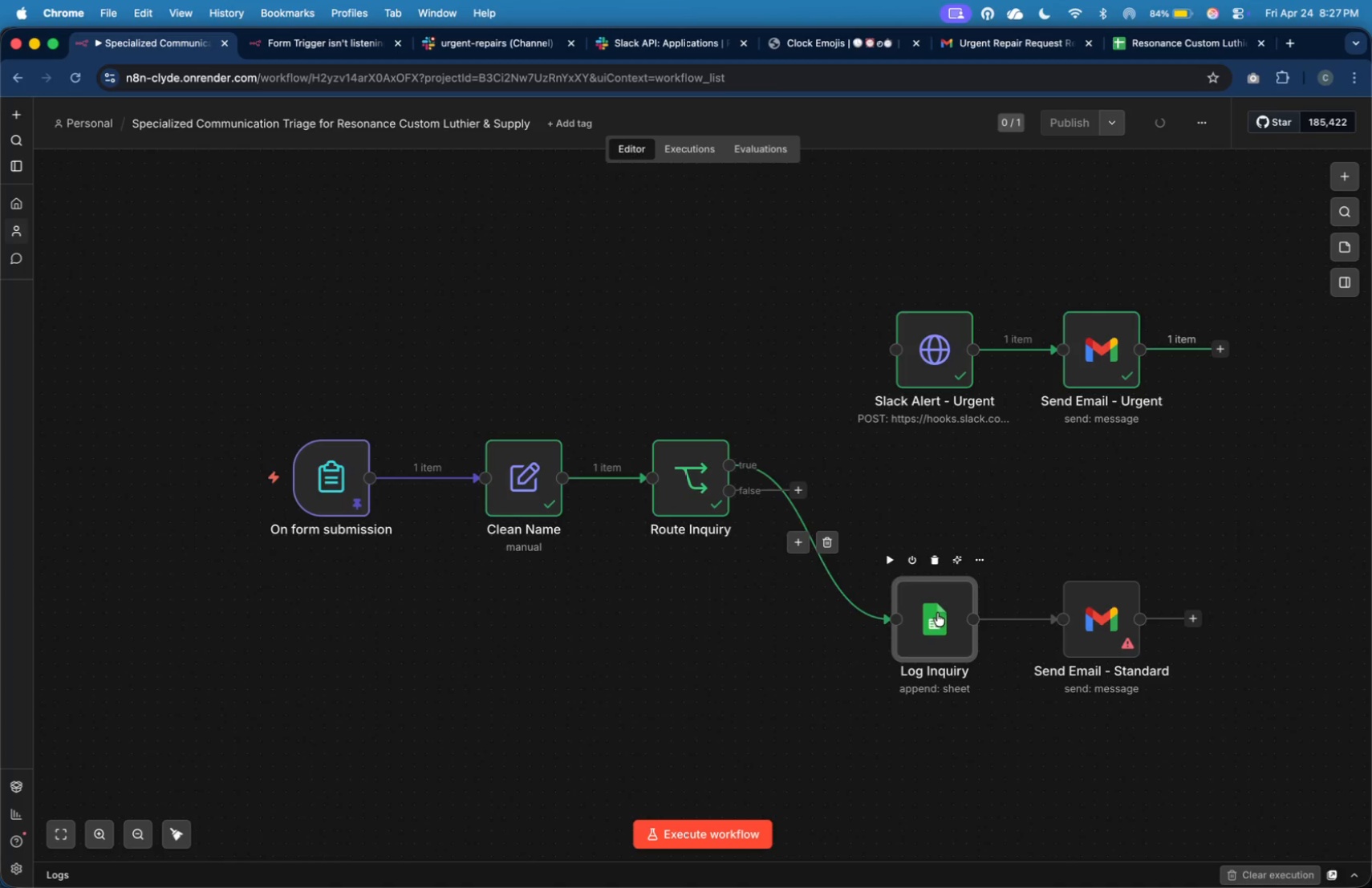 
scroll: coordinate [530, 550], scroll_direction: down, amount: 2.0
 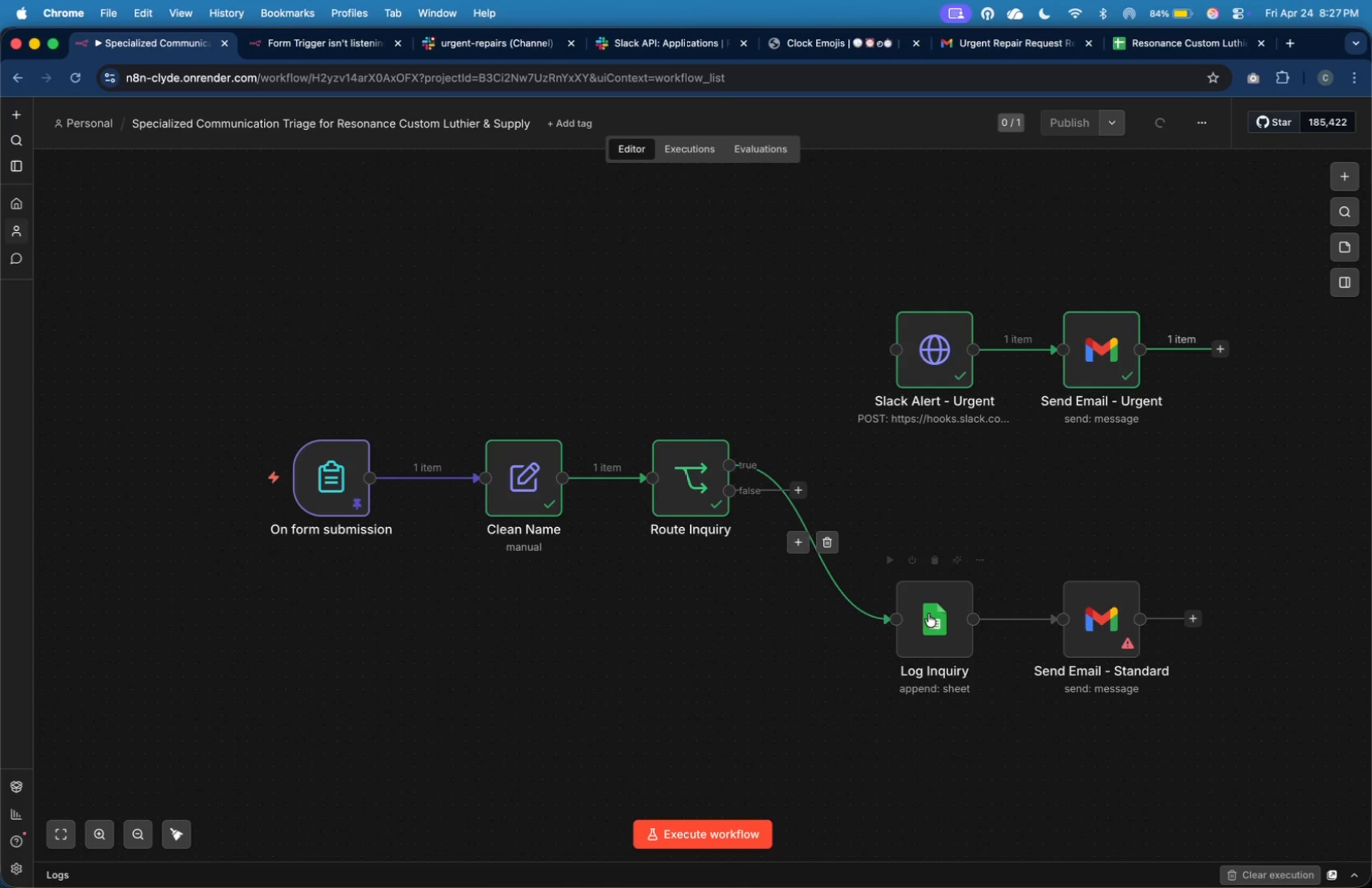 
left_click_drag(start_coordinate=[140, 433], to_coordinate=[461, 549])
 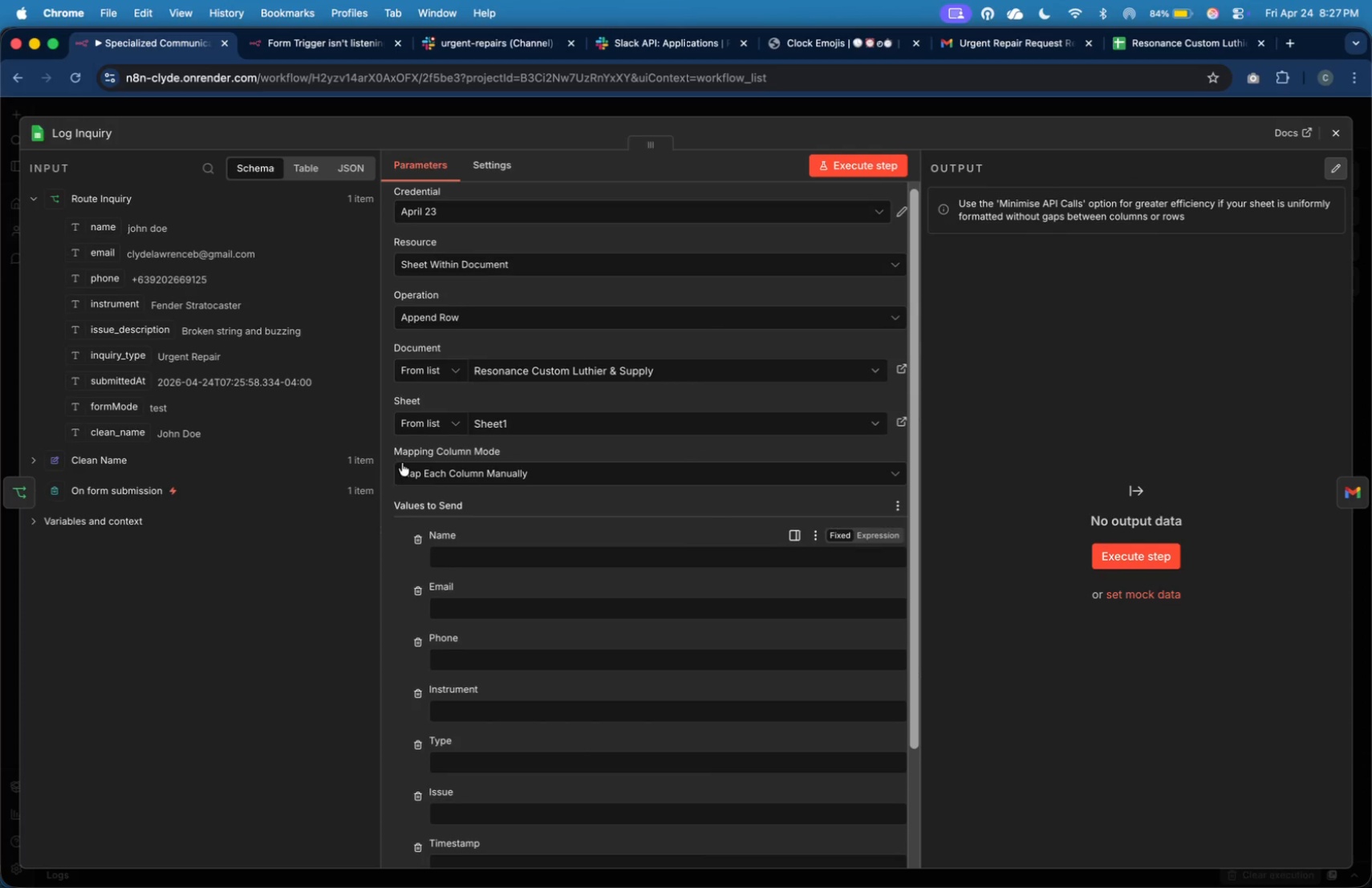 
left_click_drag(start_coordinate=[97, 252], to_coordinate=[469, 619])
 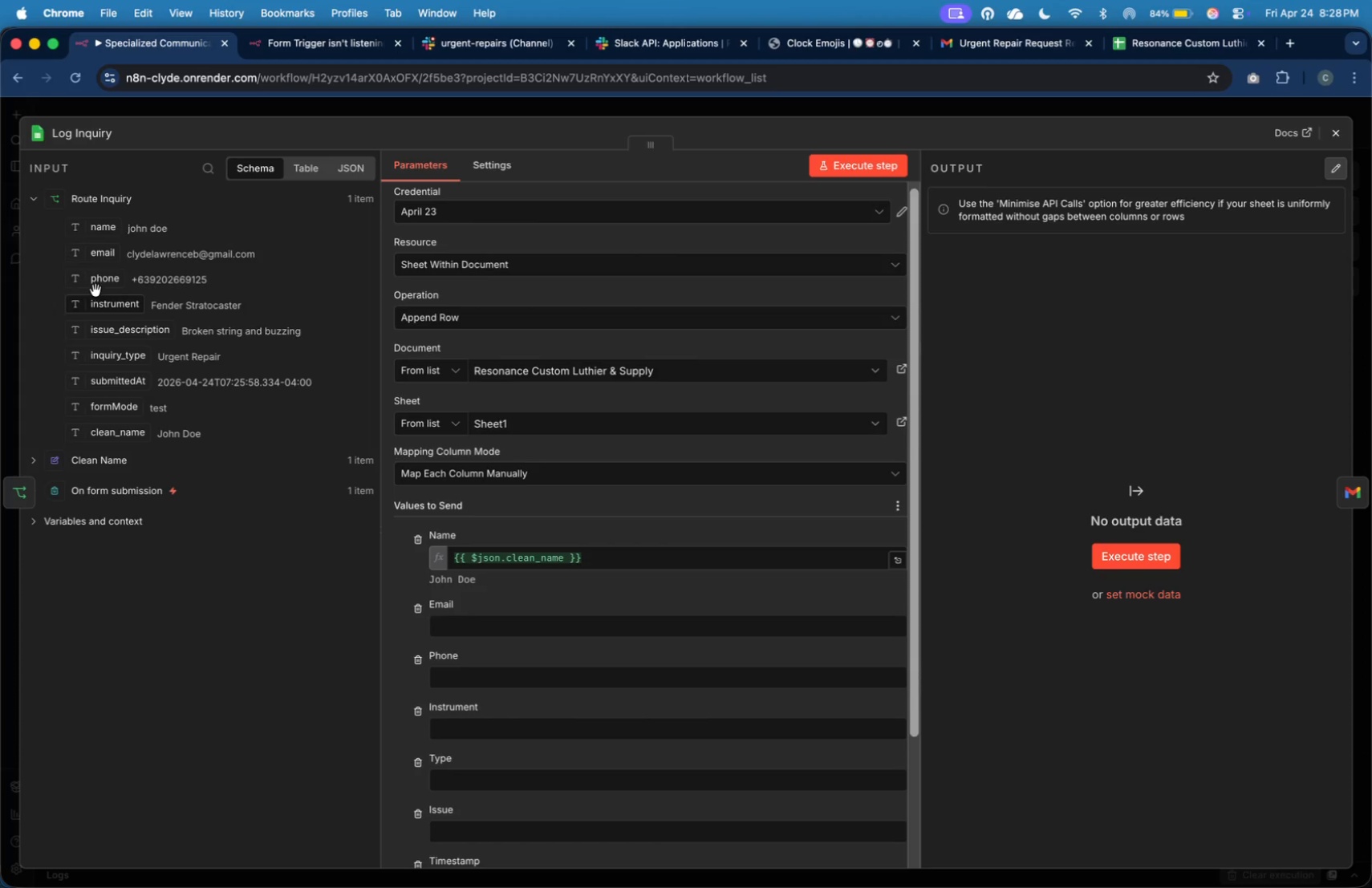 
left_click_drag(start_coordinate=[117, 283], to_coordinate=[520, 689])
 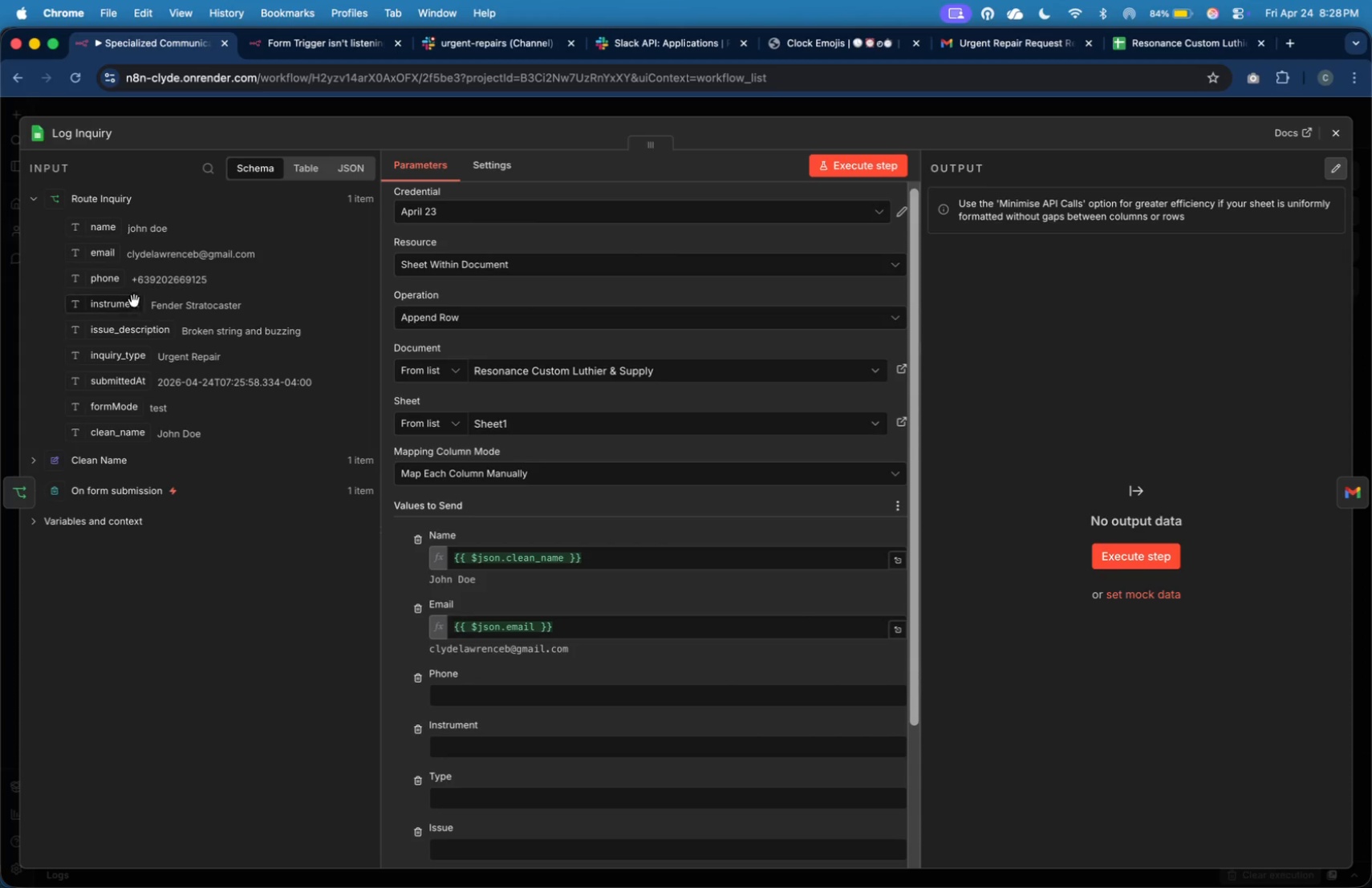 
left_click_drag(start_coordinate=[132, 306], to_coordinate=[591, 772])
 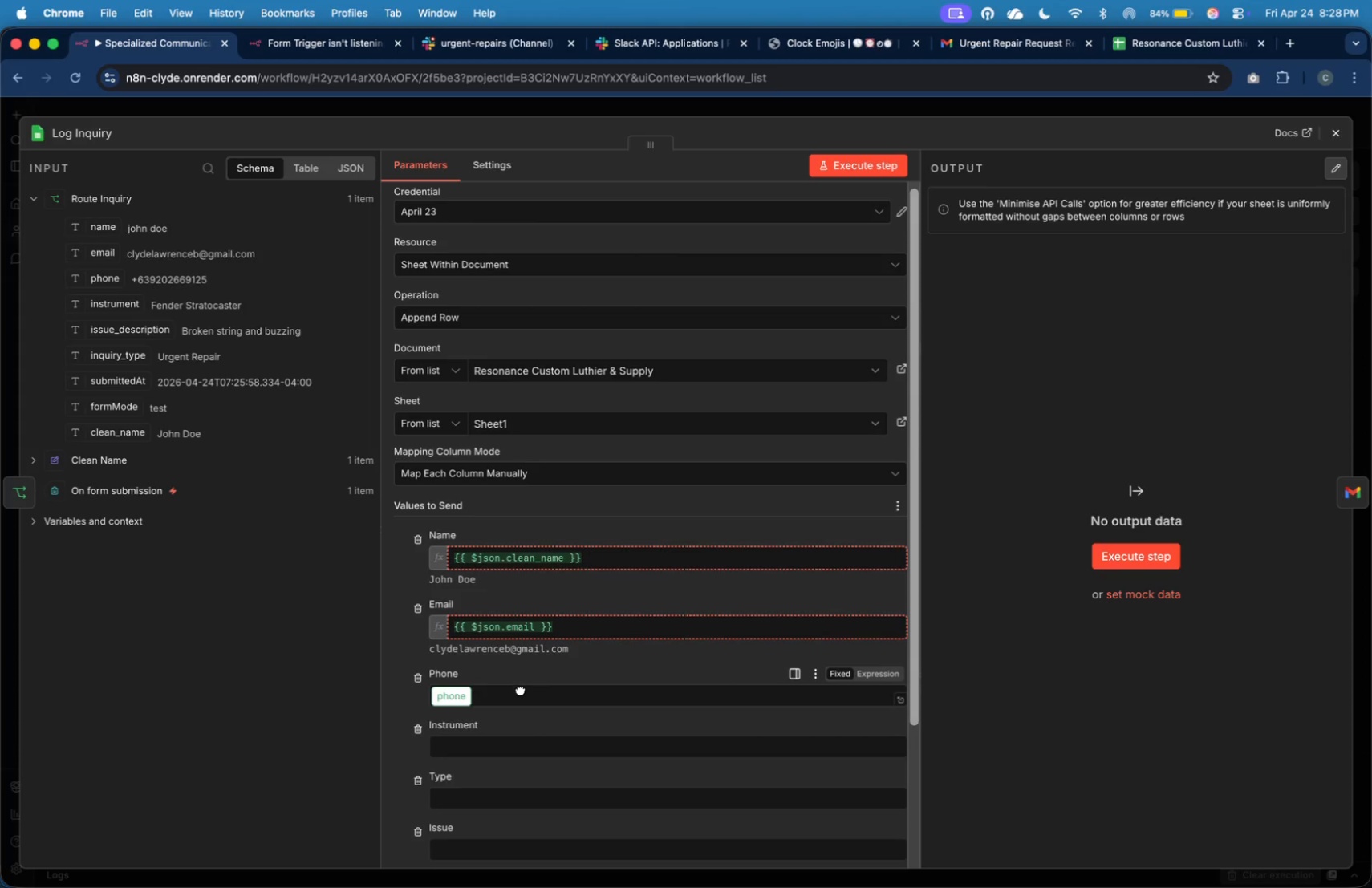 
scroll: coordinate [548, 596], scroll_direction: down, amount: 28.0
 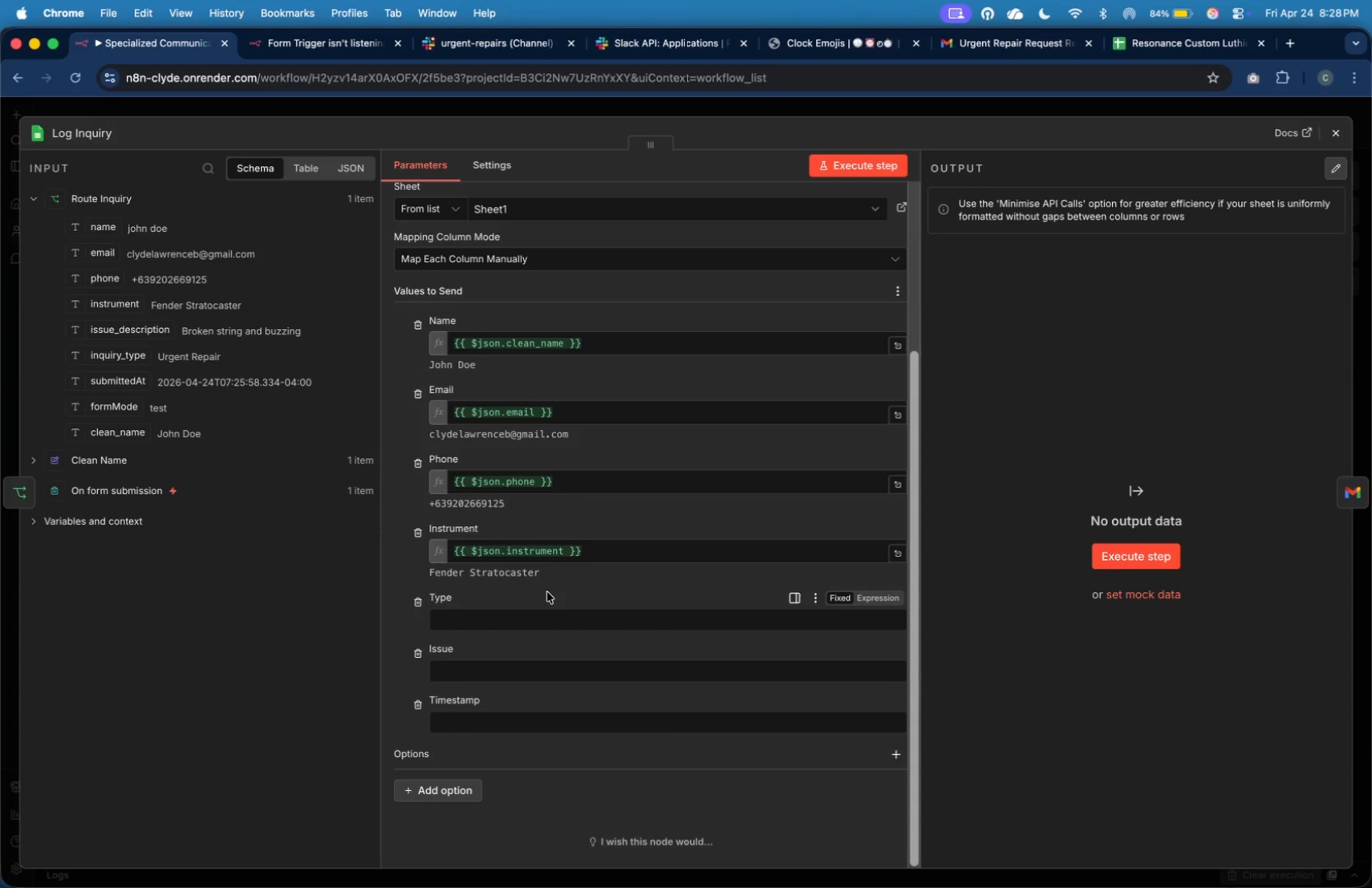 
wait(38.36)
 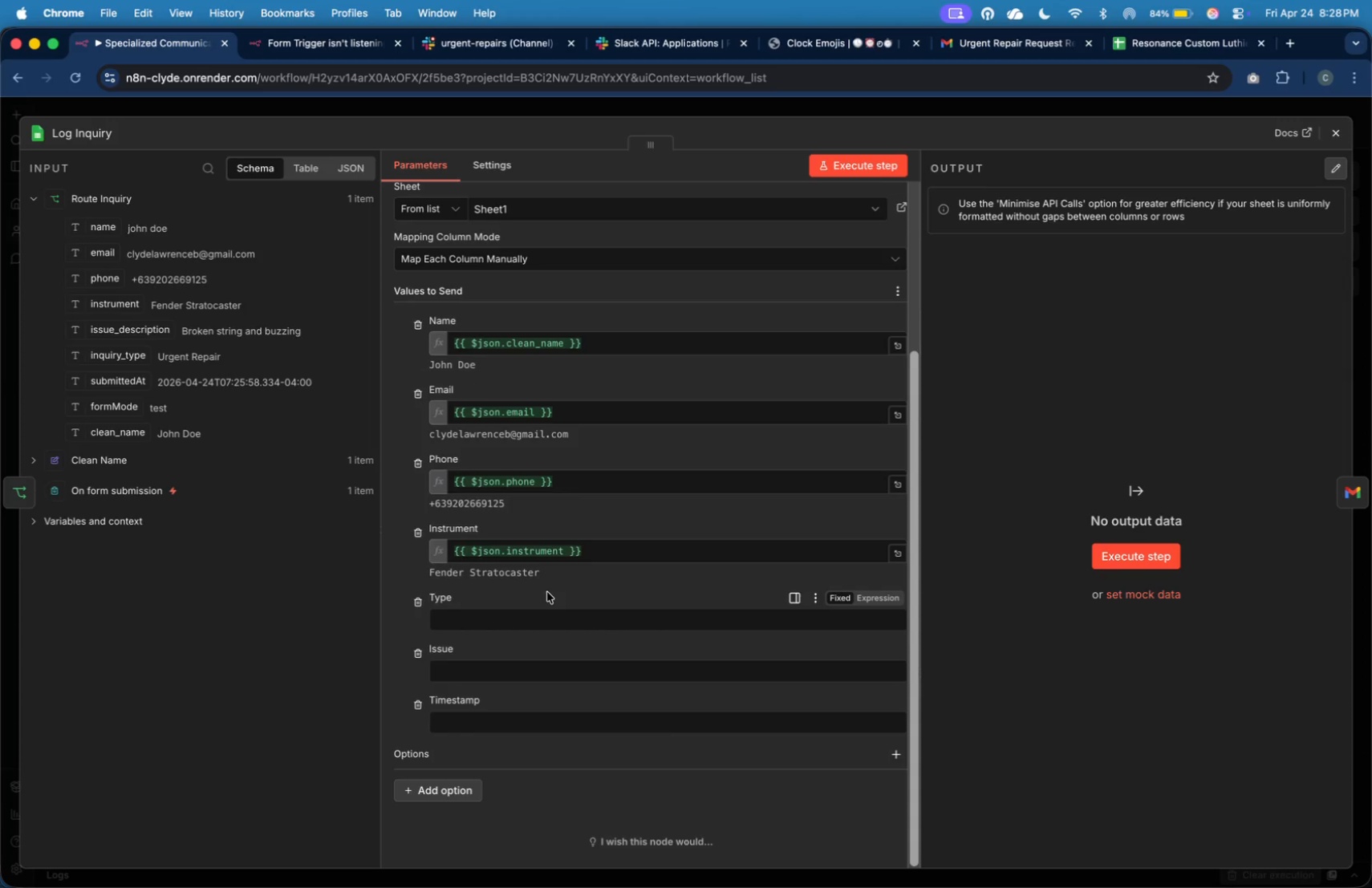 
left_click_drag(start_coordinate=[124, 355], to_coordinate=[457, 612])
 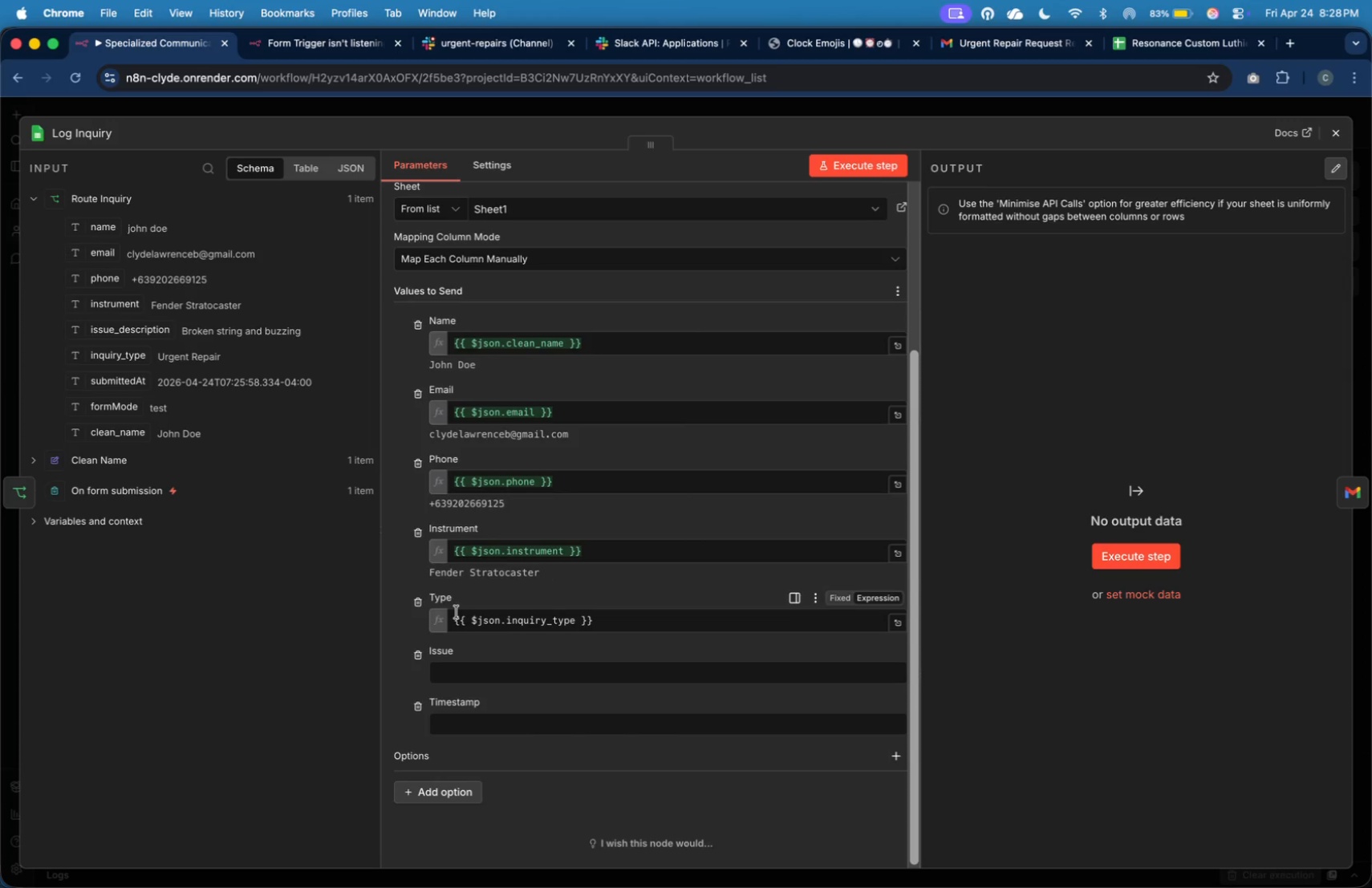 
wait(5.35)
 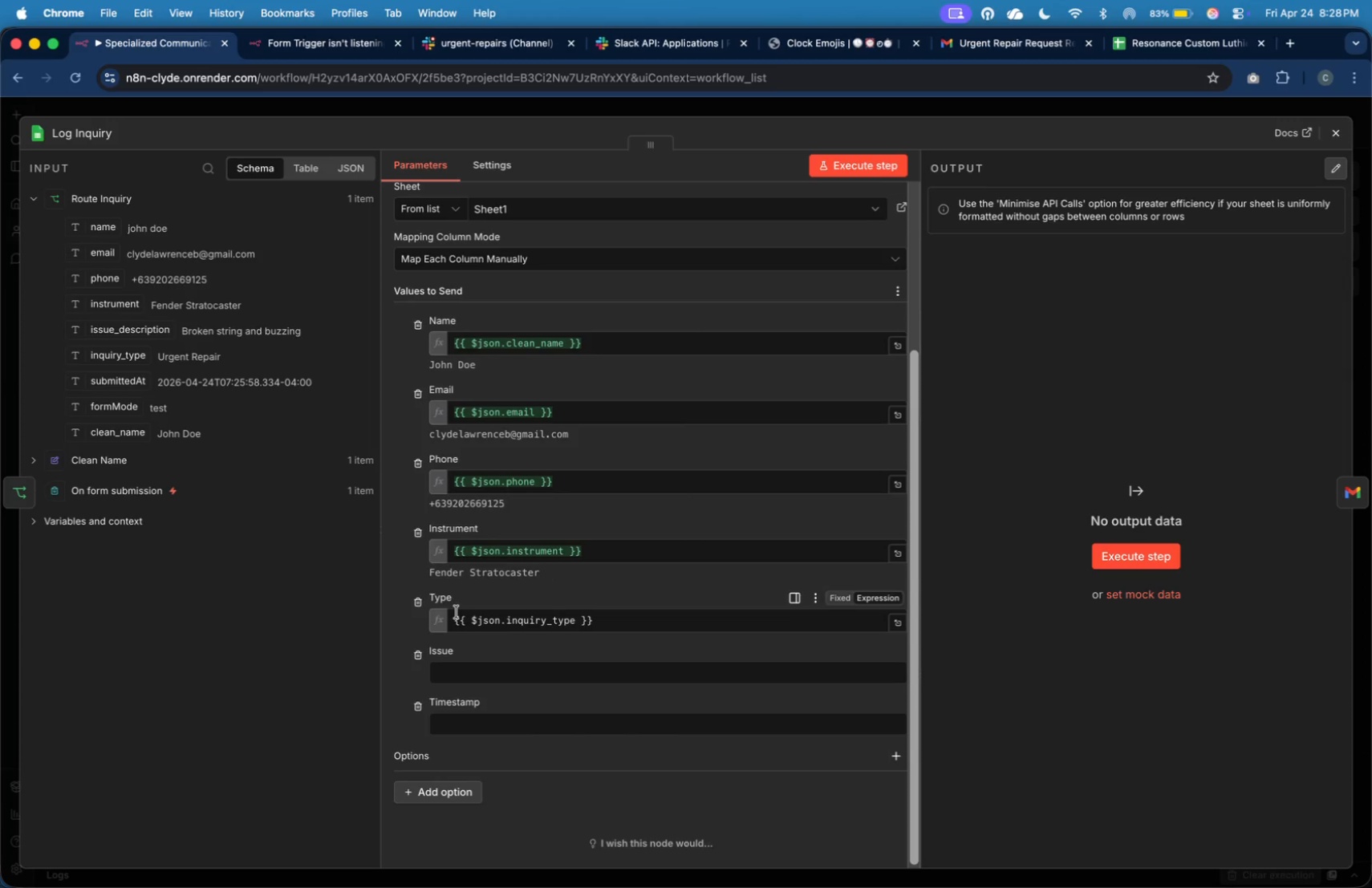 
left_click([394, 639])
 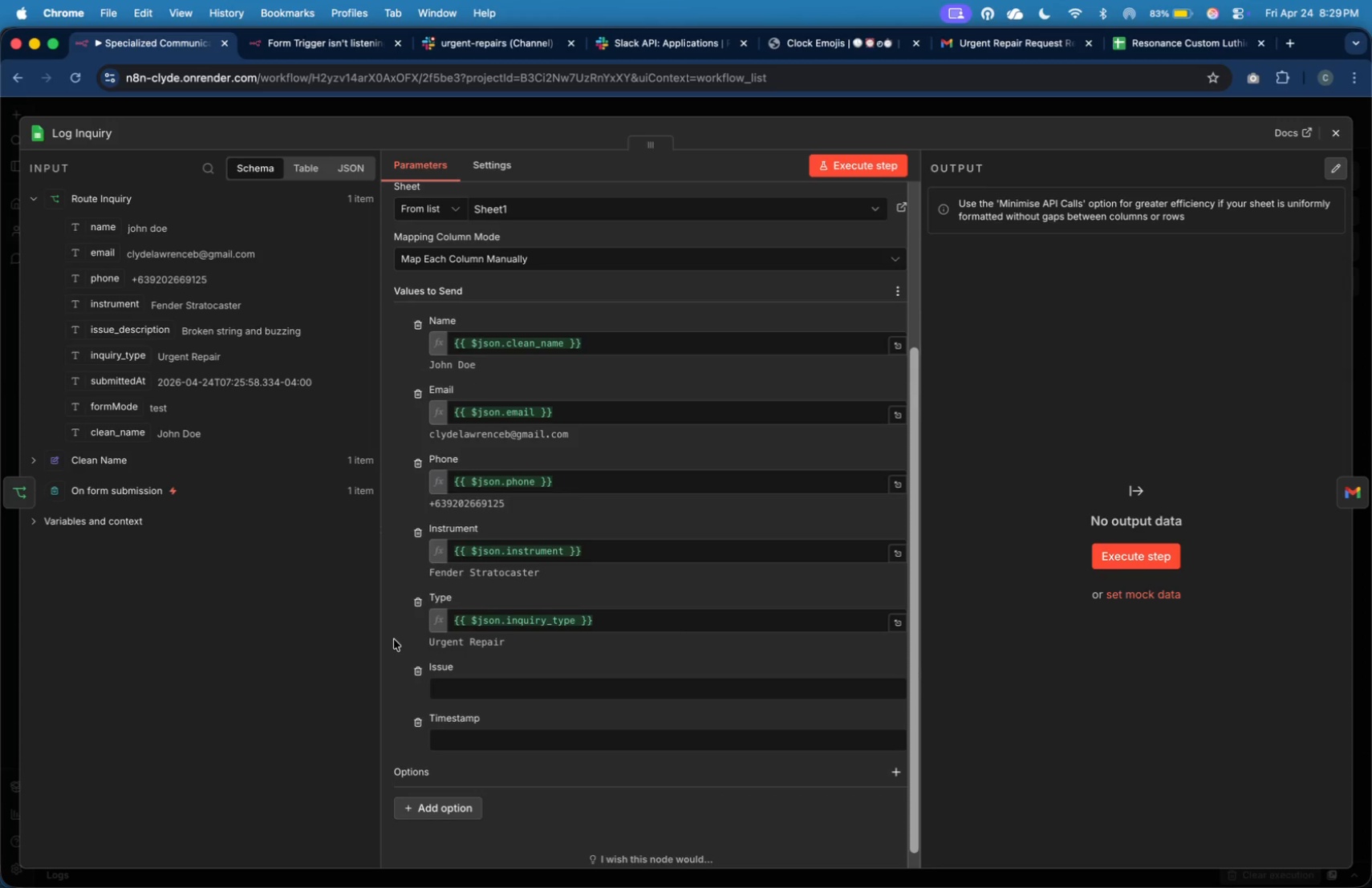 
wait(11.3)
 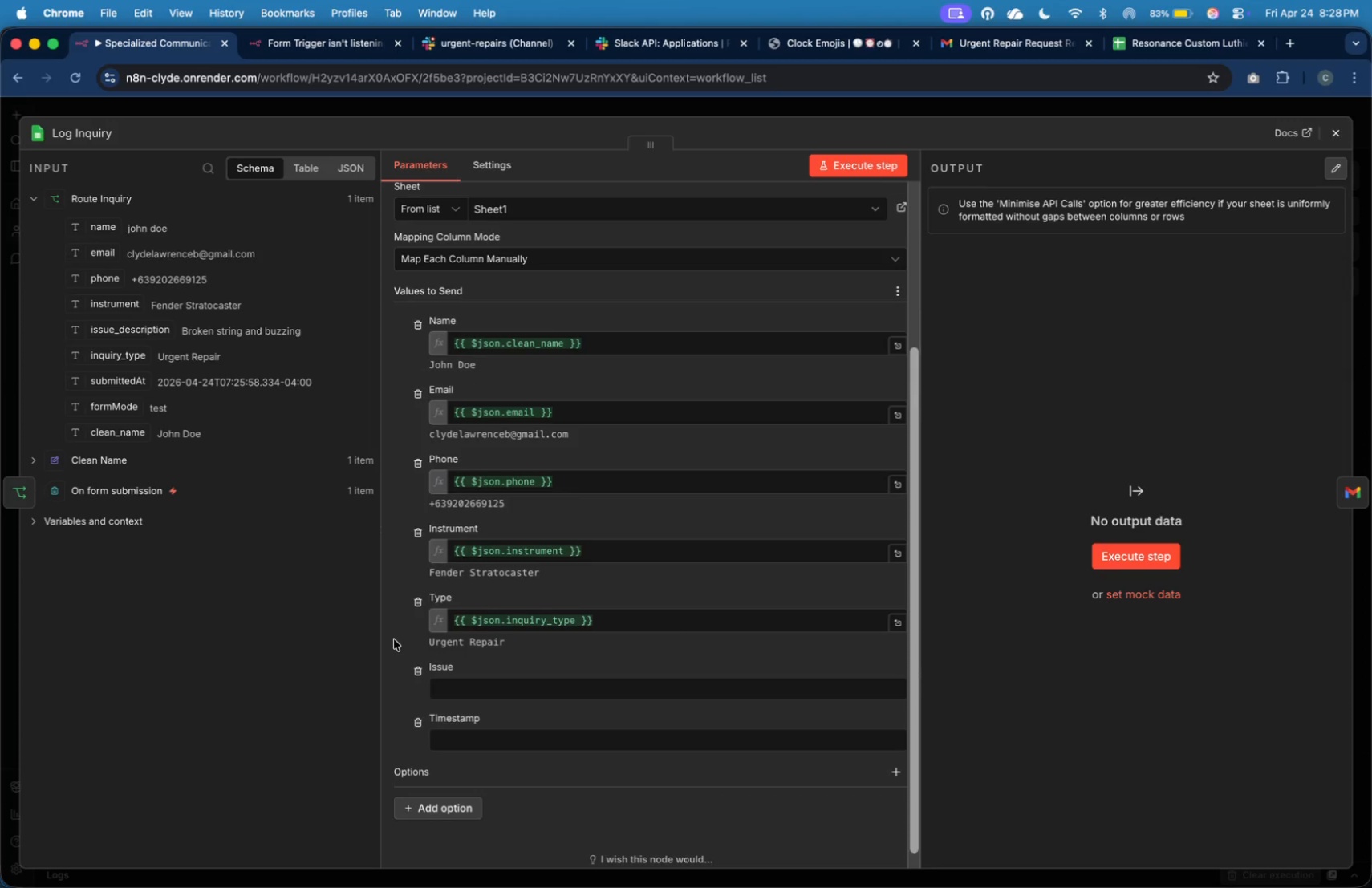 
left_click_drag(start_coordinate=[129, 332], to_coordinate=[462, 691])
 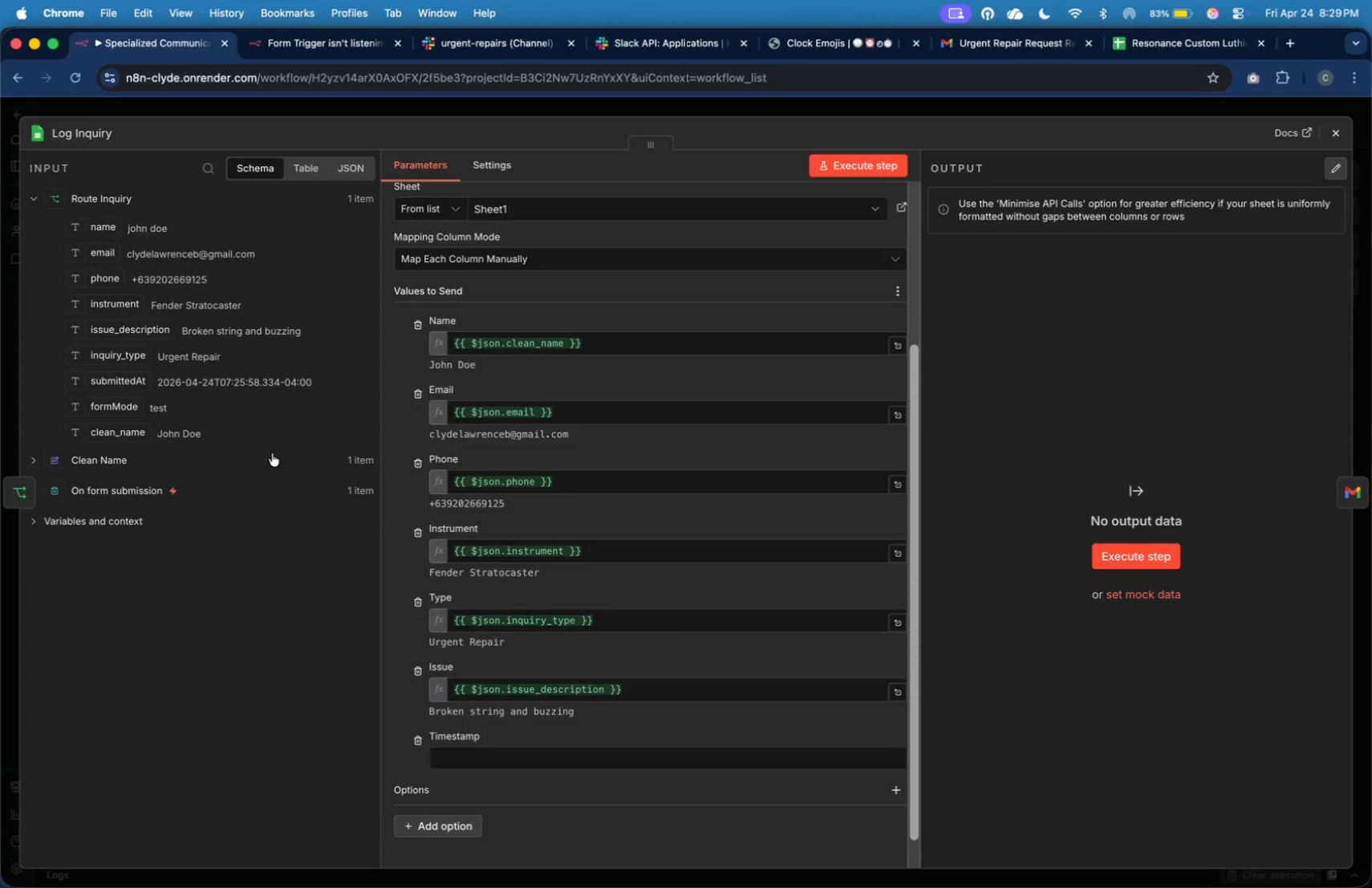 
wait(11.5)
 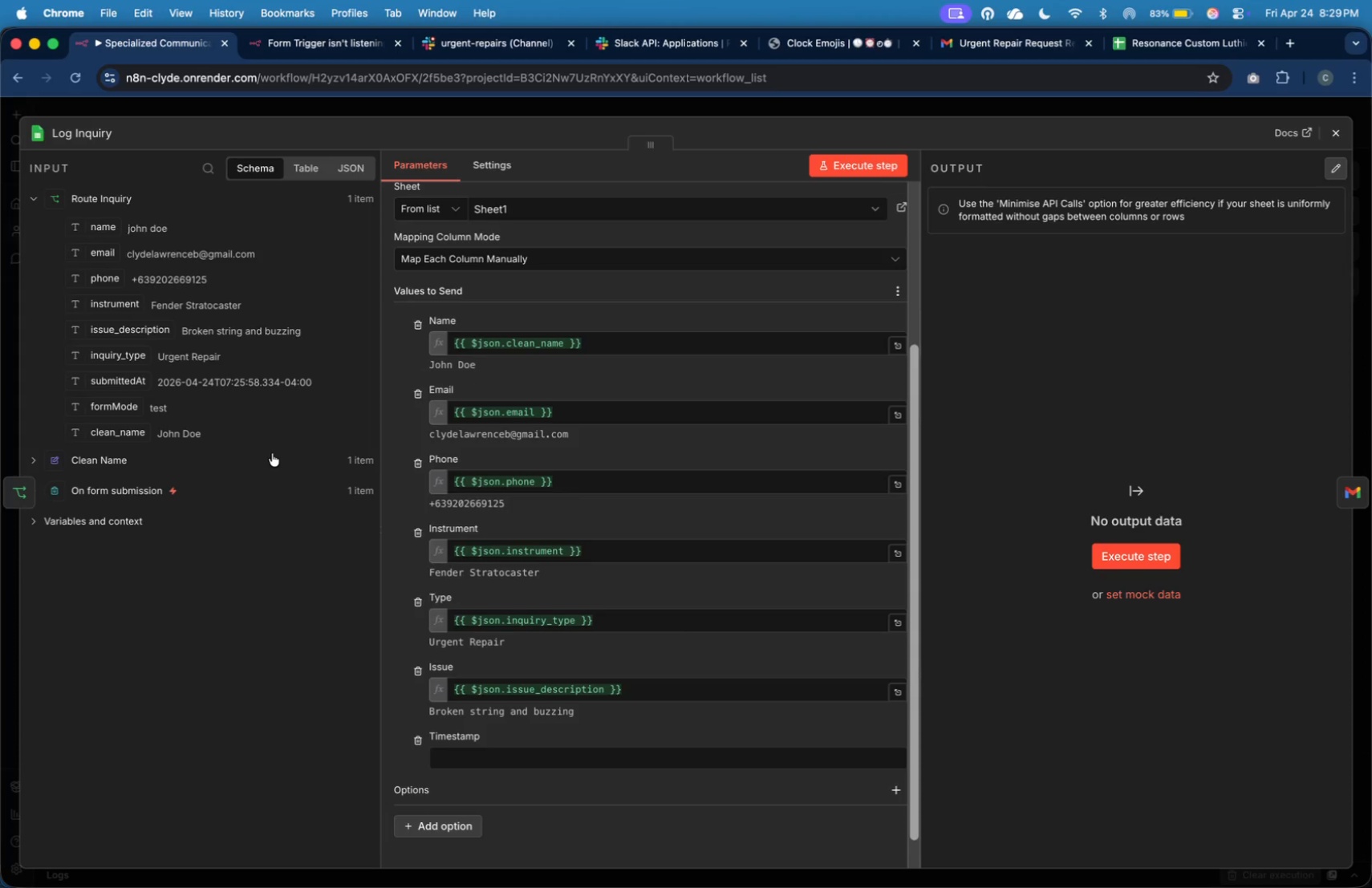 
left_click([881, 739])
 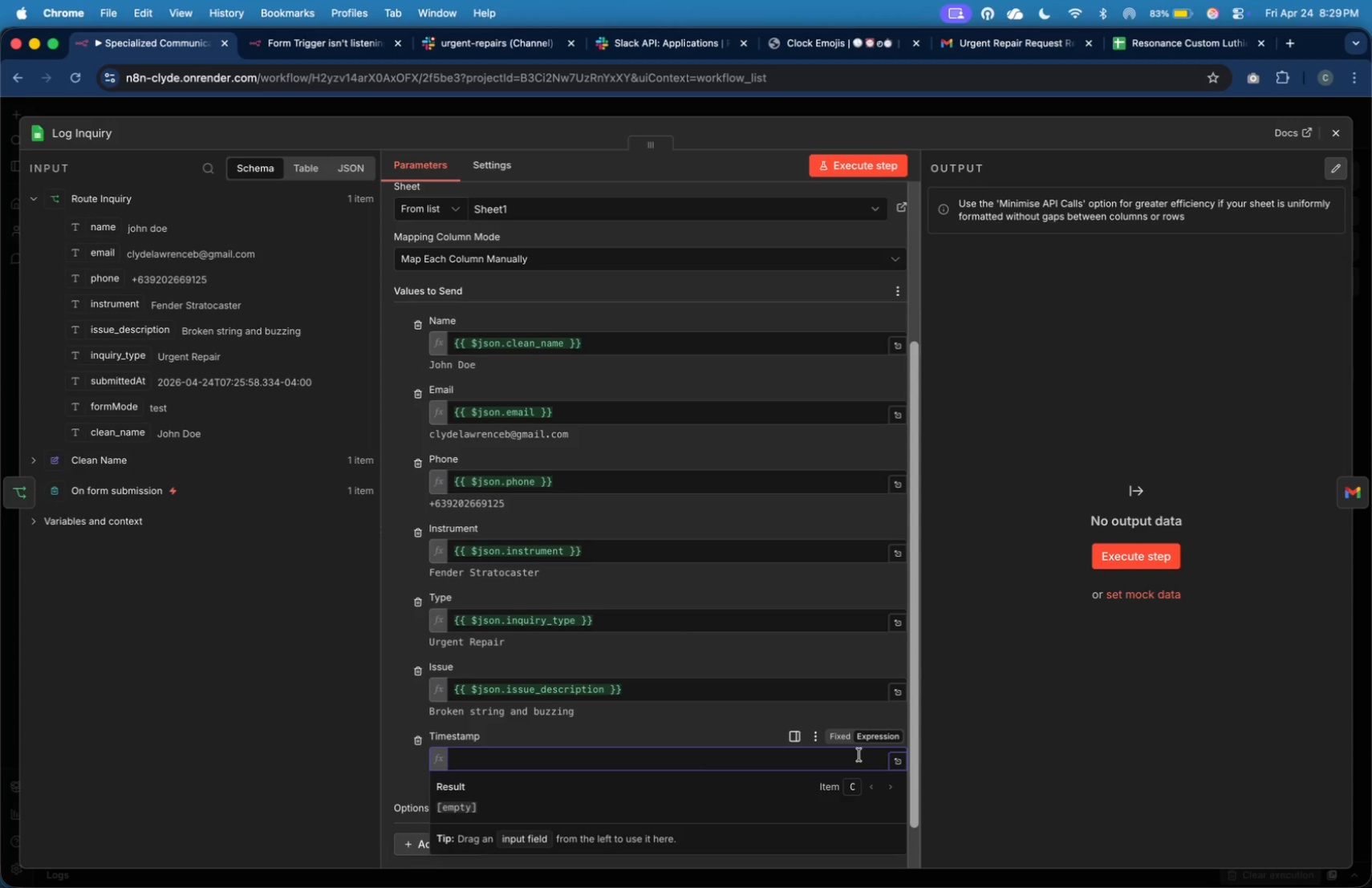 
left_click([854, 758])
 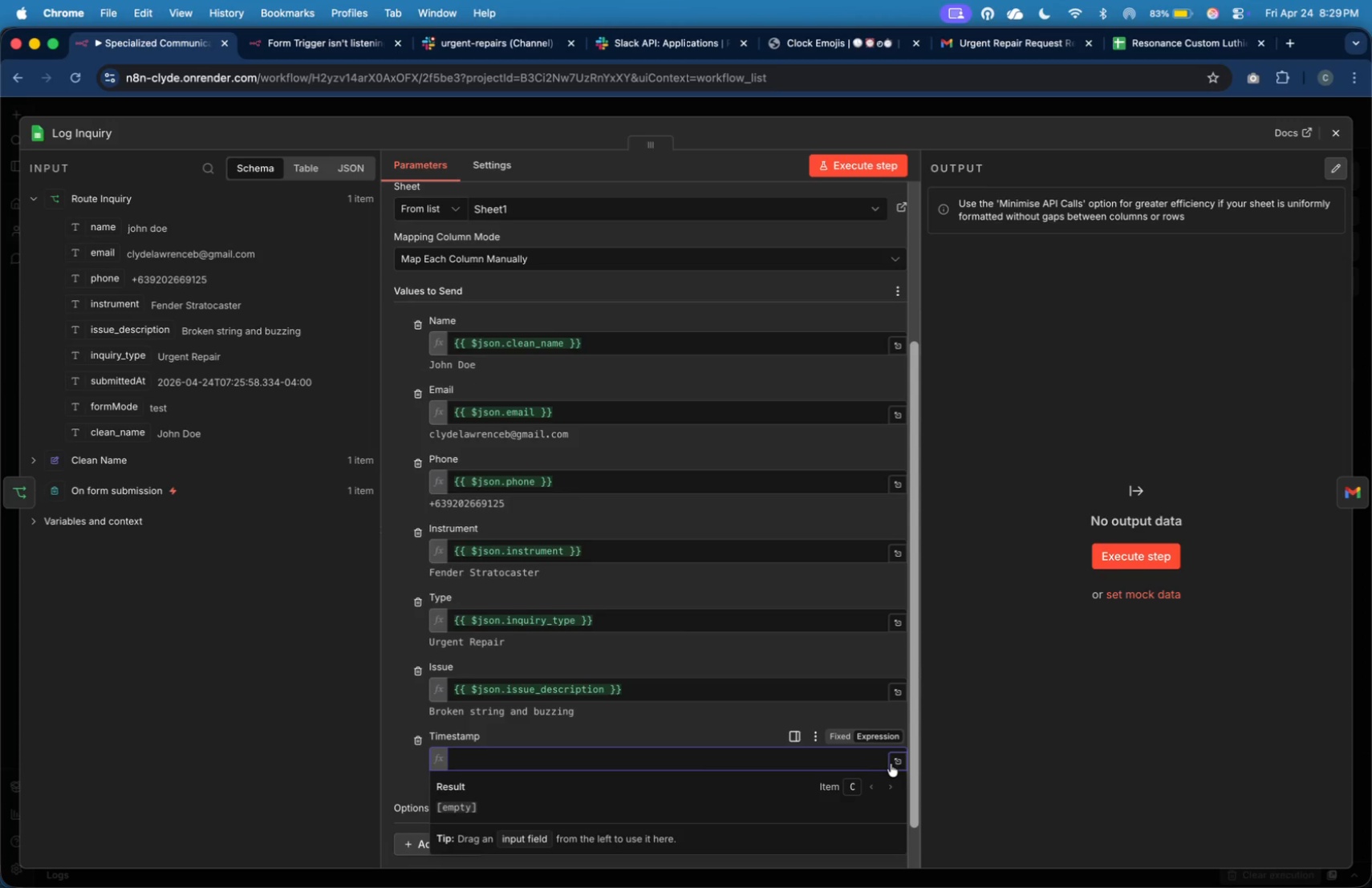 
left_click([891, 763])
 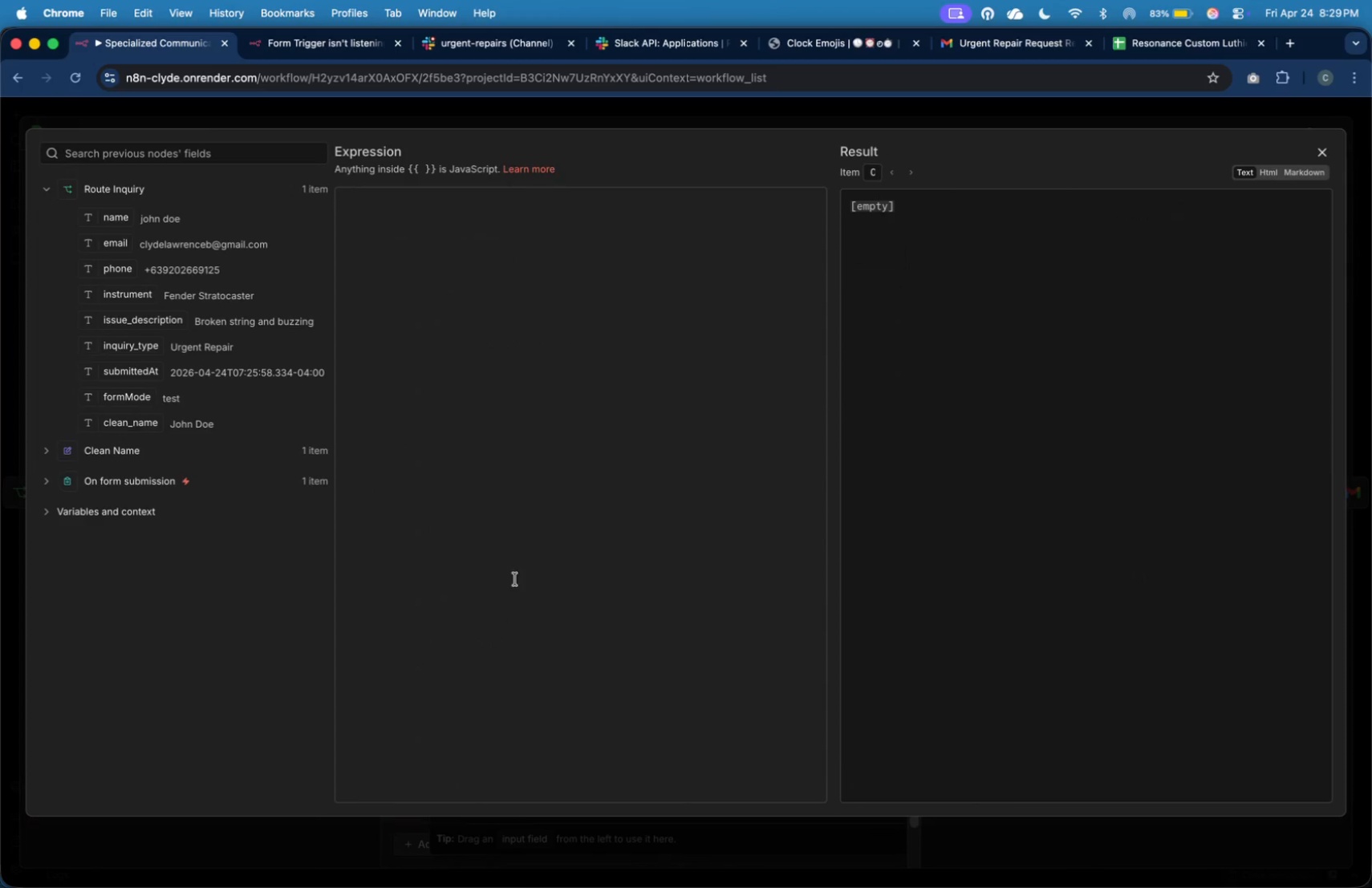 
left_click([504, 558])
 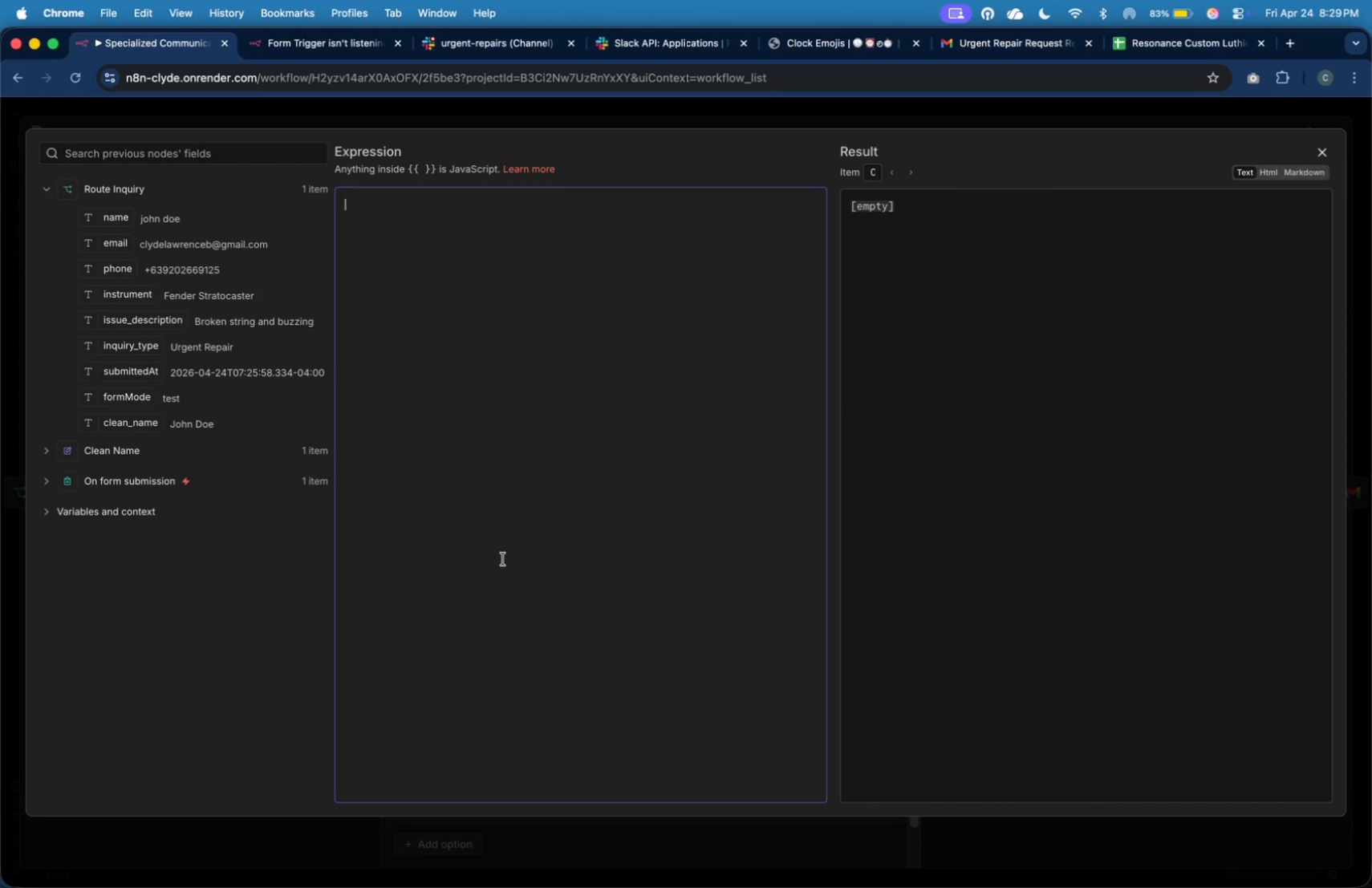 
type({{new Date().toLocaleString())
 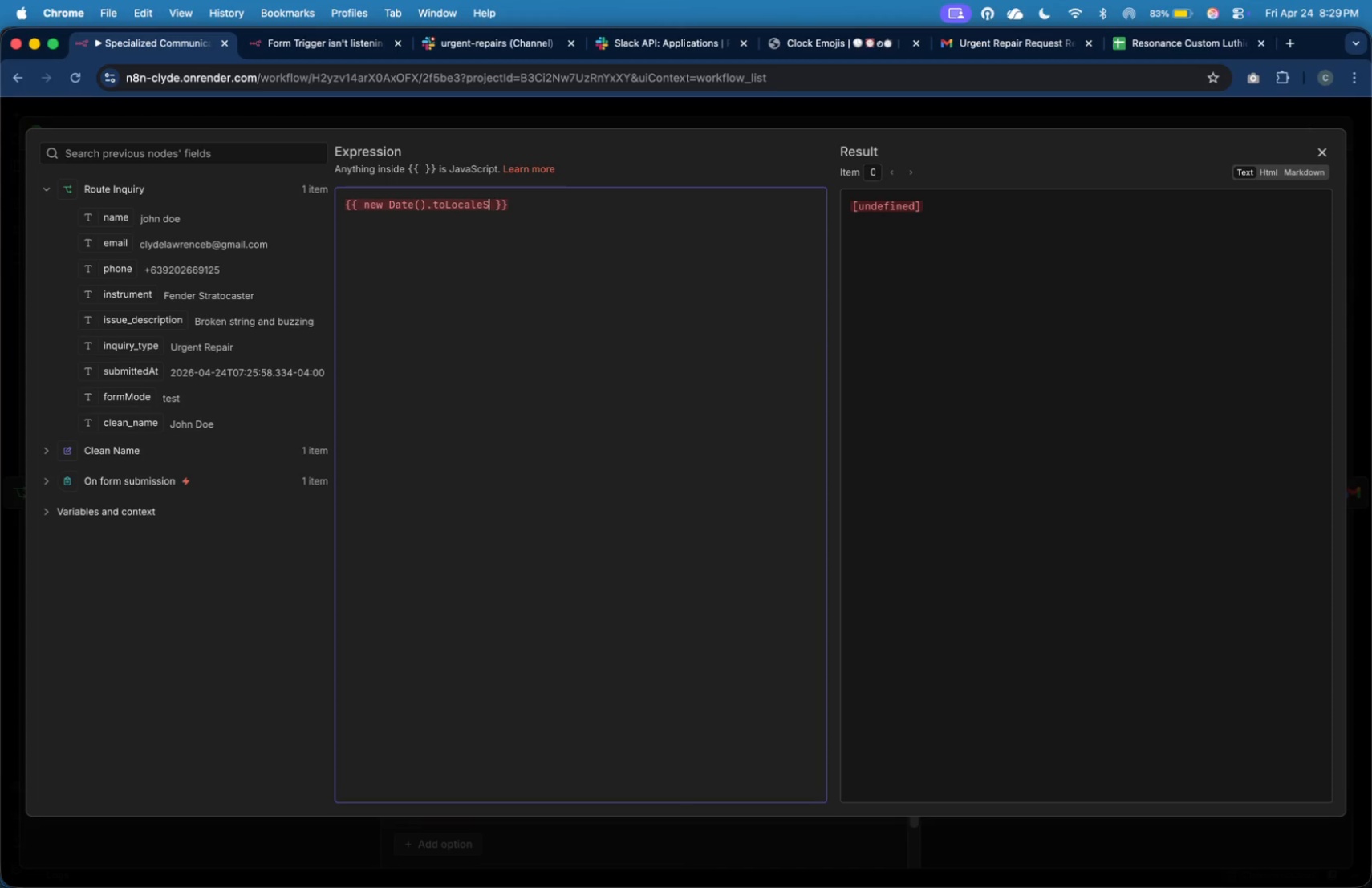 
wait(9.03)
 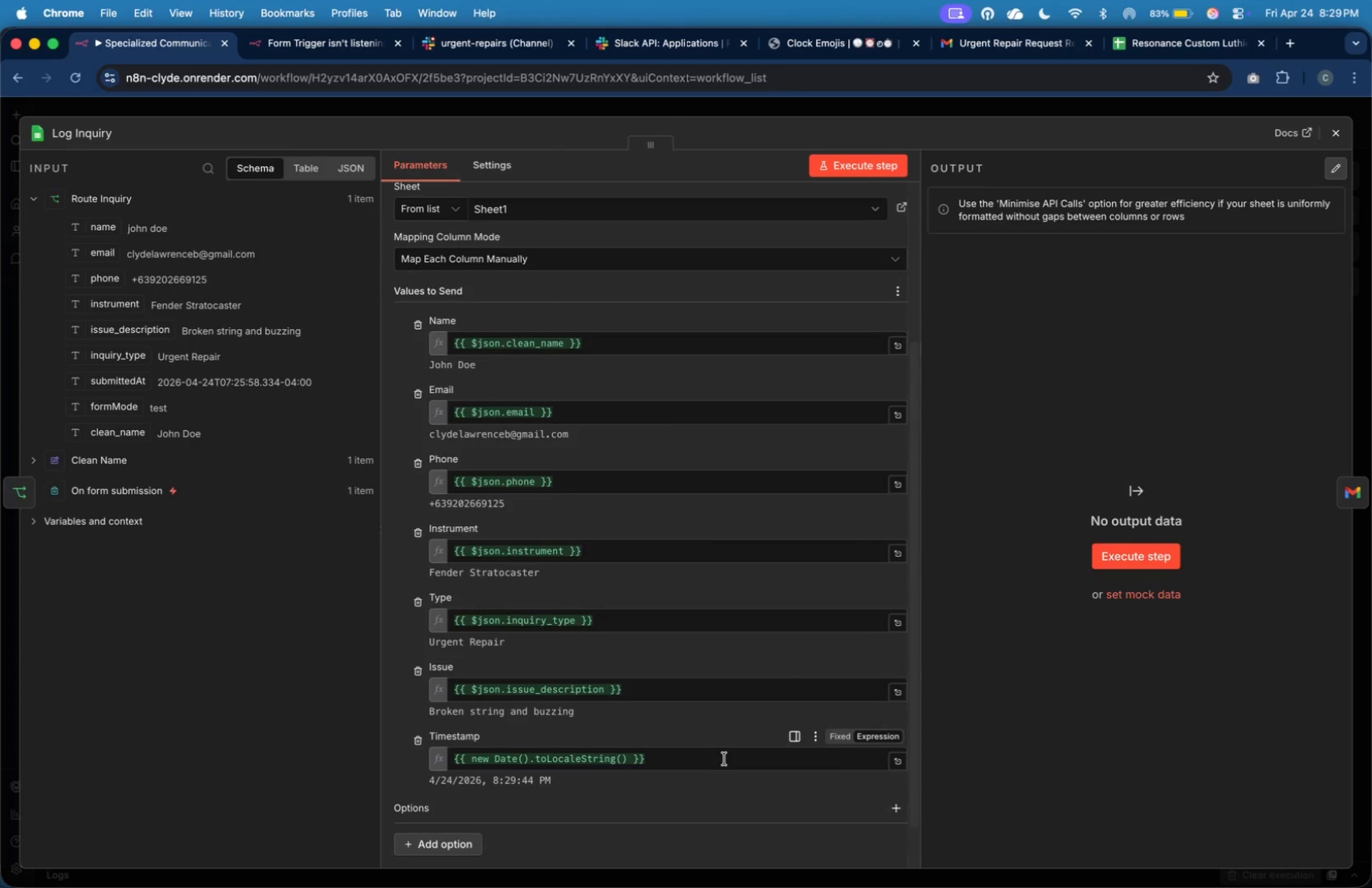 
left_click([725, 759])
 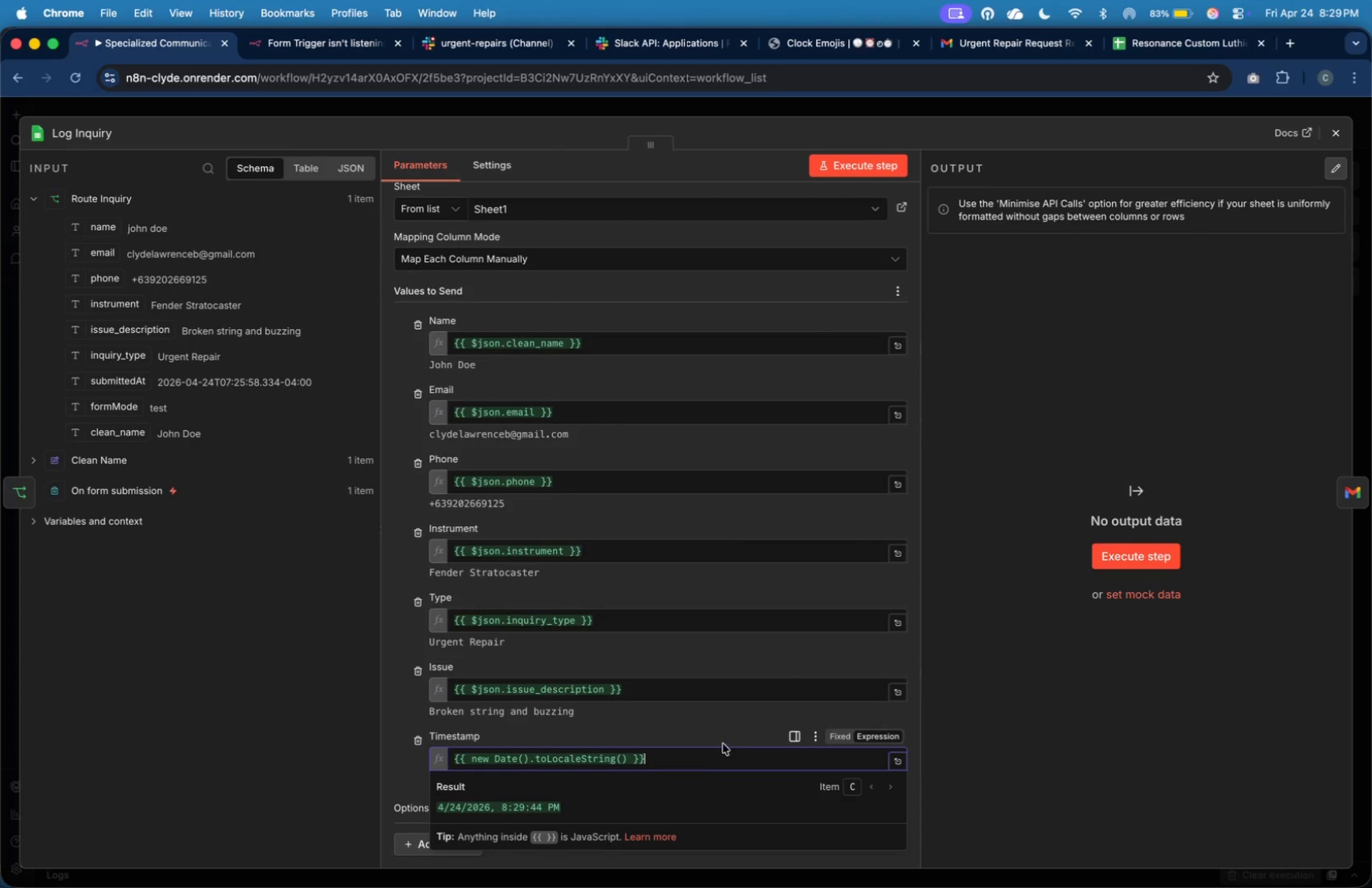 
left_click([721, 732])
 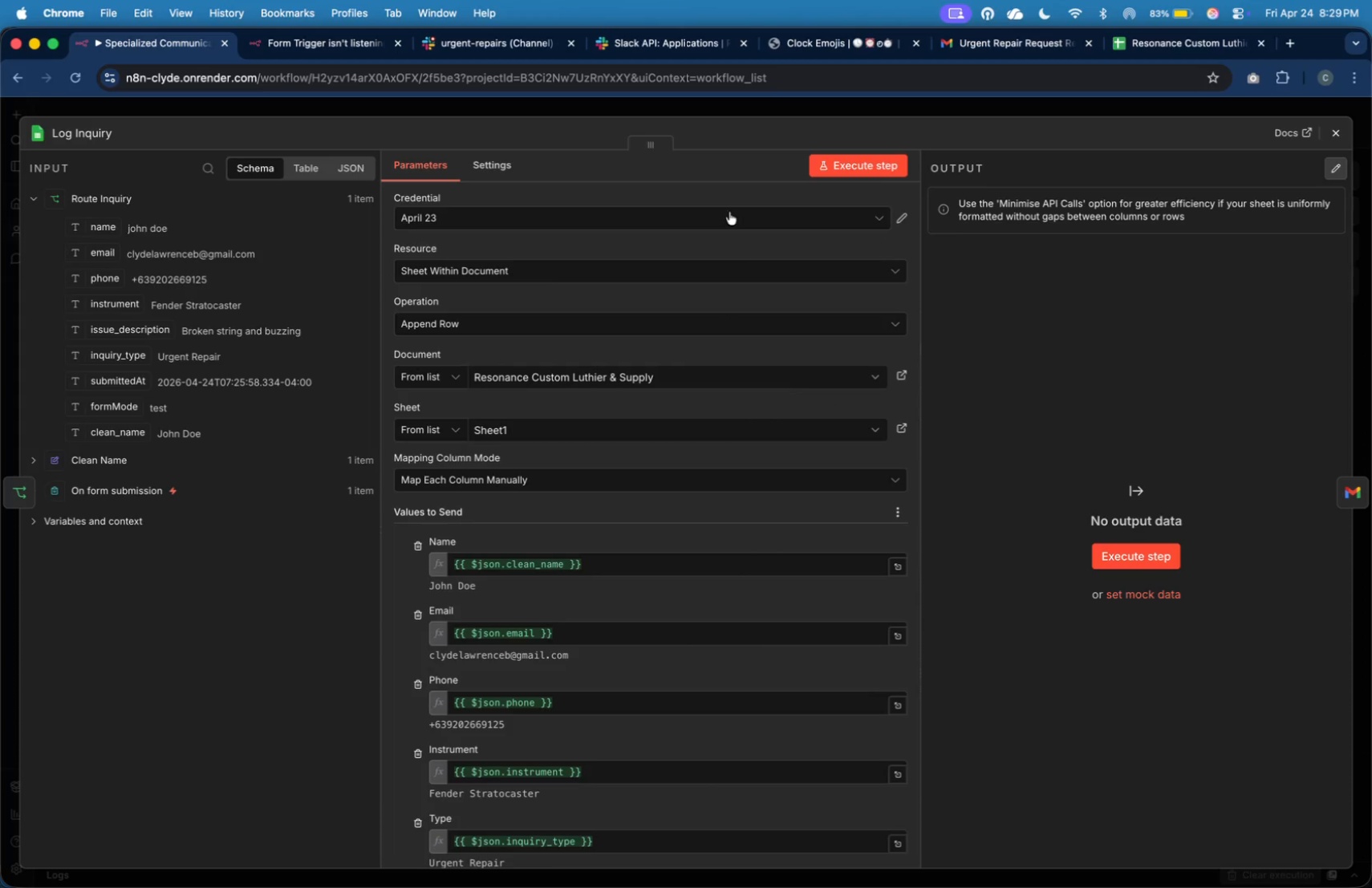 
scroll: coordinate [715, 449], scroll_direction: up, amount: 40.0
 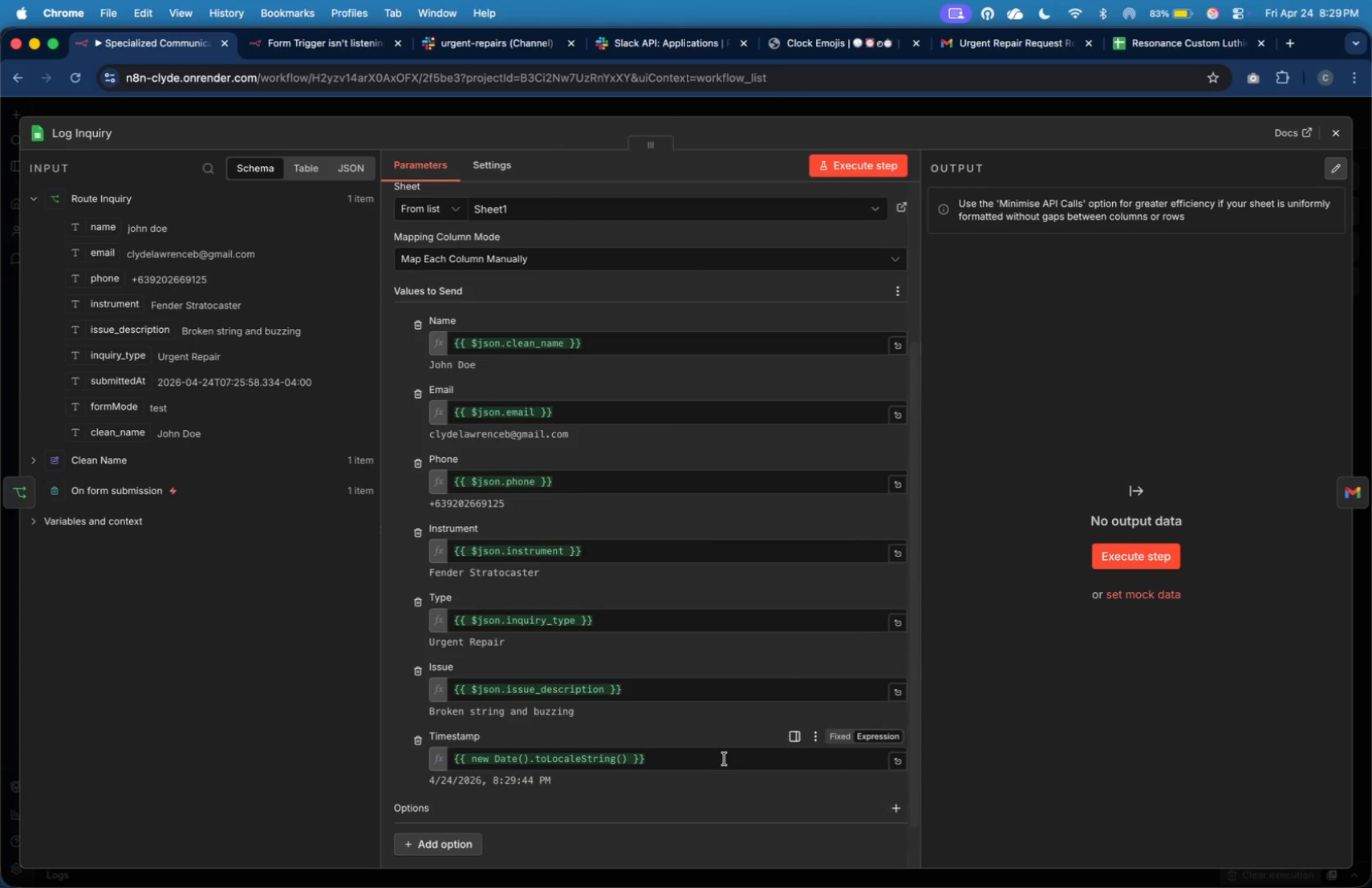 
left_click([838, 172])
 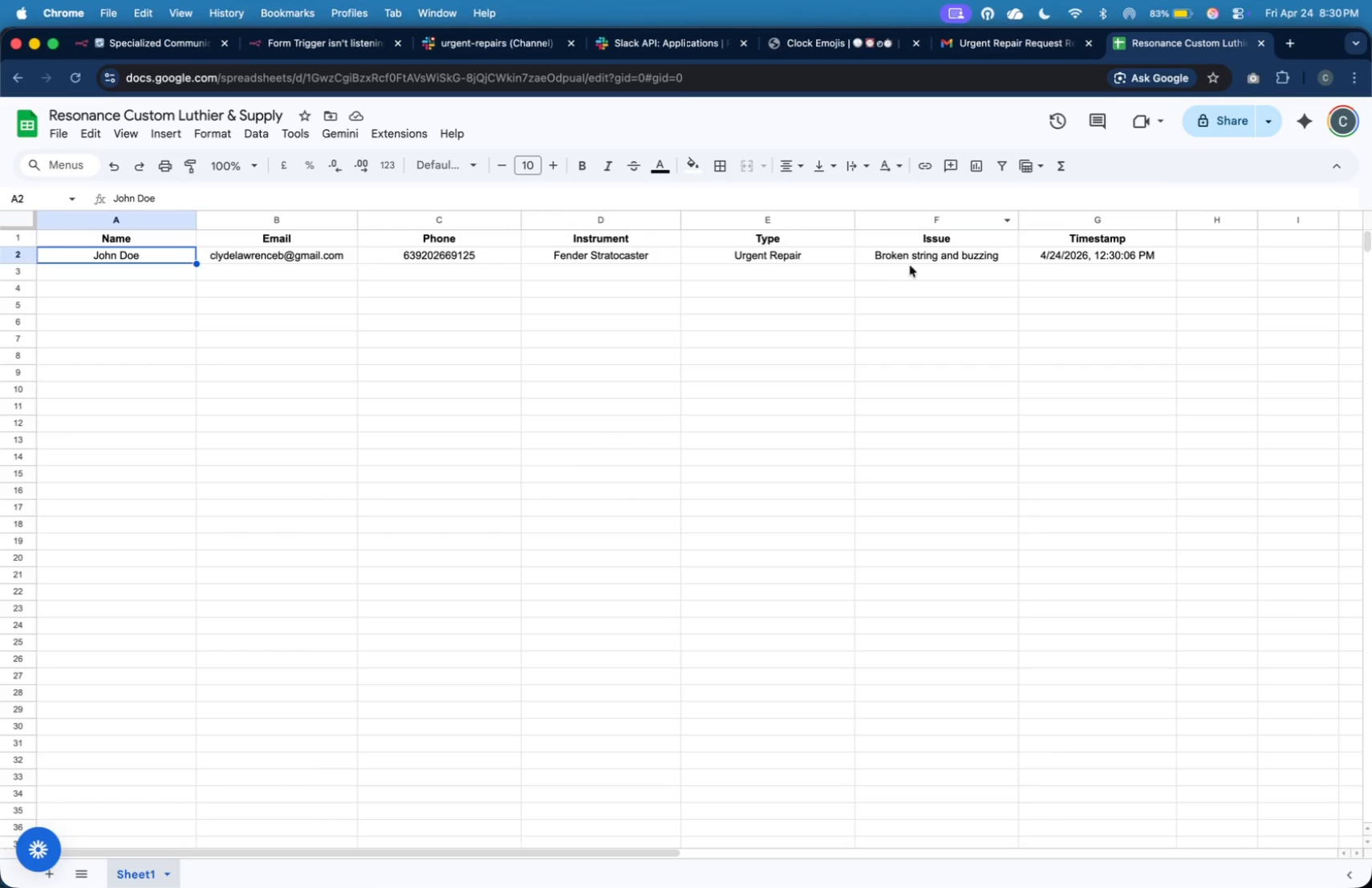 
wait(20.92)
 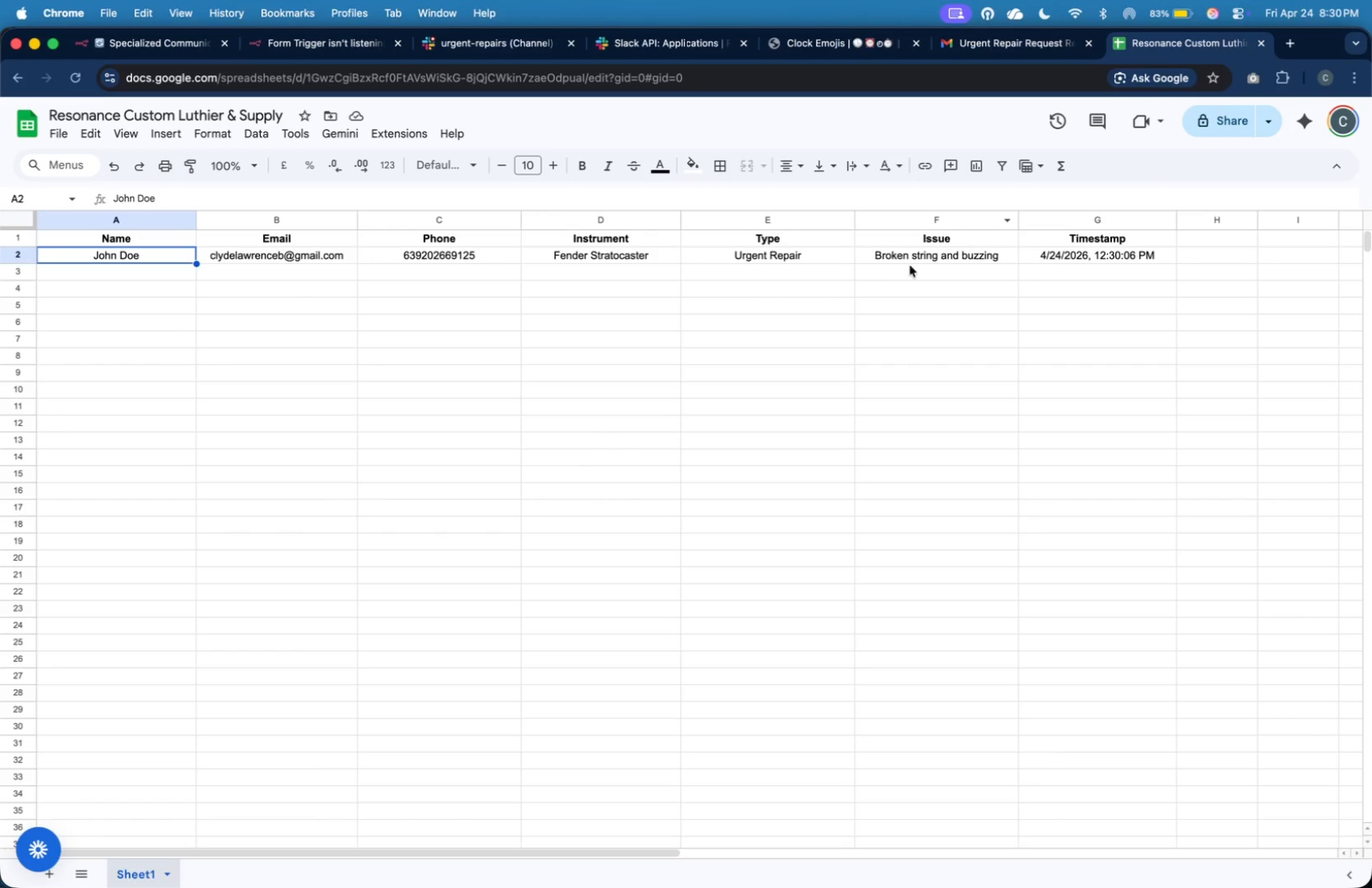 
scroll: coordinate [605, 479], scroll_direction: down, amount: 16.0
 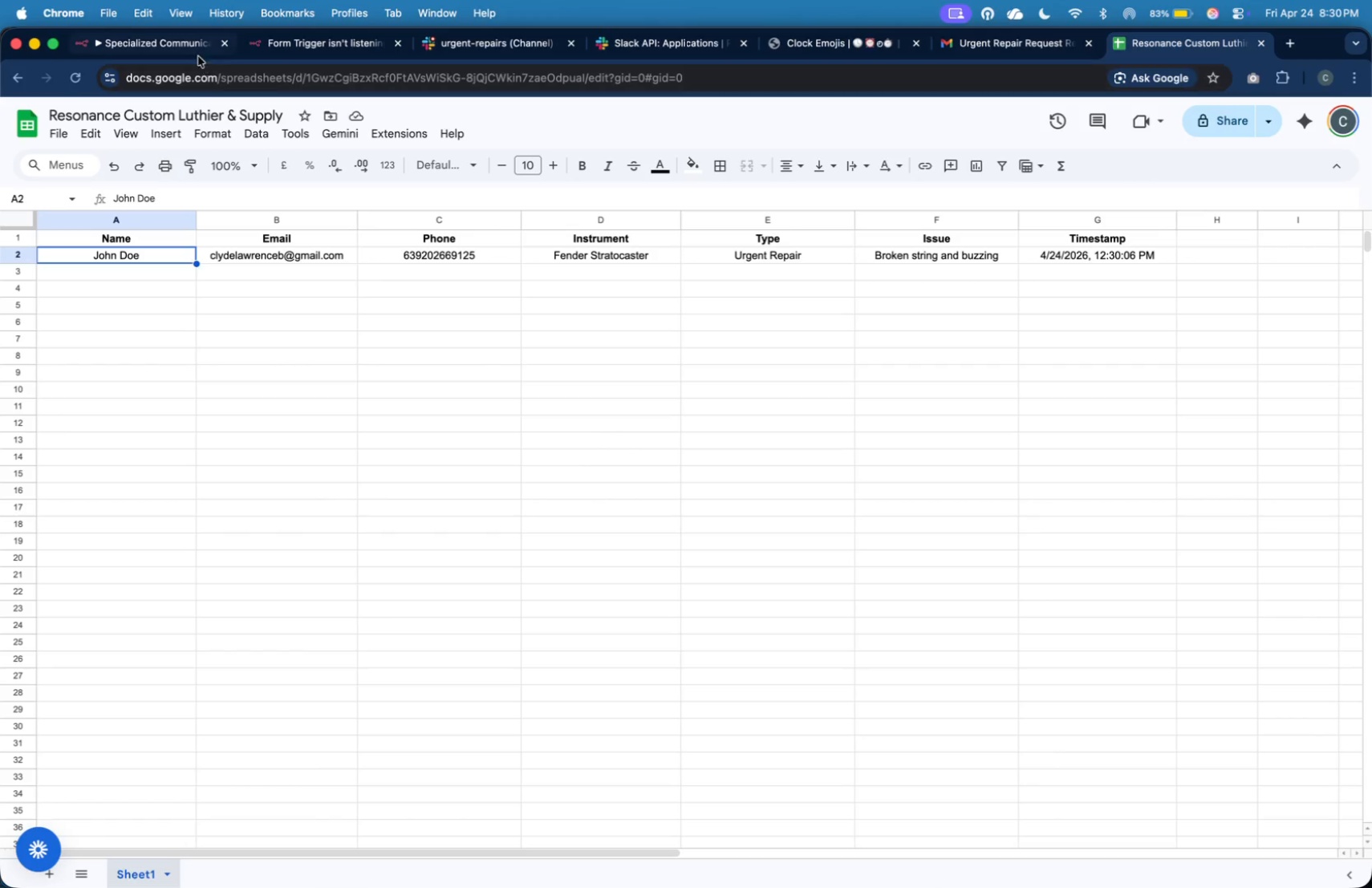 
key(ArrowLeft)
 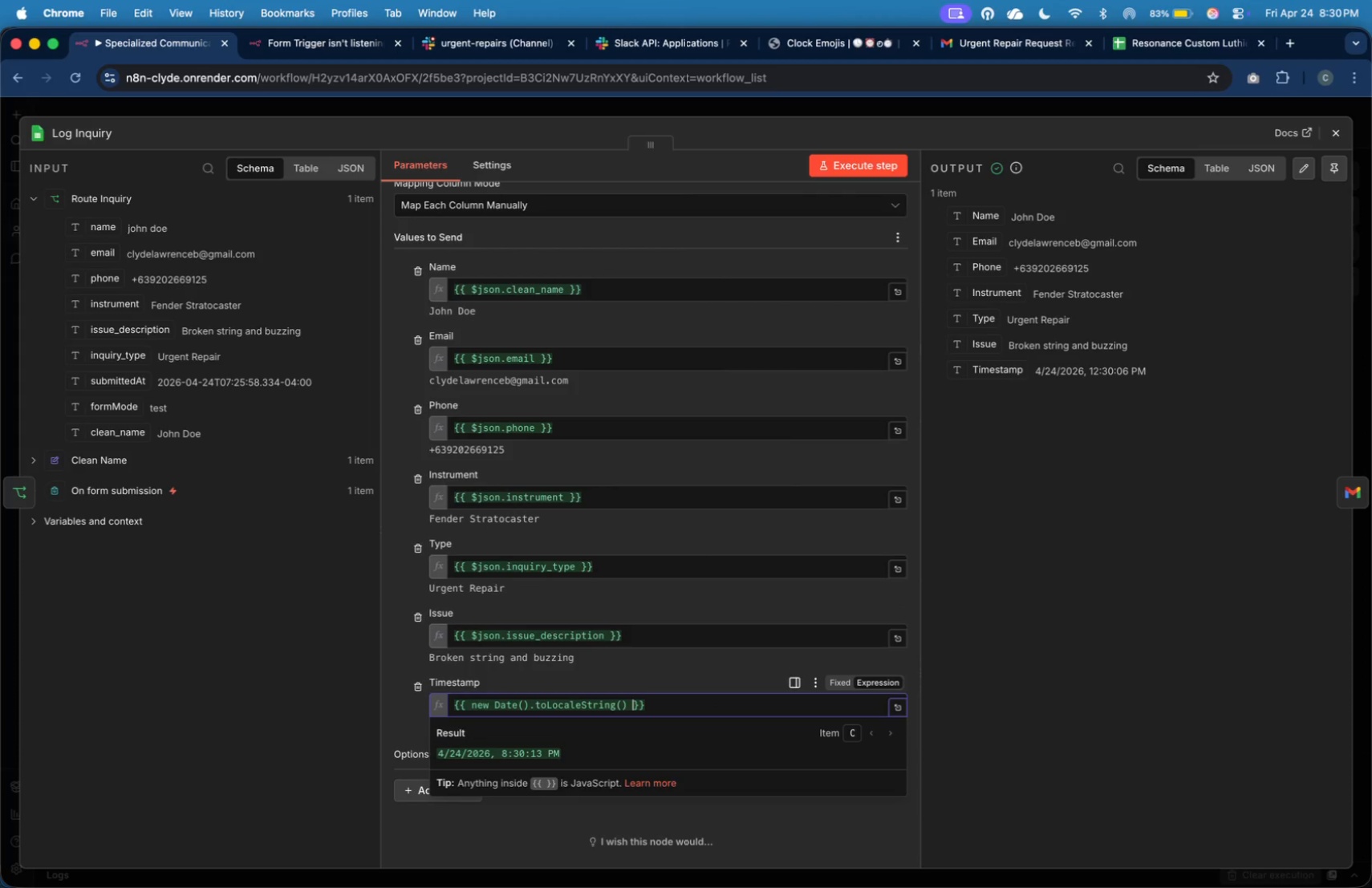 
key(ArrowLeft)
 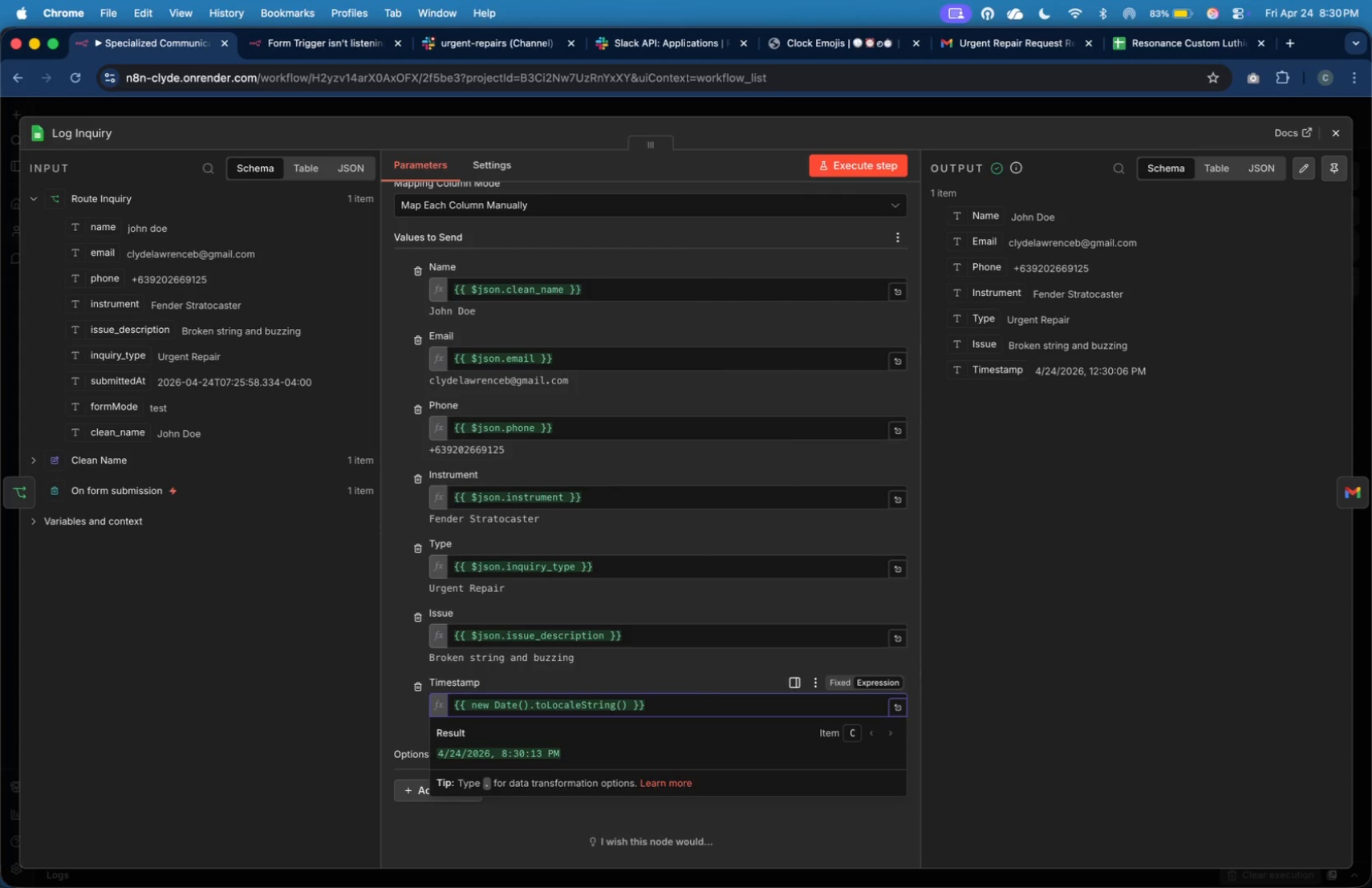 
key(Shift+Equal)
 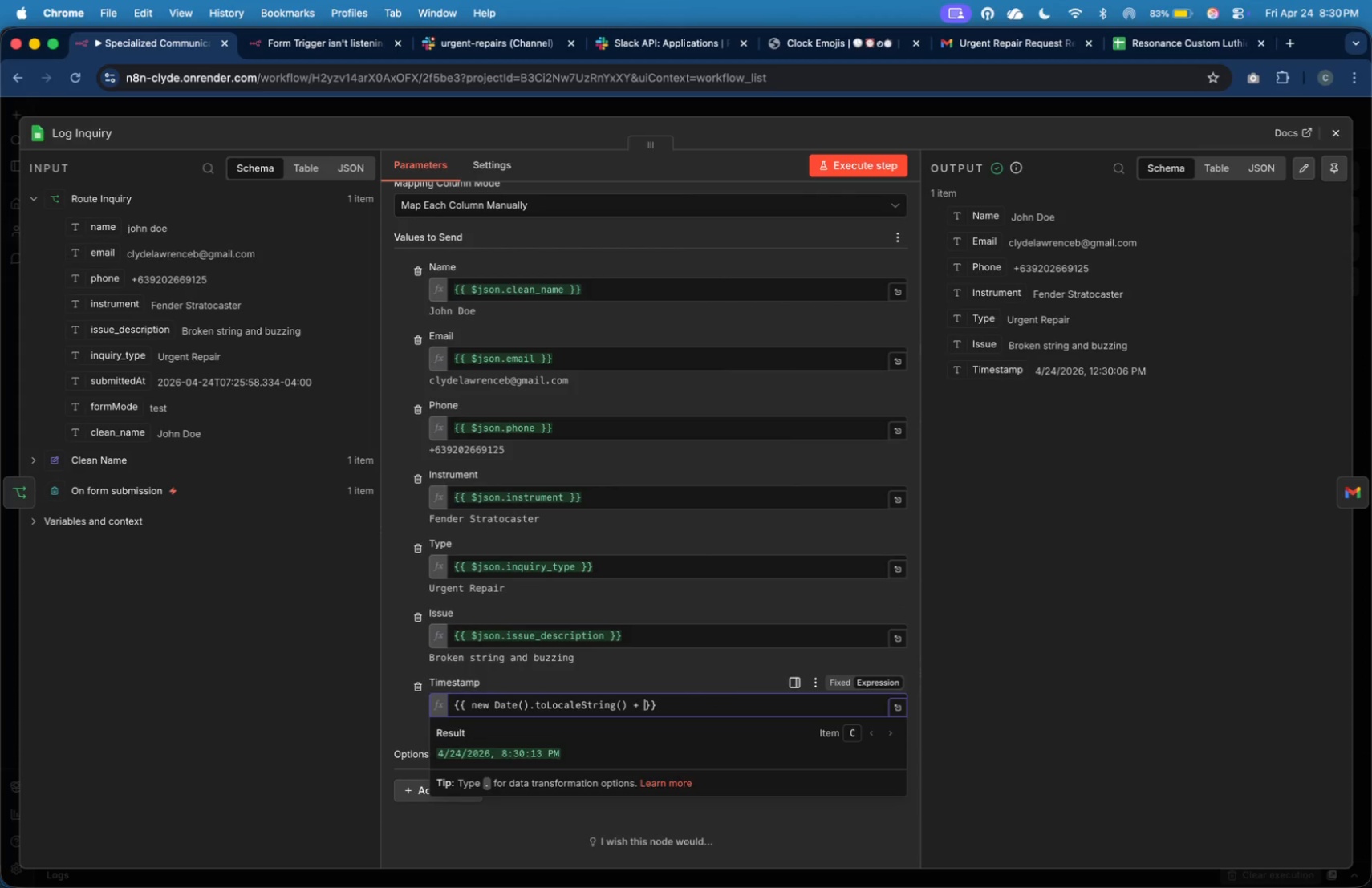 
key(Shift+Space)
 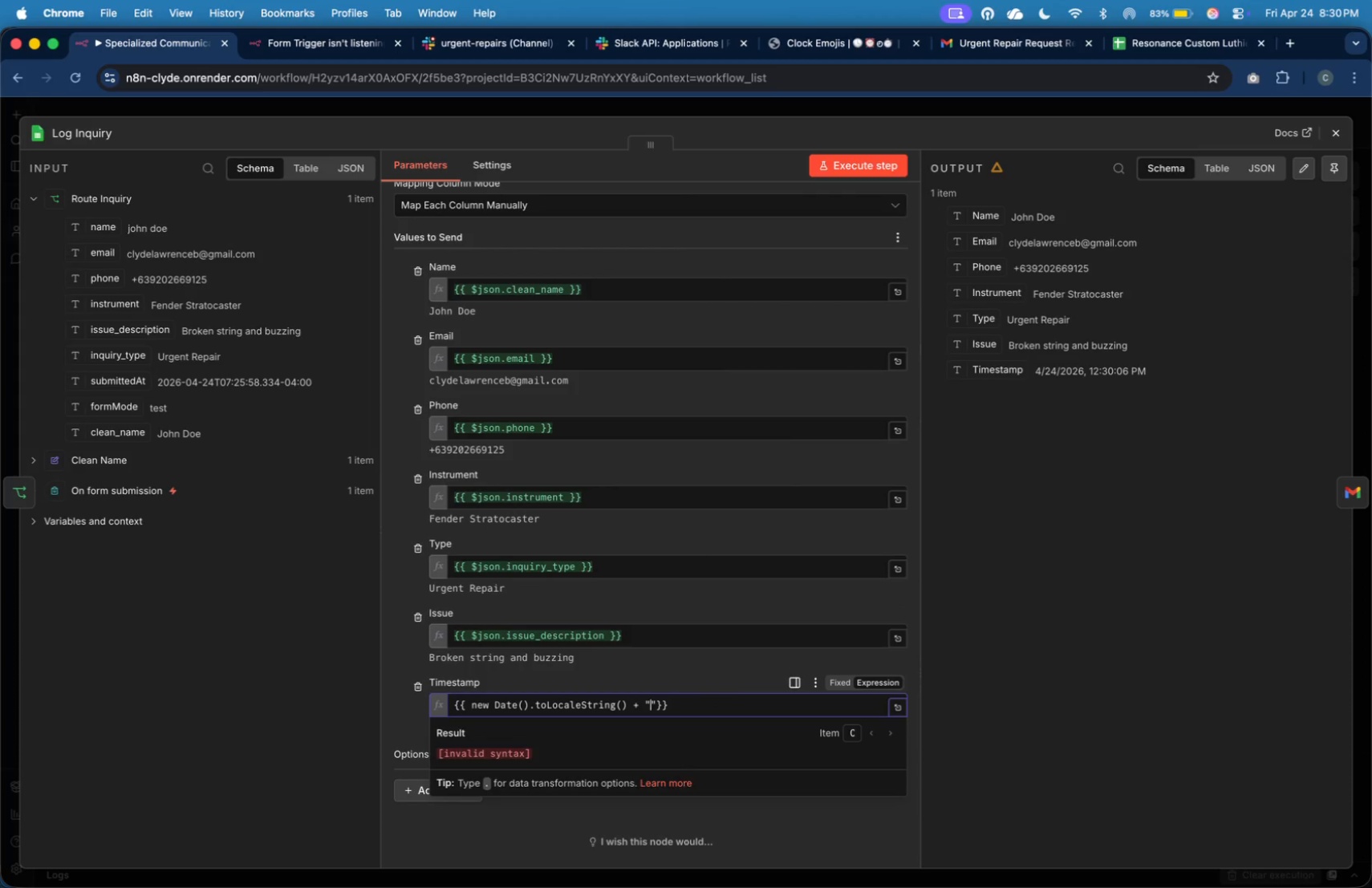 
key(Shift+Quote)
 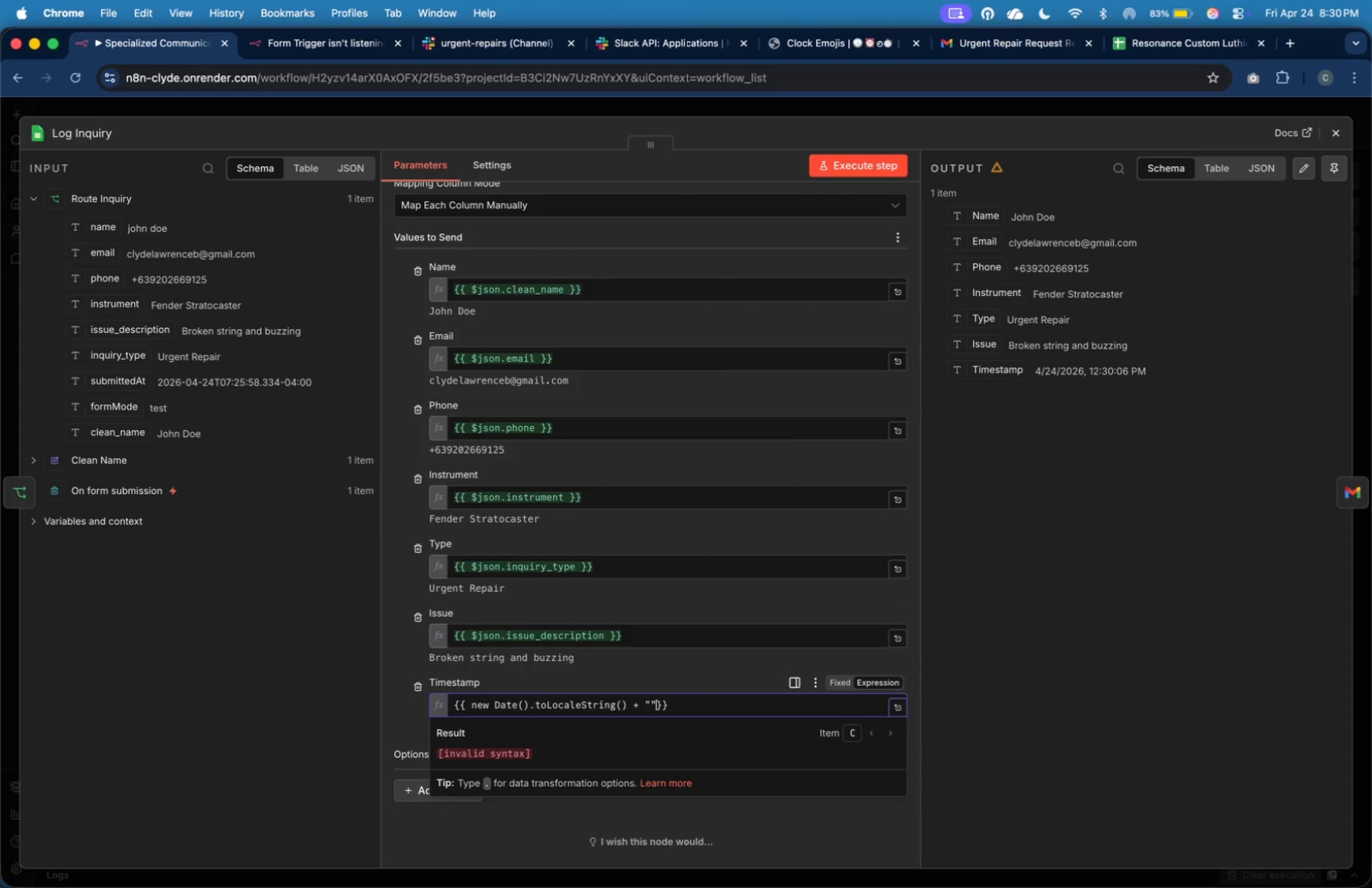 
key(Shift+Quote)
 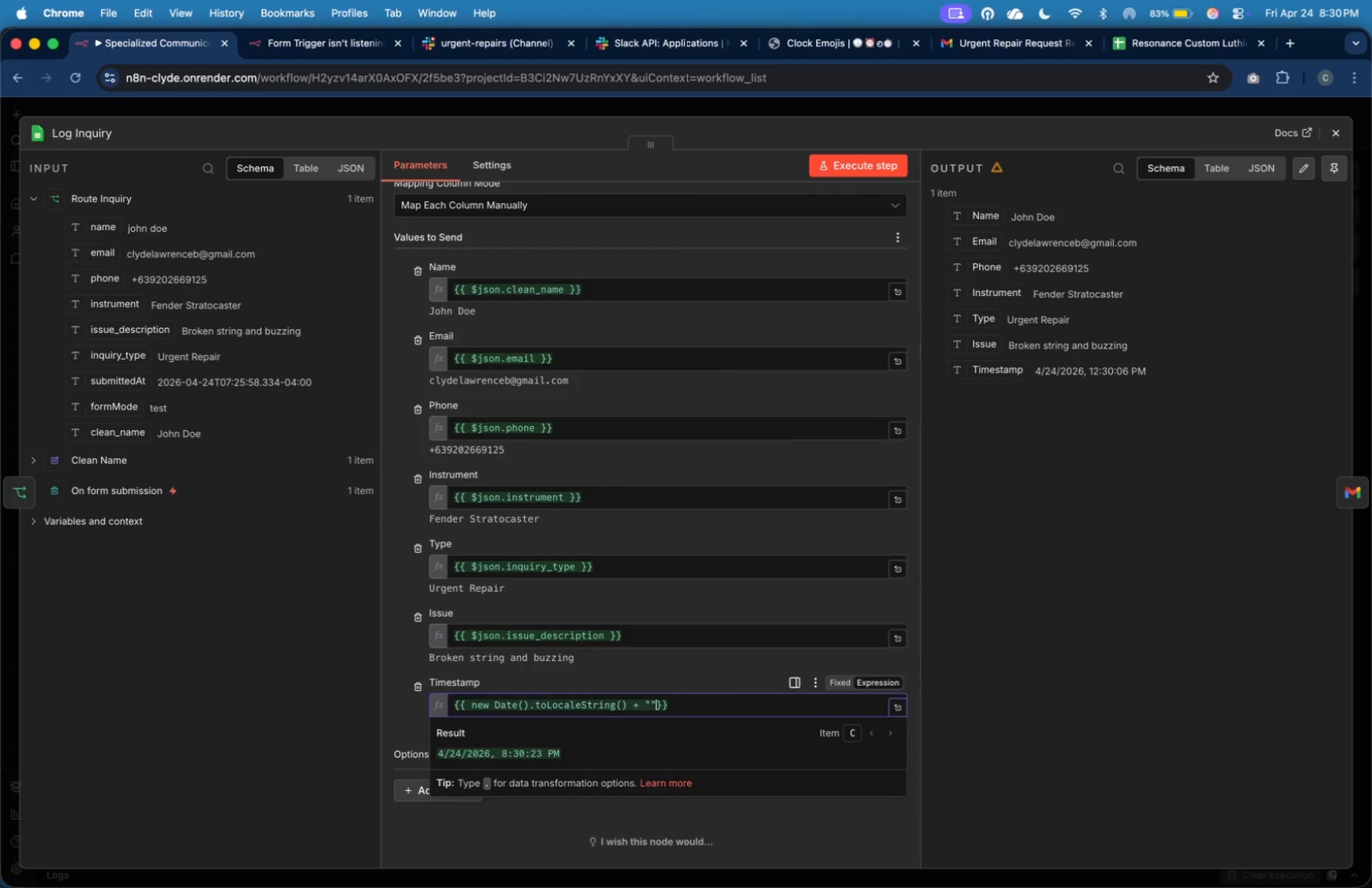 
key(ArrowLeft)
 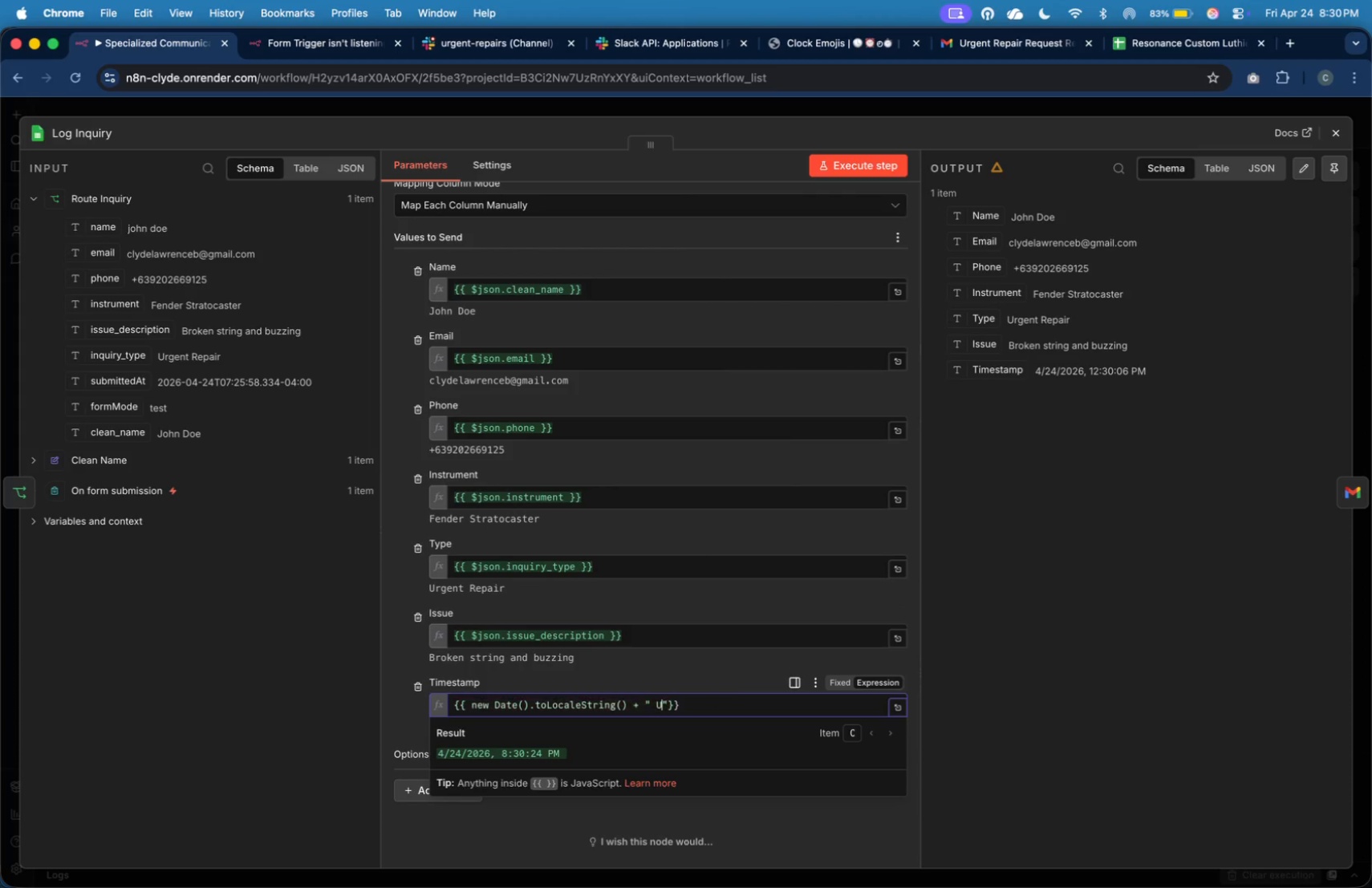 
type( UTC)
 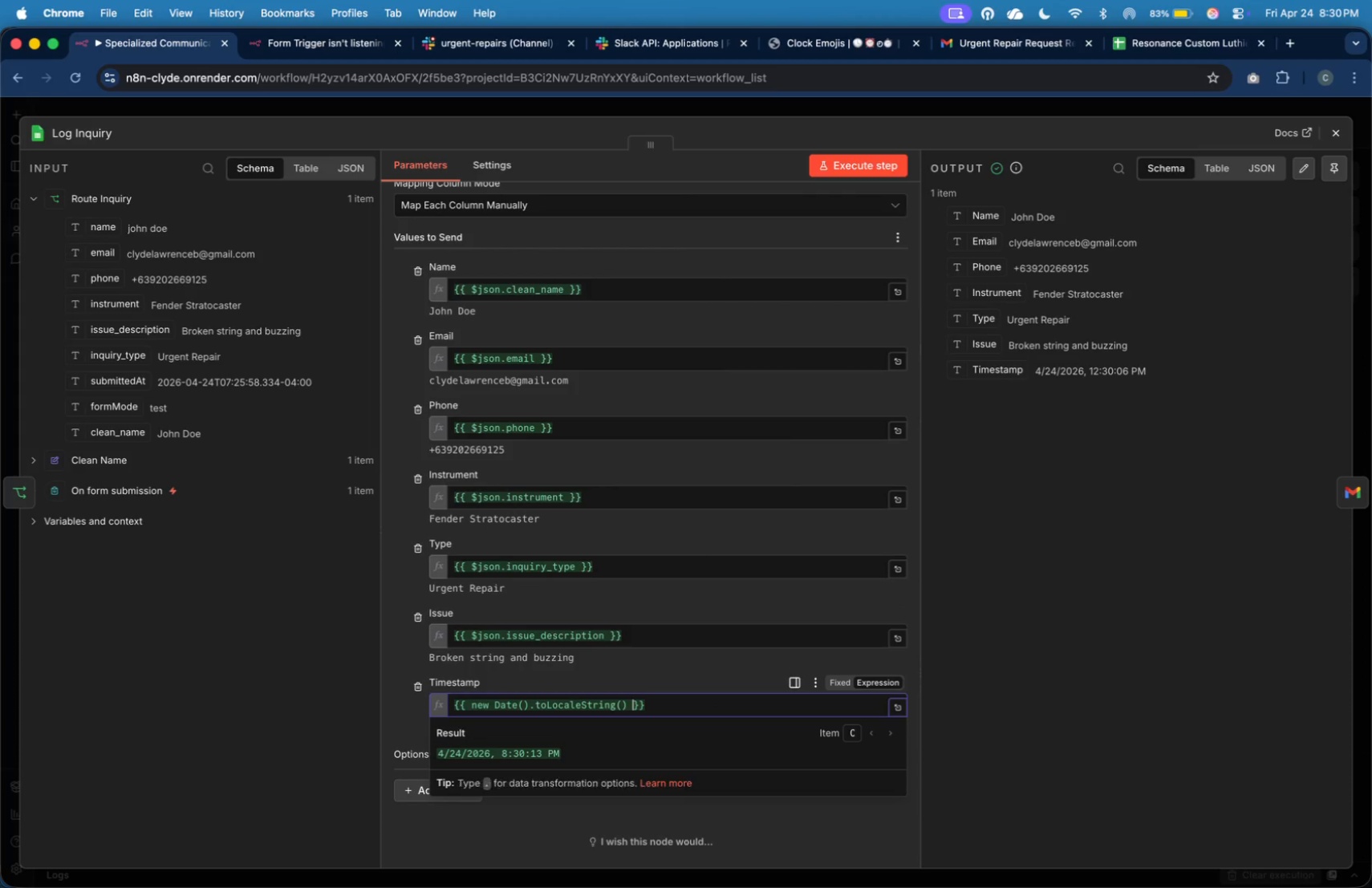 
key(ArrowLeft)
 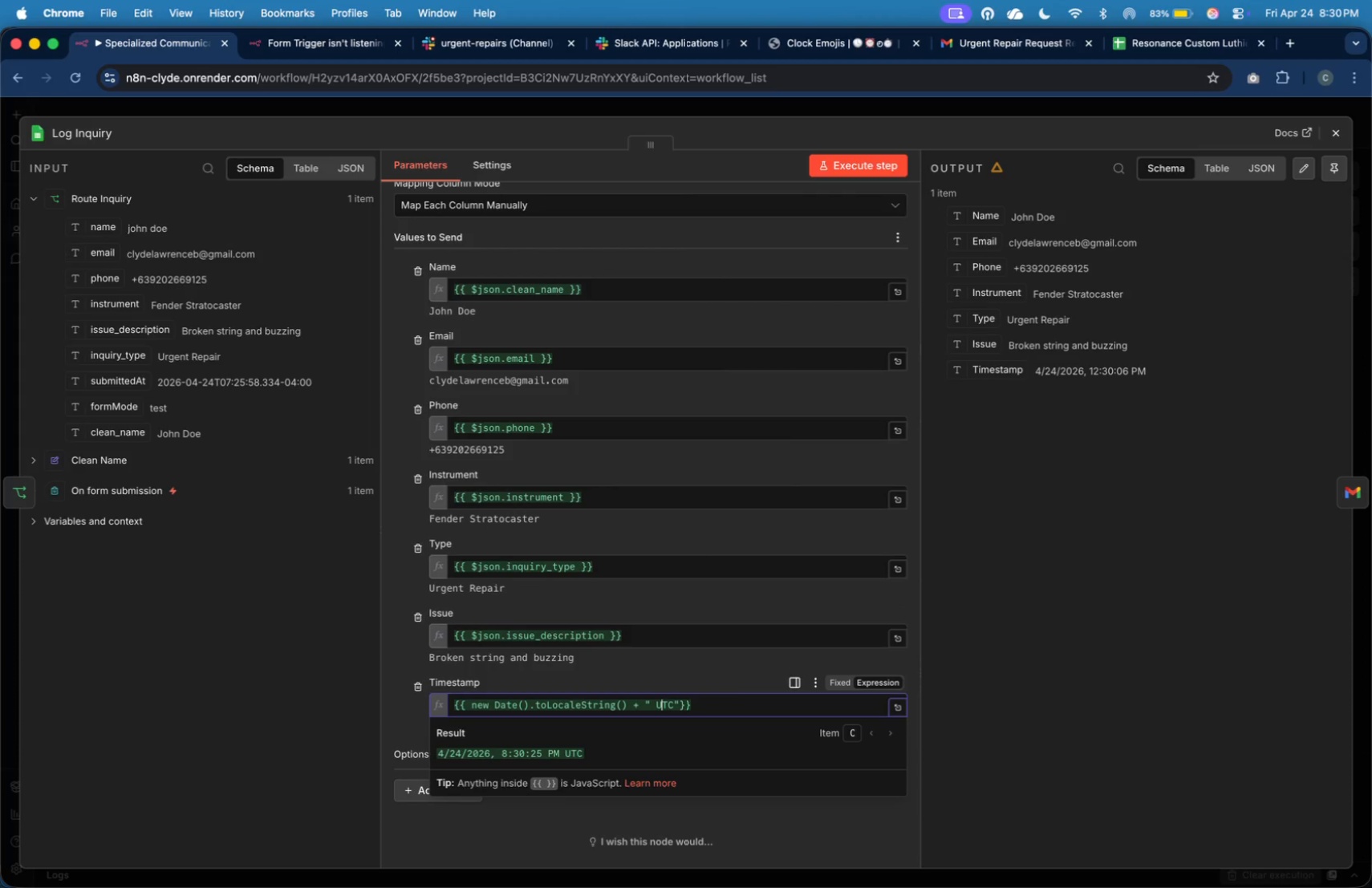 
key(ArrowLeft)
 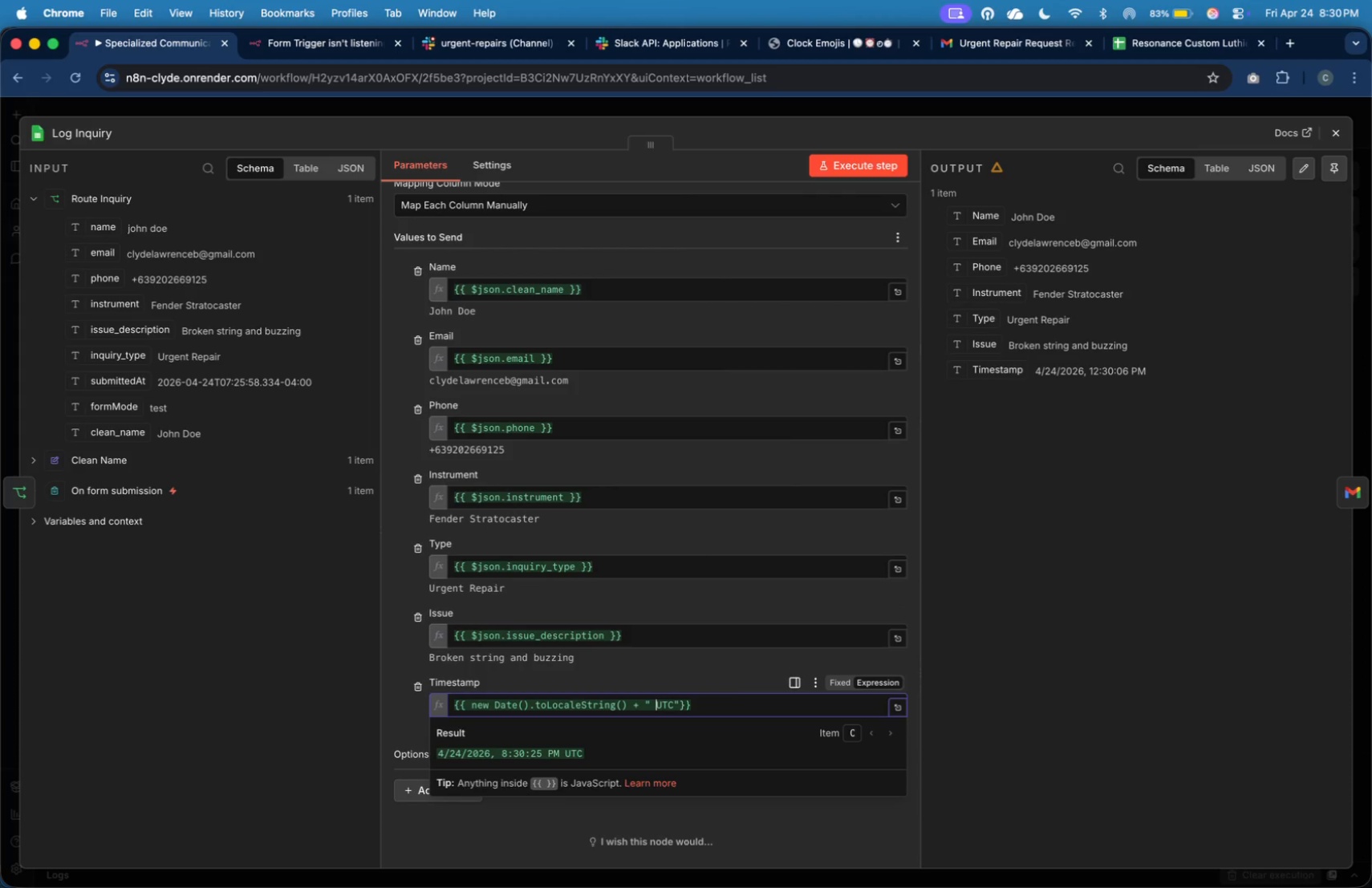 
key(ArrowLeft)
 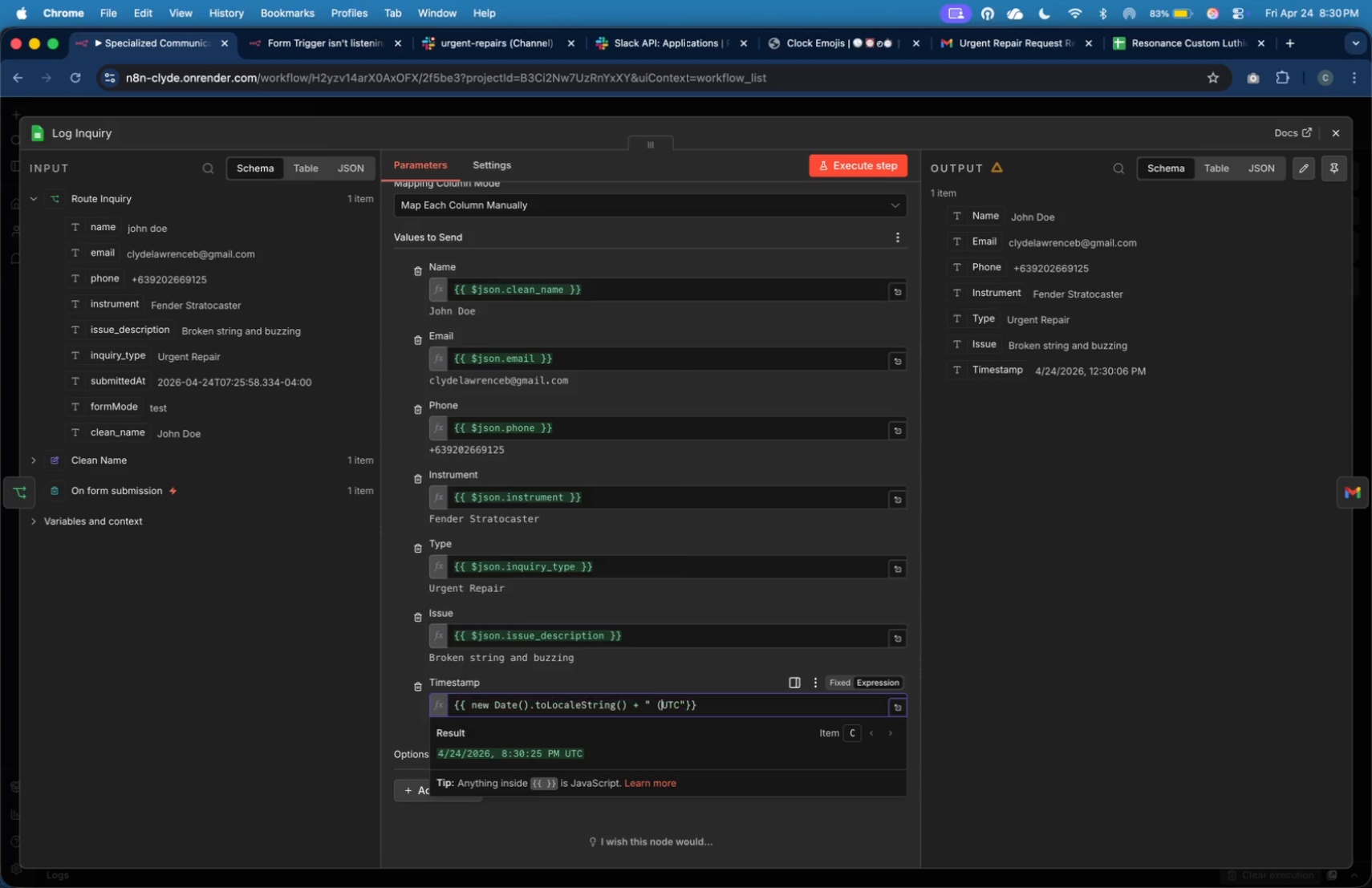 
key(Shift+9)
 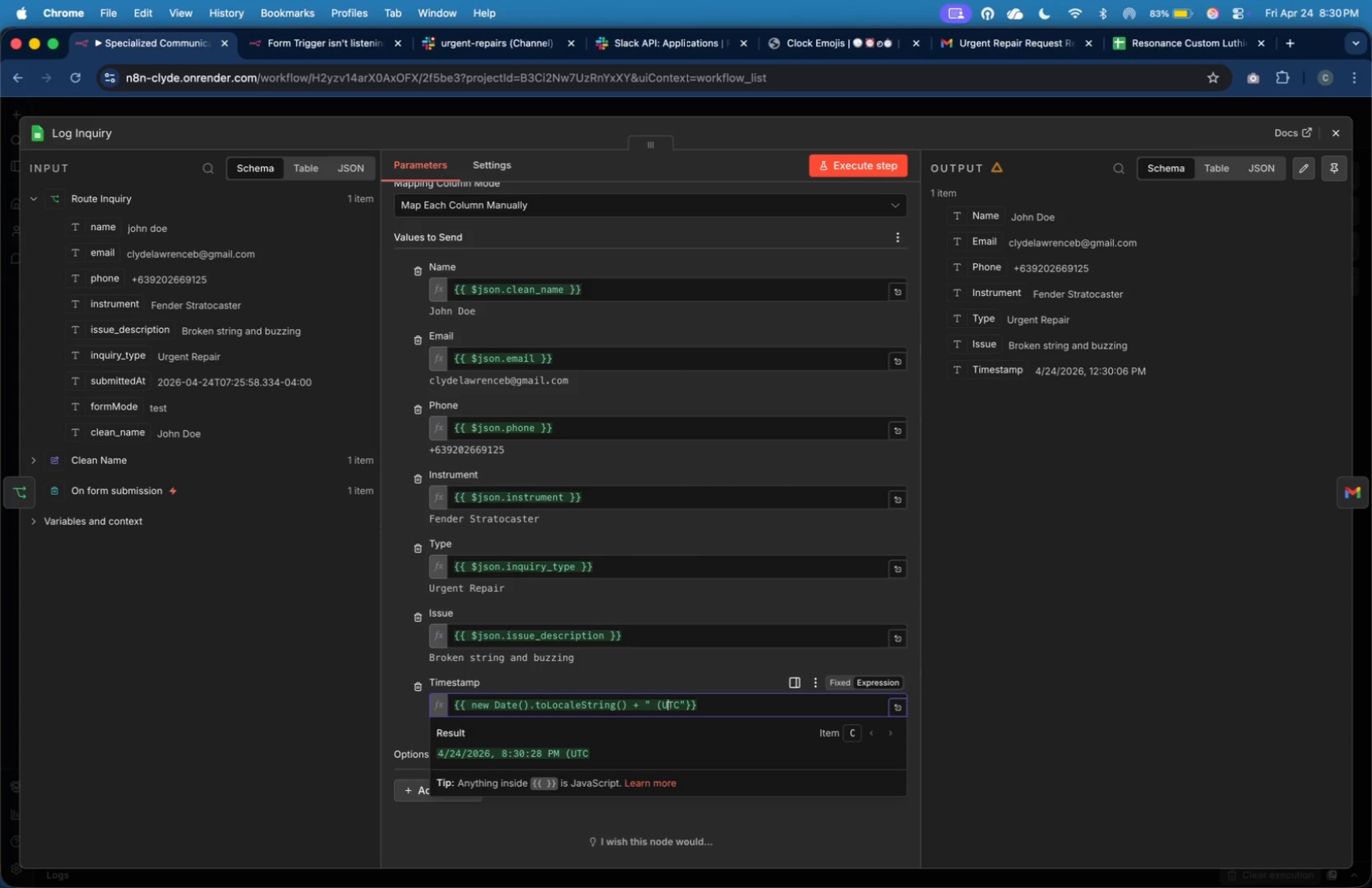 
key(ArrowRight)
 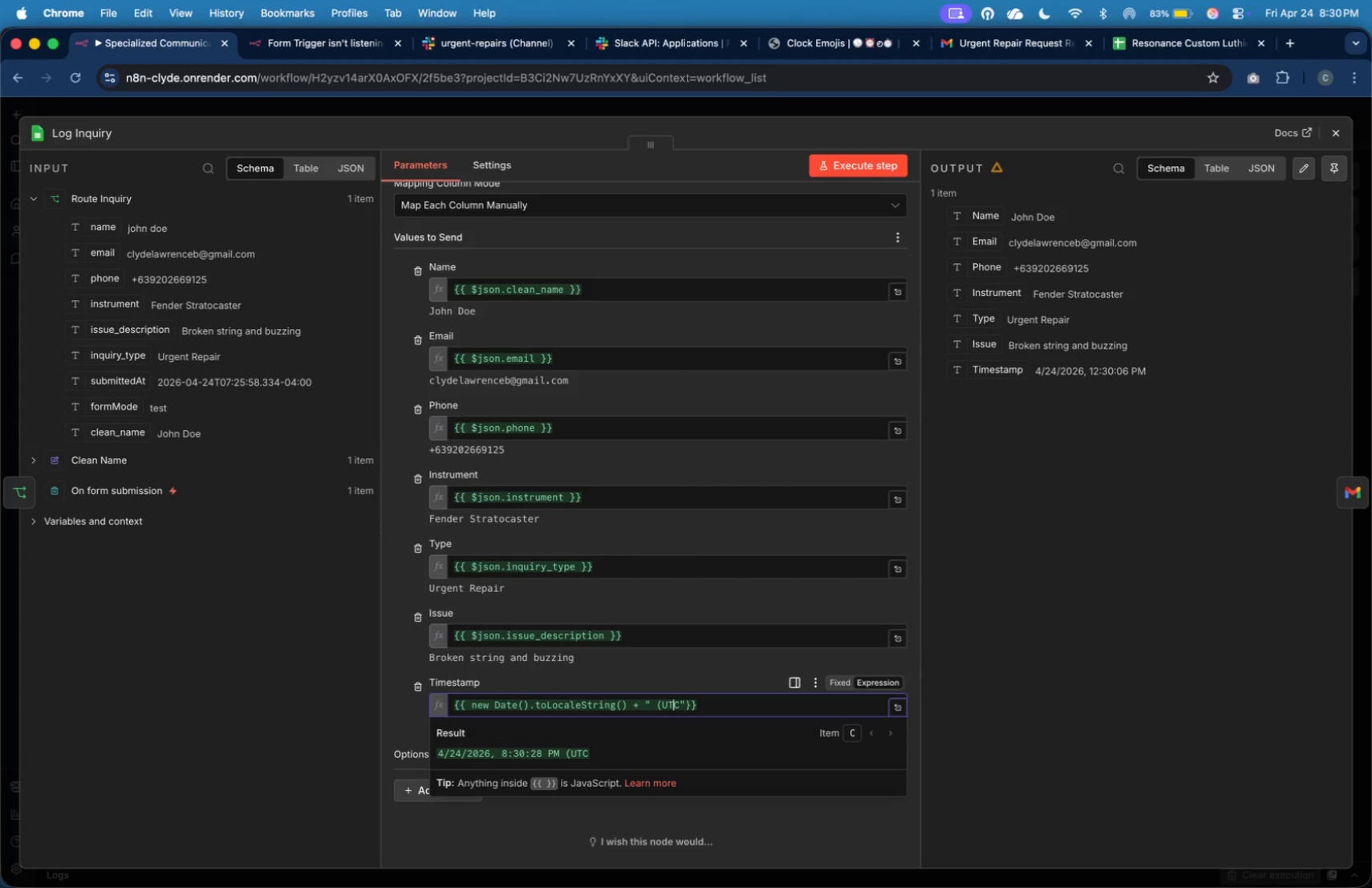 
key(ArrowRight)
 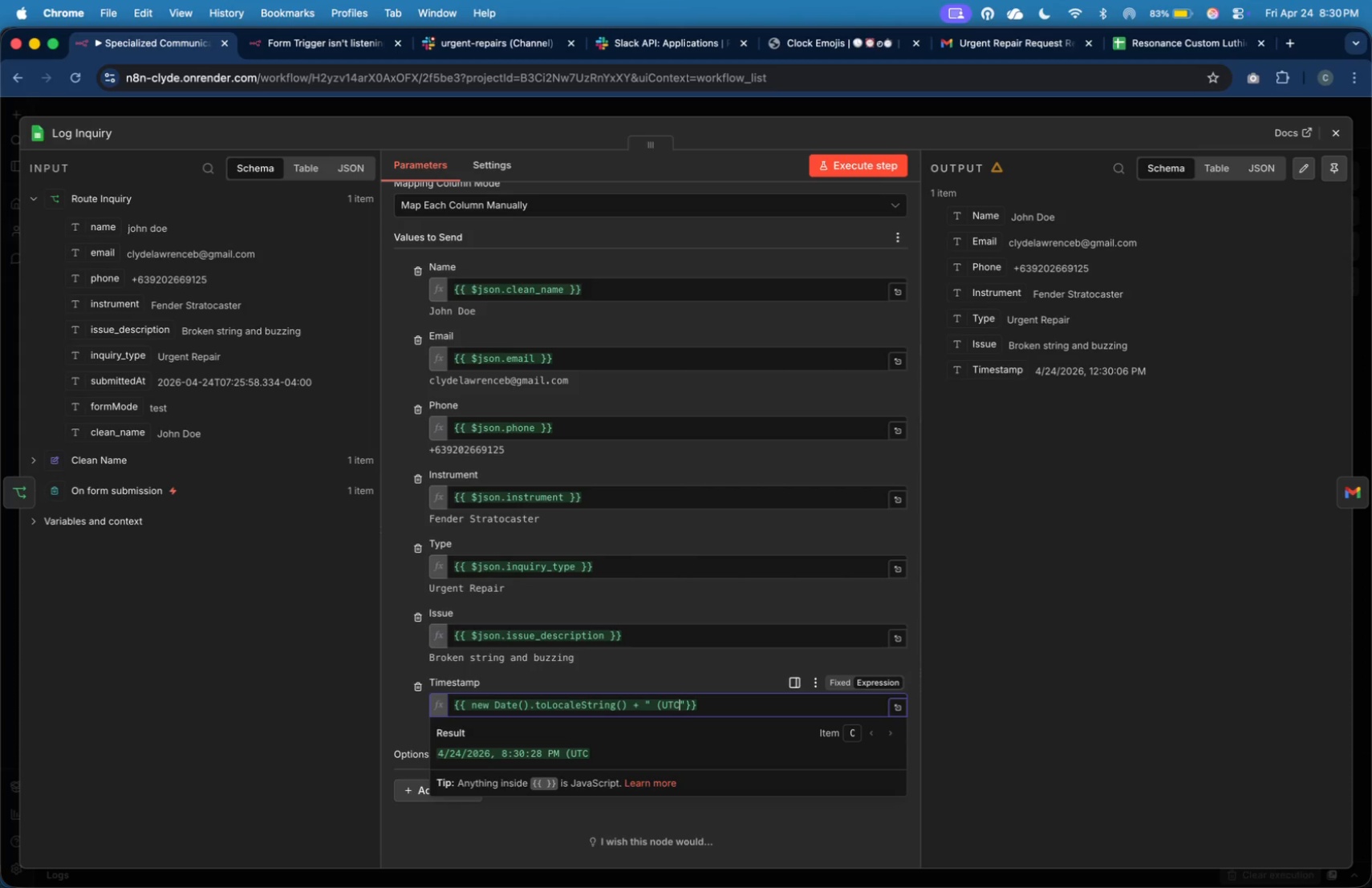 
key(ArrowRight)
 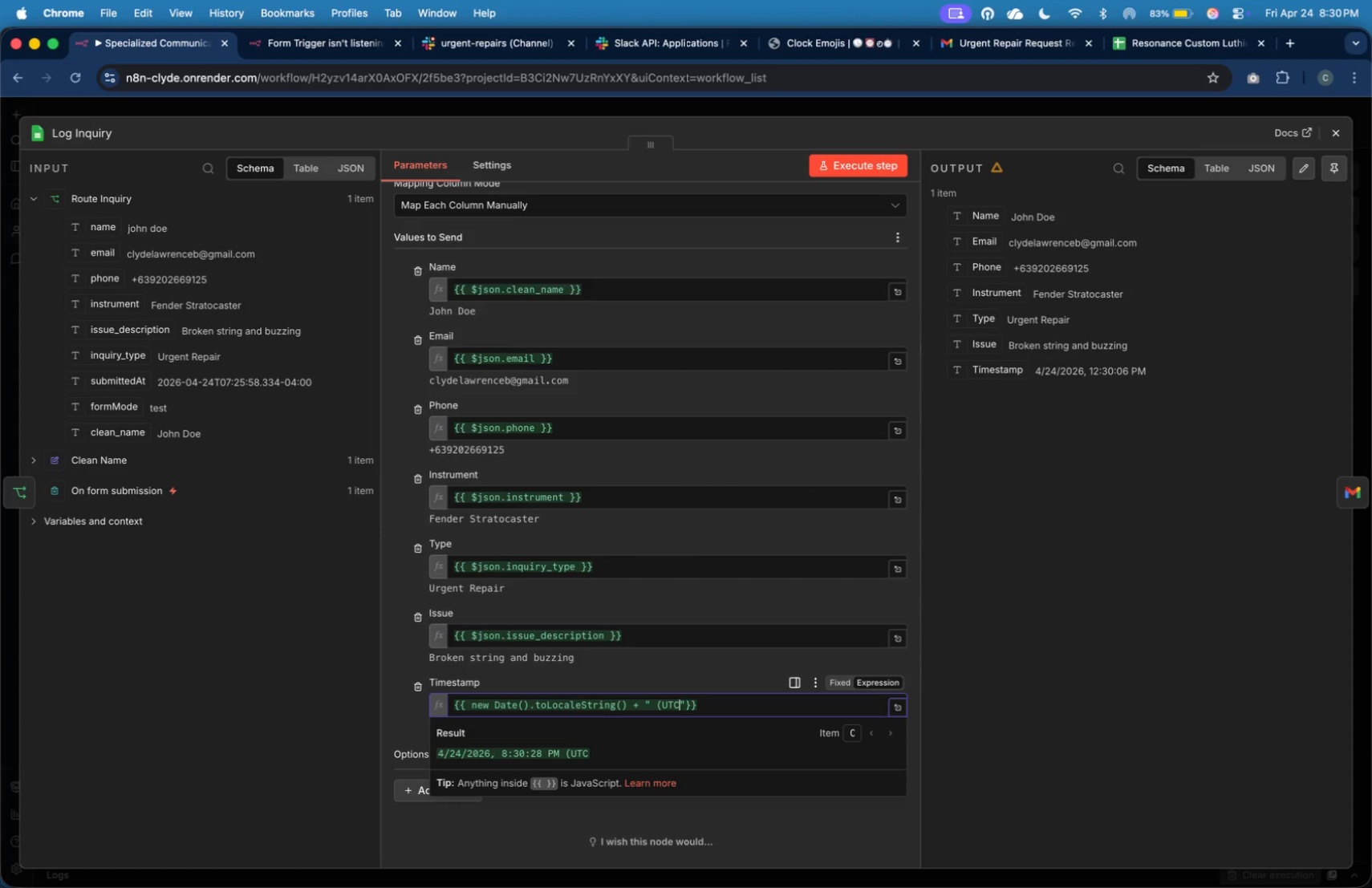 
key(Shift+0)
 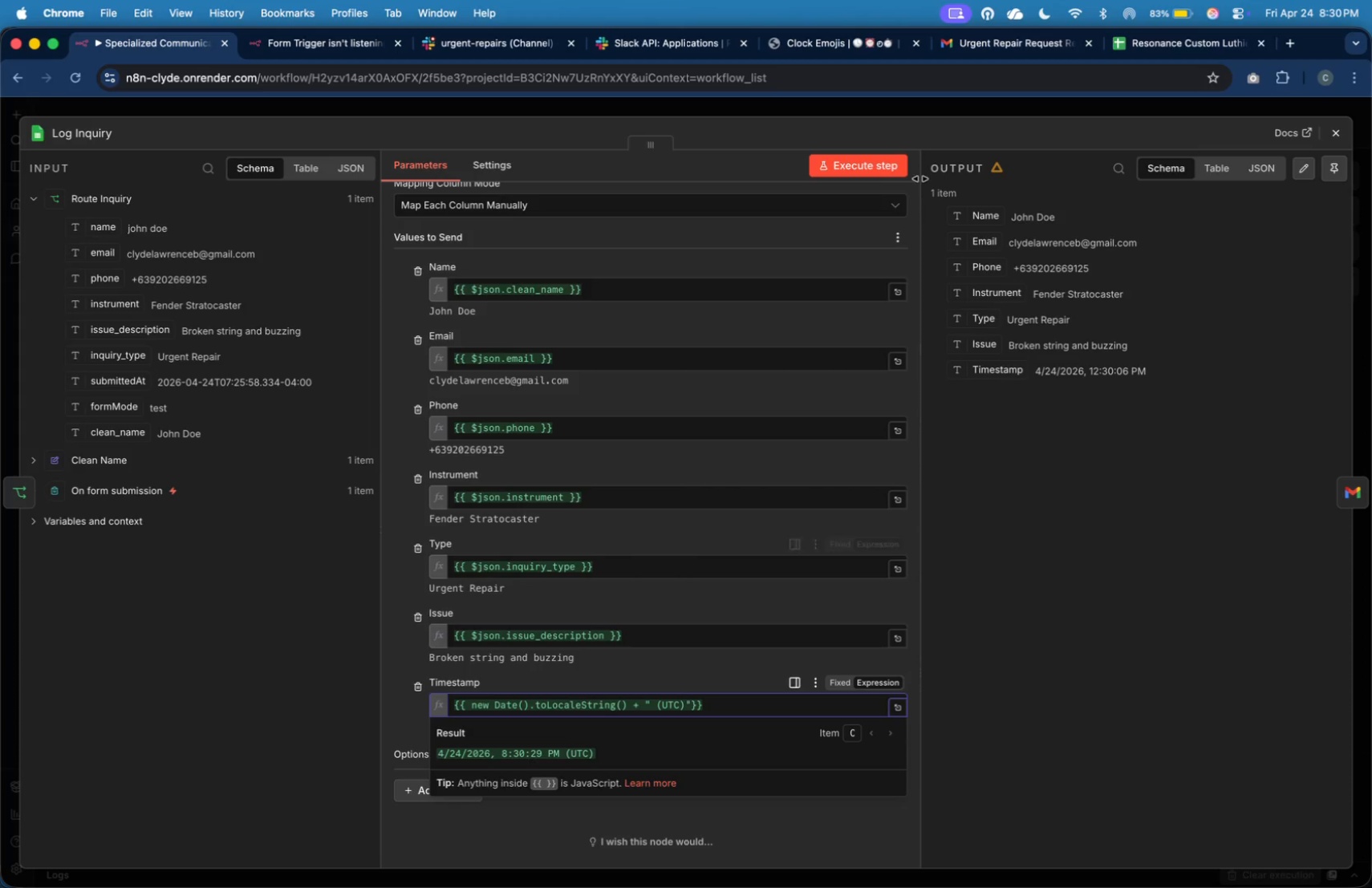 
left_click([898, 172])
 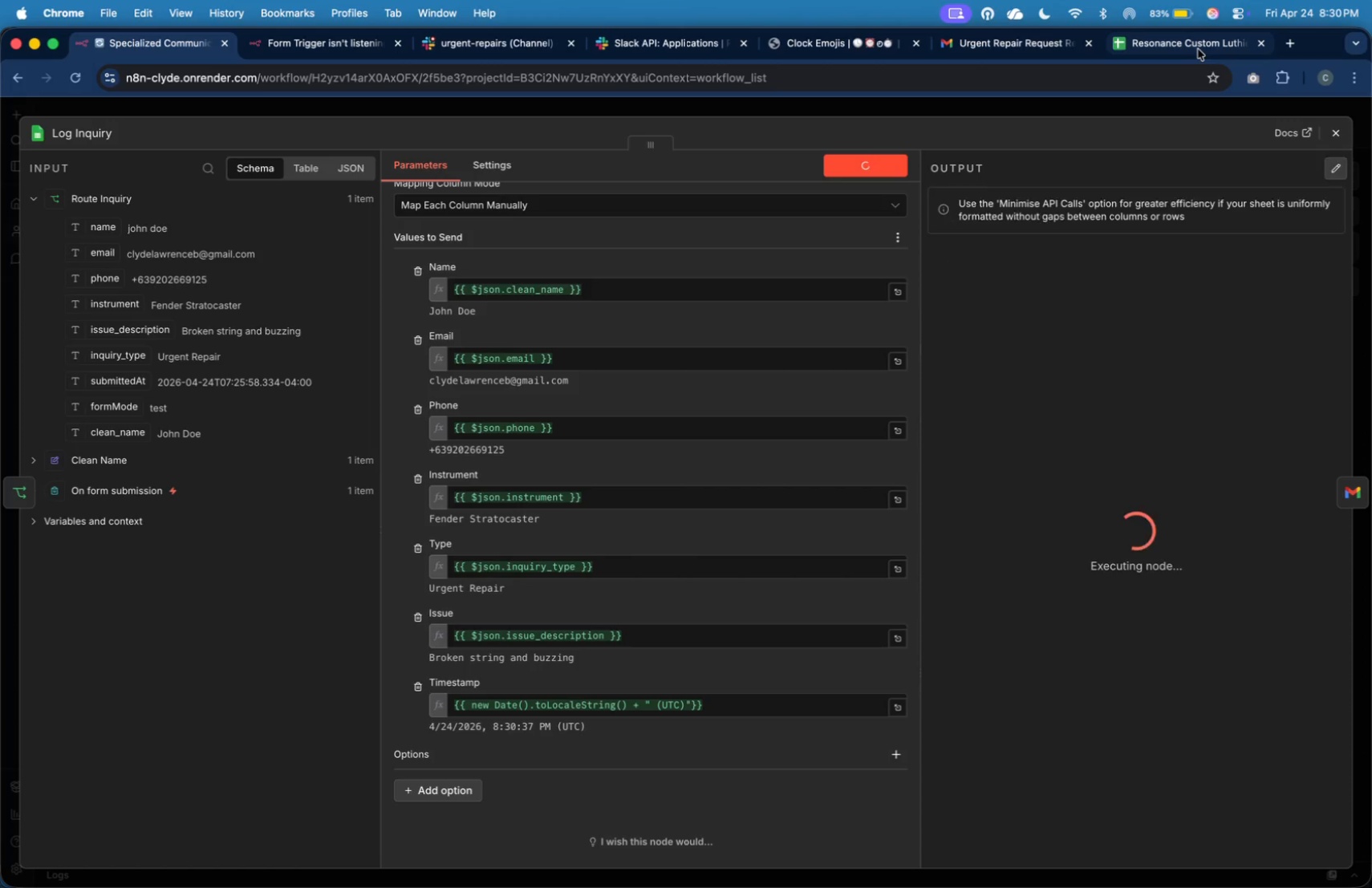 
wait(15.65)
 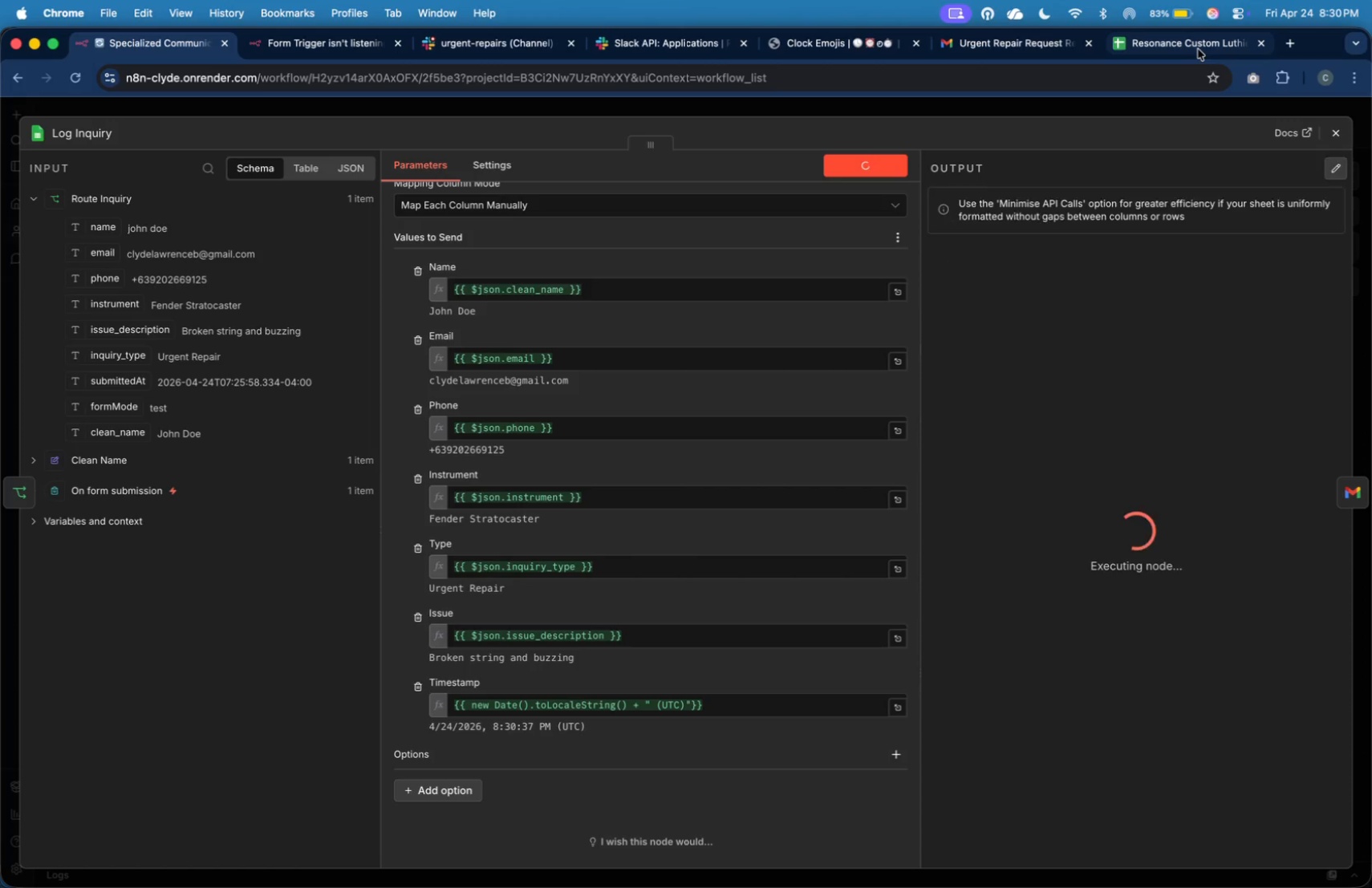 
left_click([1198, 49])
 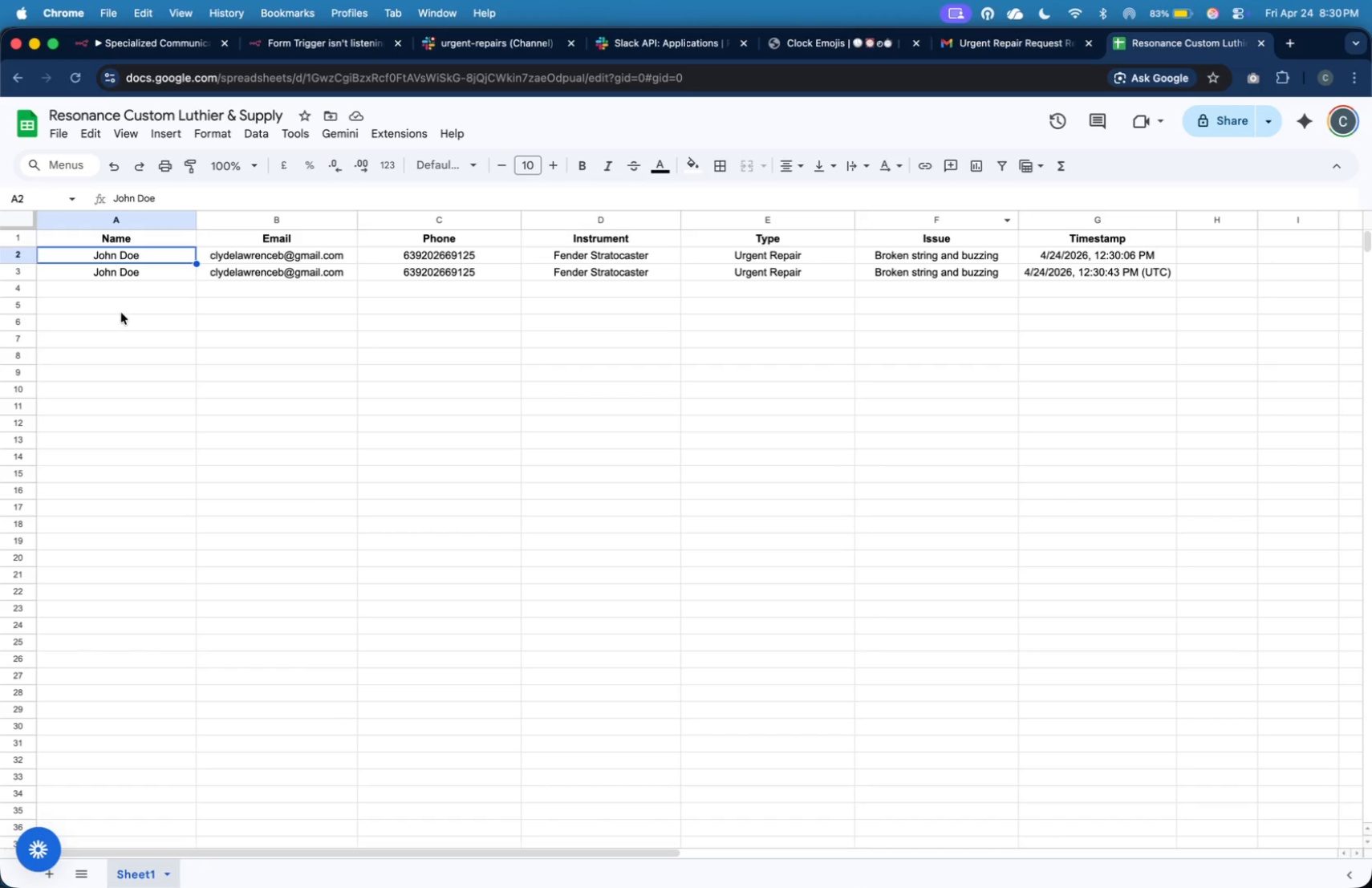 
mouse_move([30, 281])
 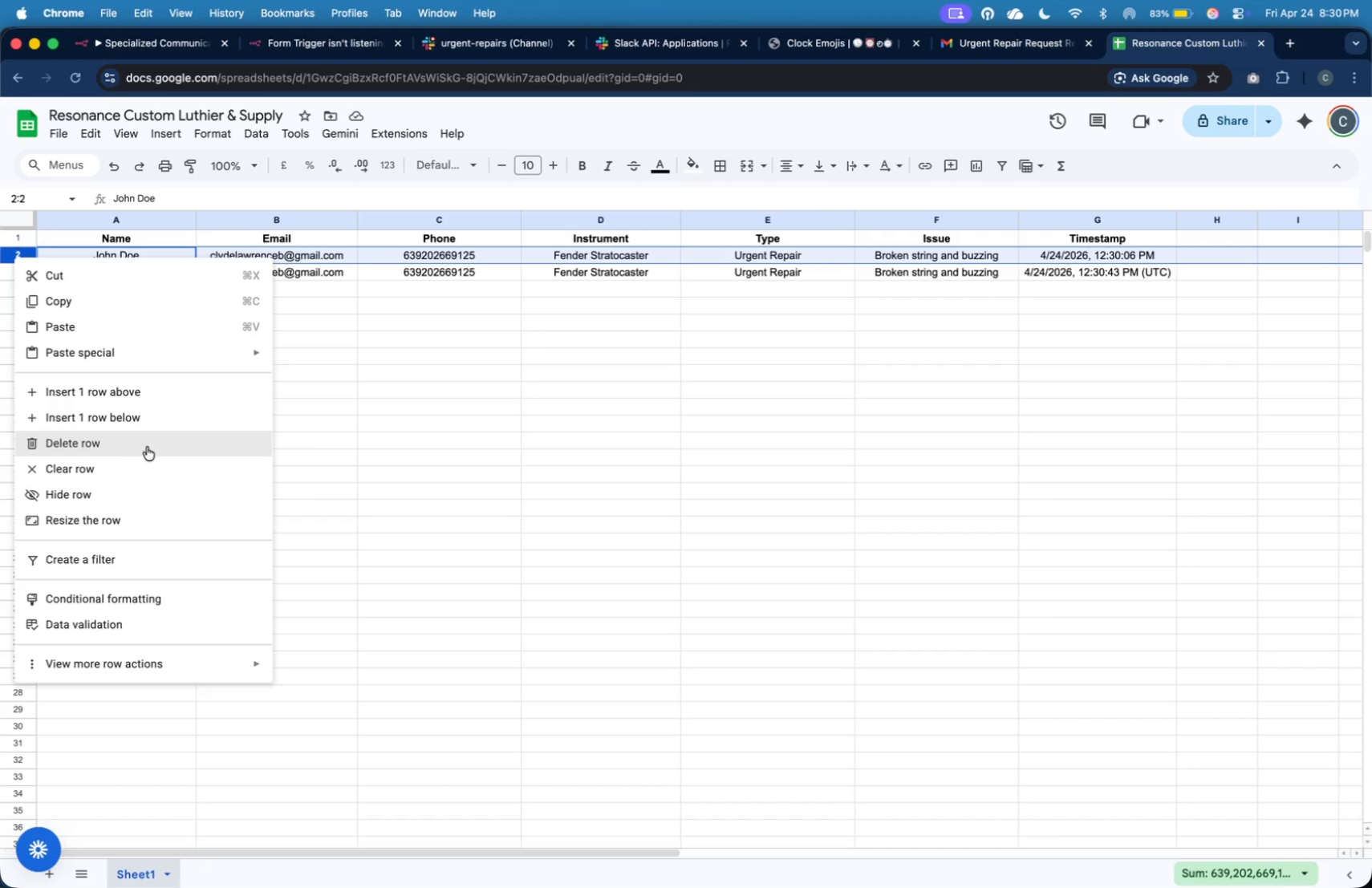 
left_click([147, 447])
 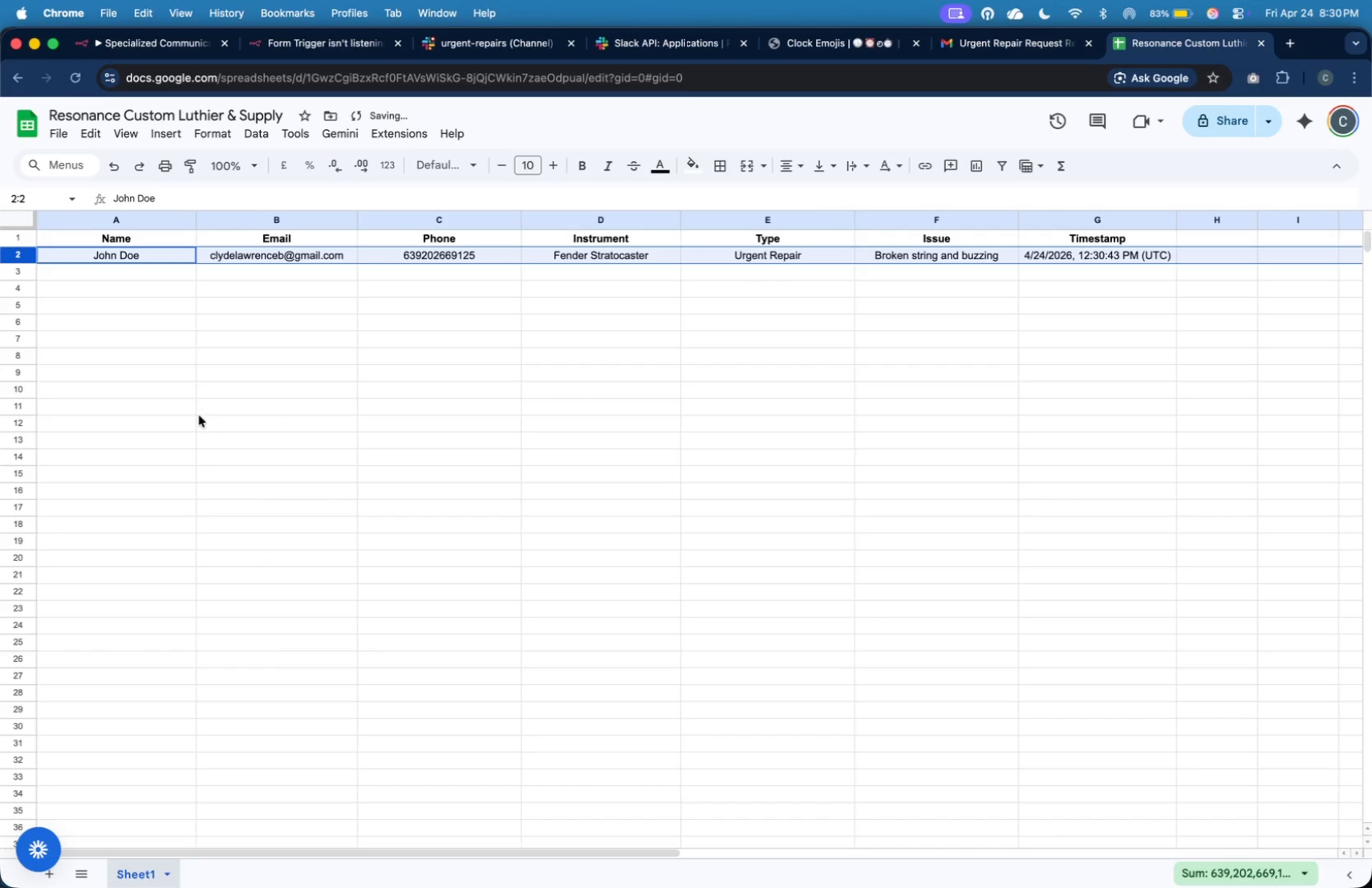 
left_click([201, 415])
 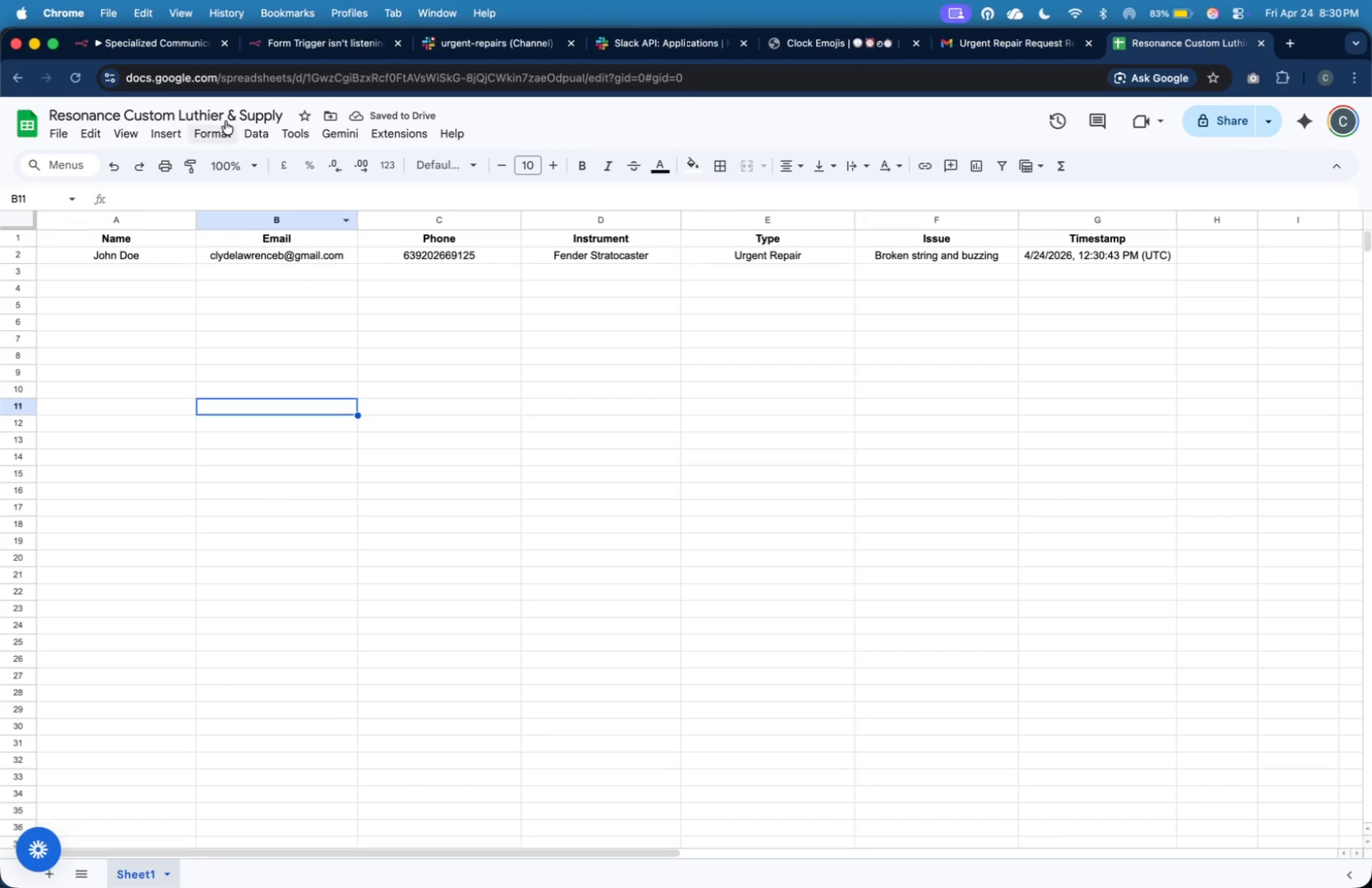 
left_click([189, 51])
 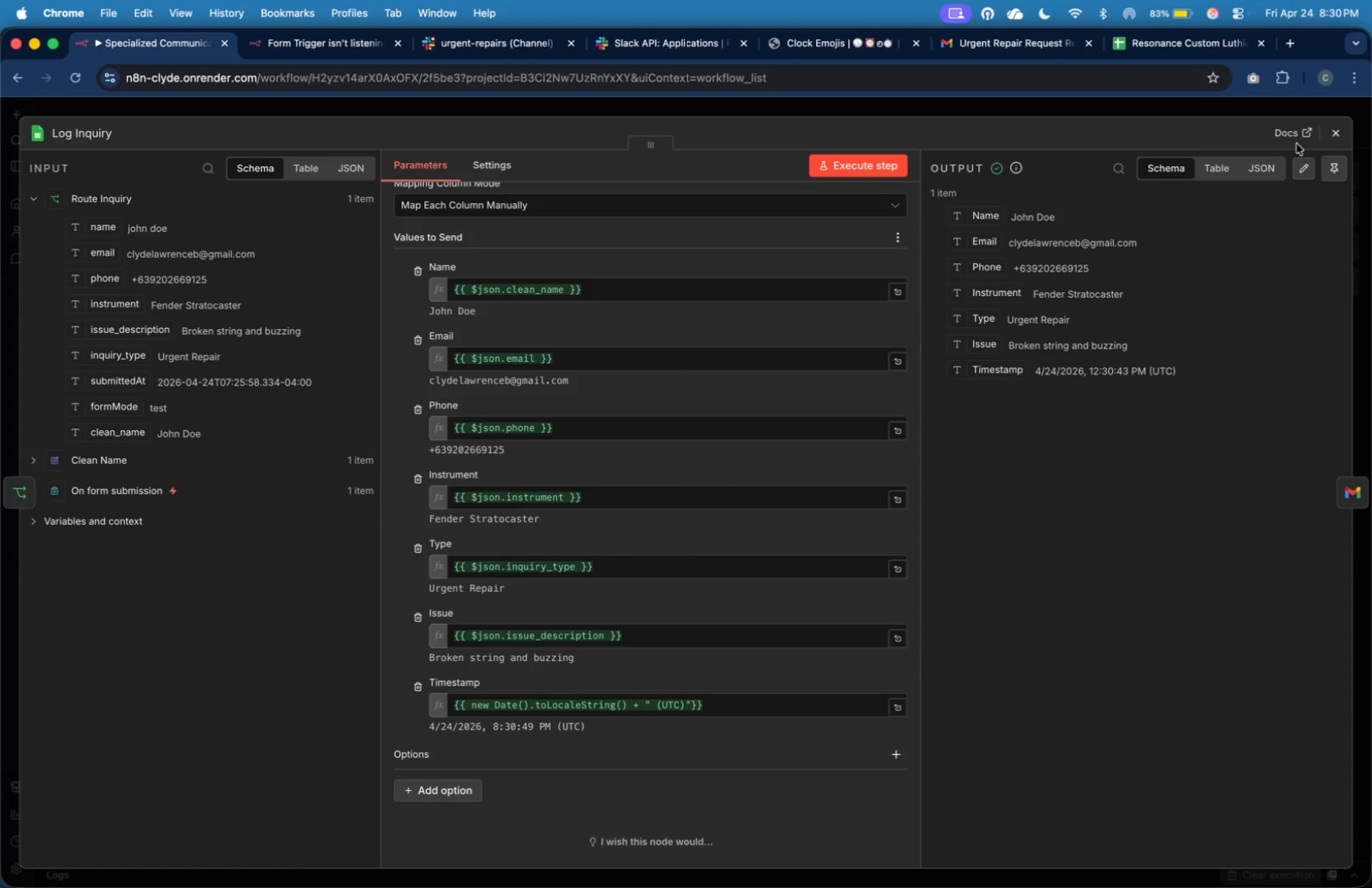 
left_click([1330, 135])
 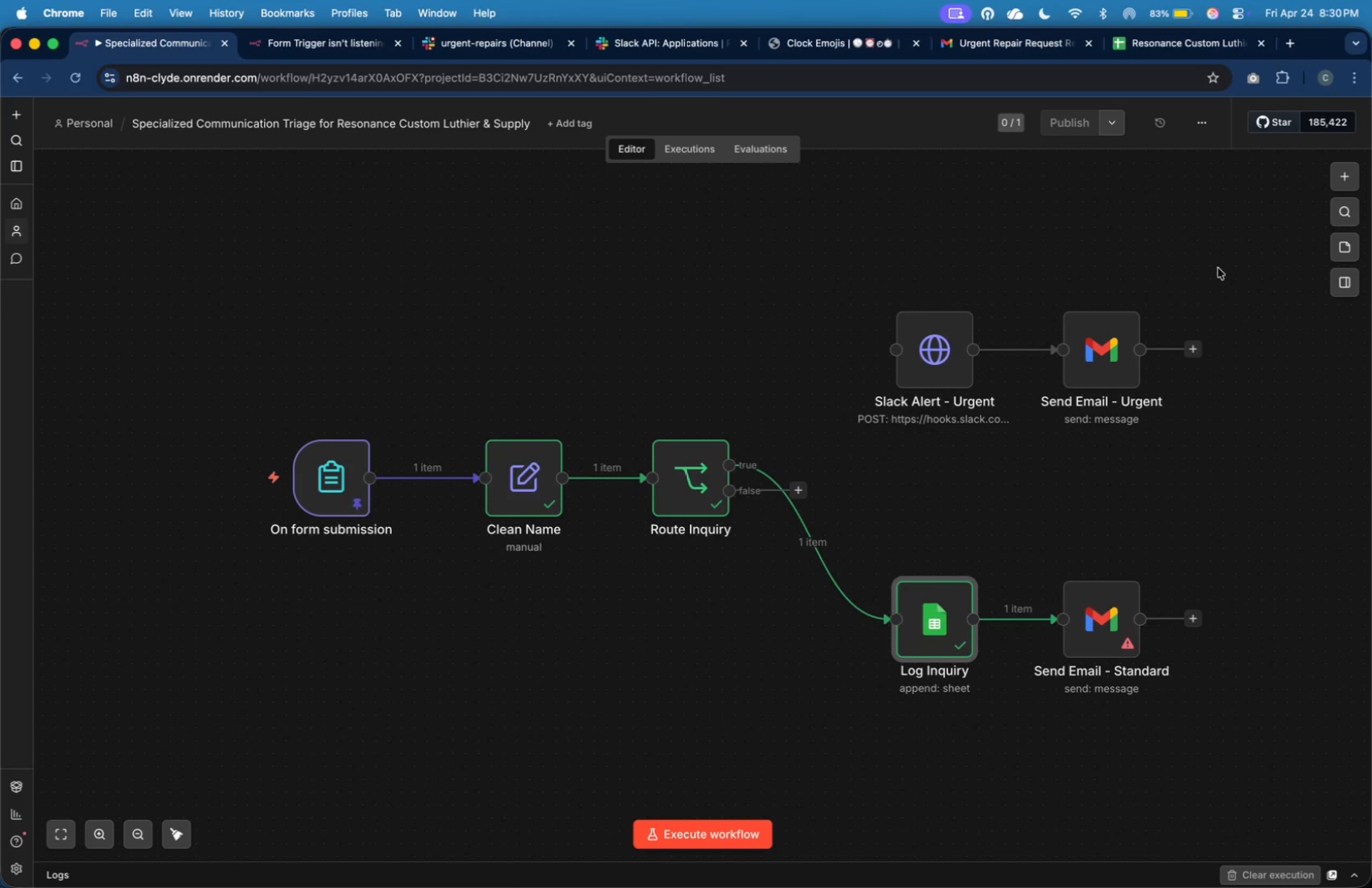 
left_click([1218, 268])
 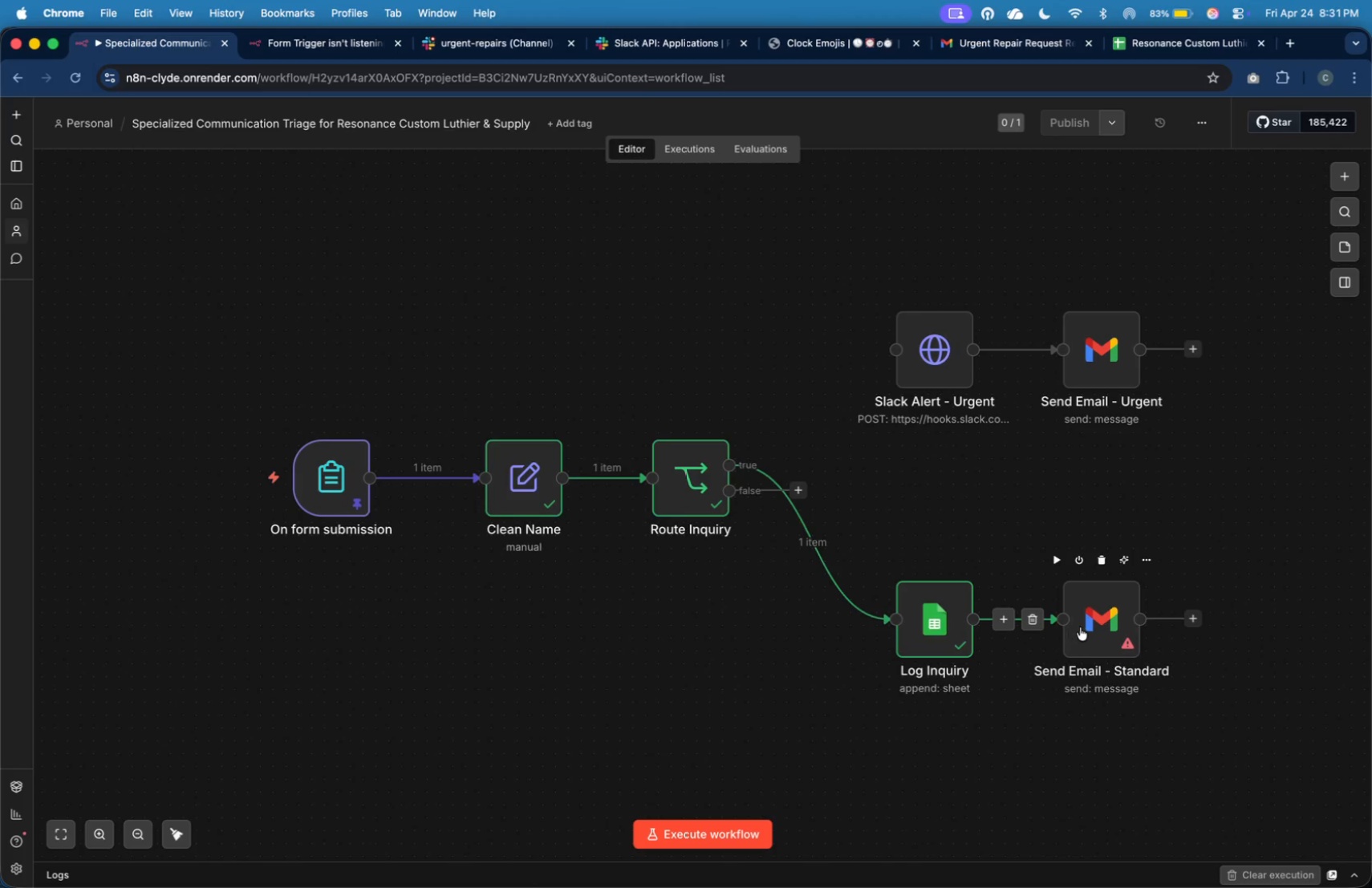 
double_click([1088, 626])
 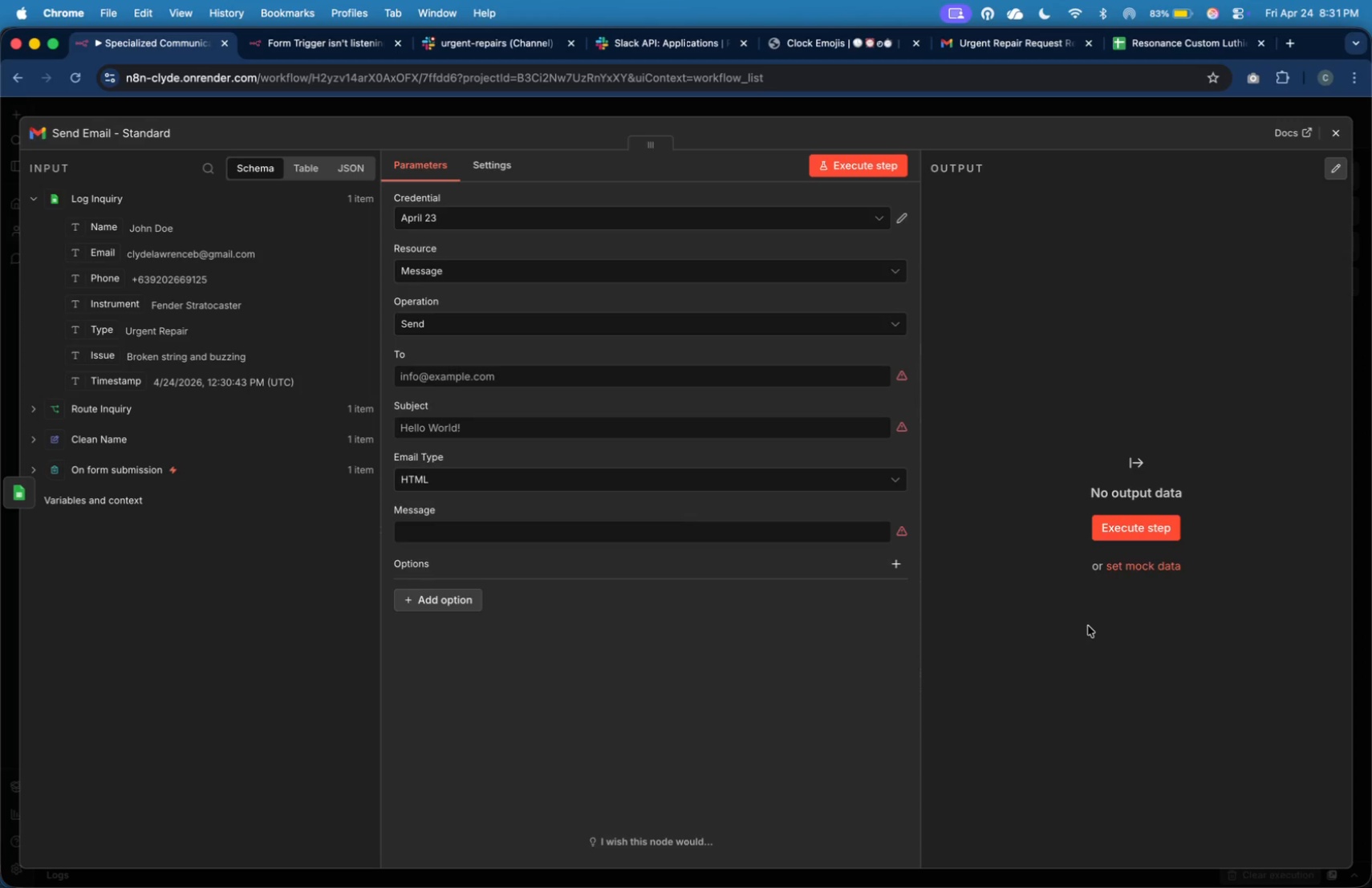 
wait(29.72)
 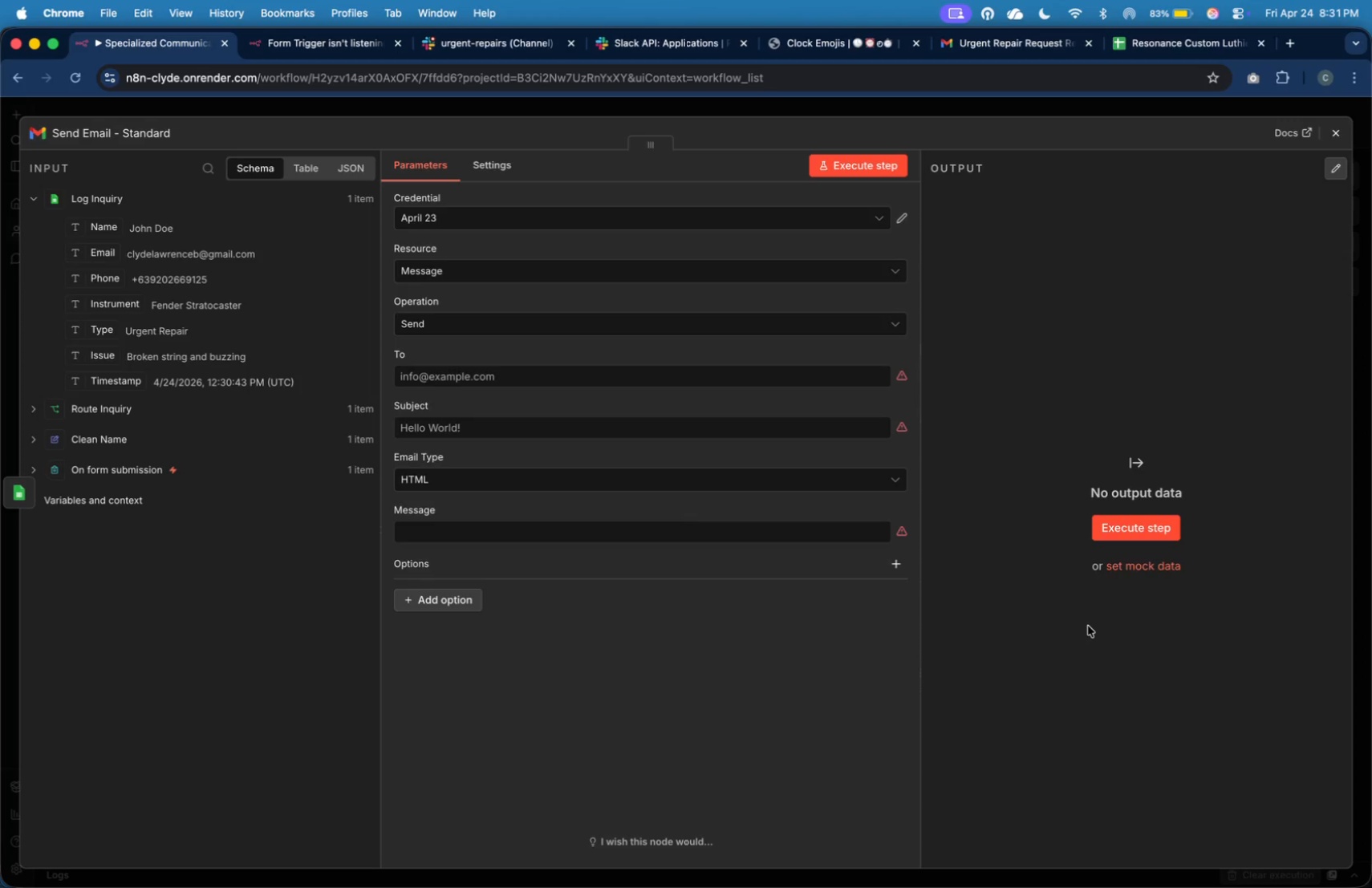 
left_click_drag(start_coordinate=[110, 257], to_coordinate=[432, 371])
 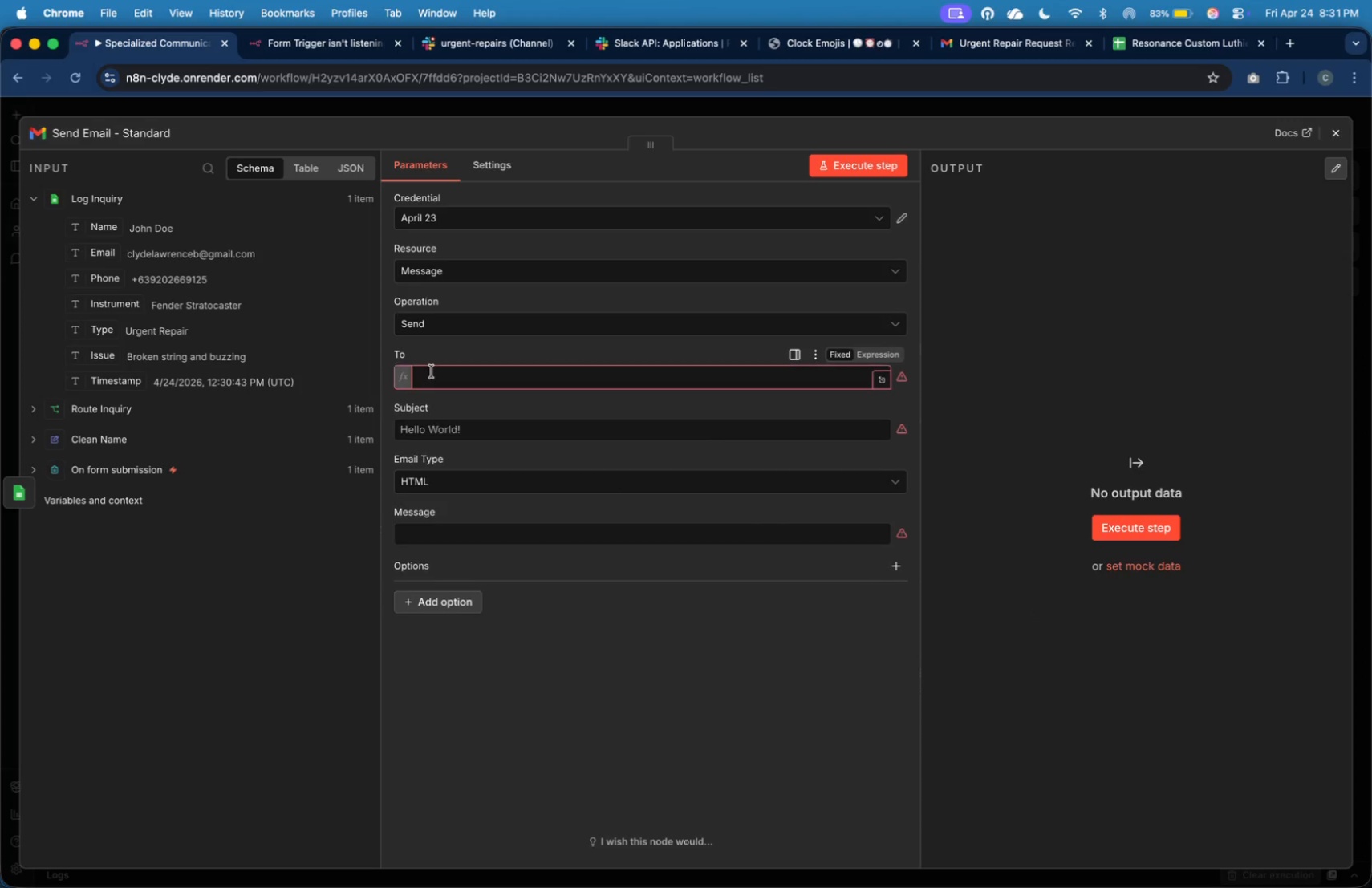 
left_click([462, 446])
 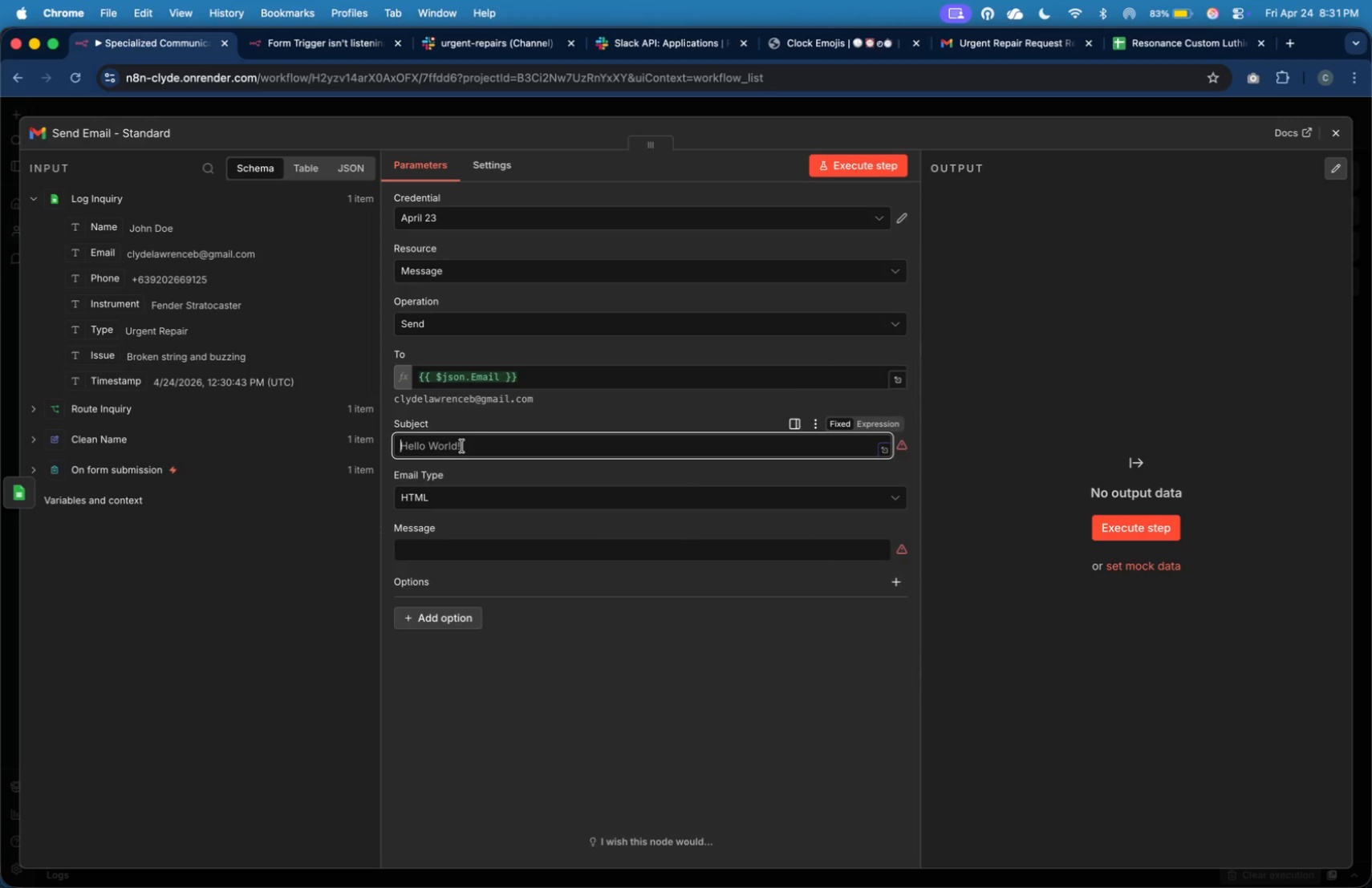 
wait(13.08)
 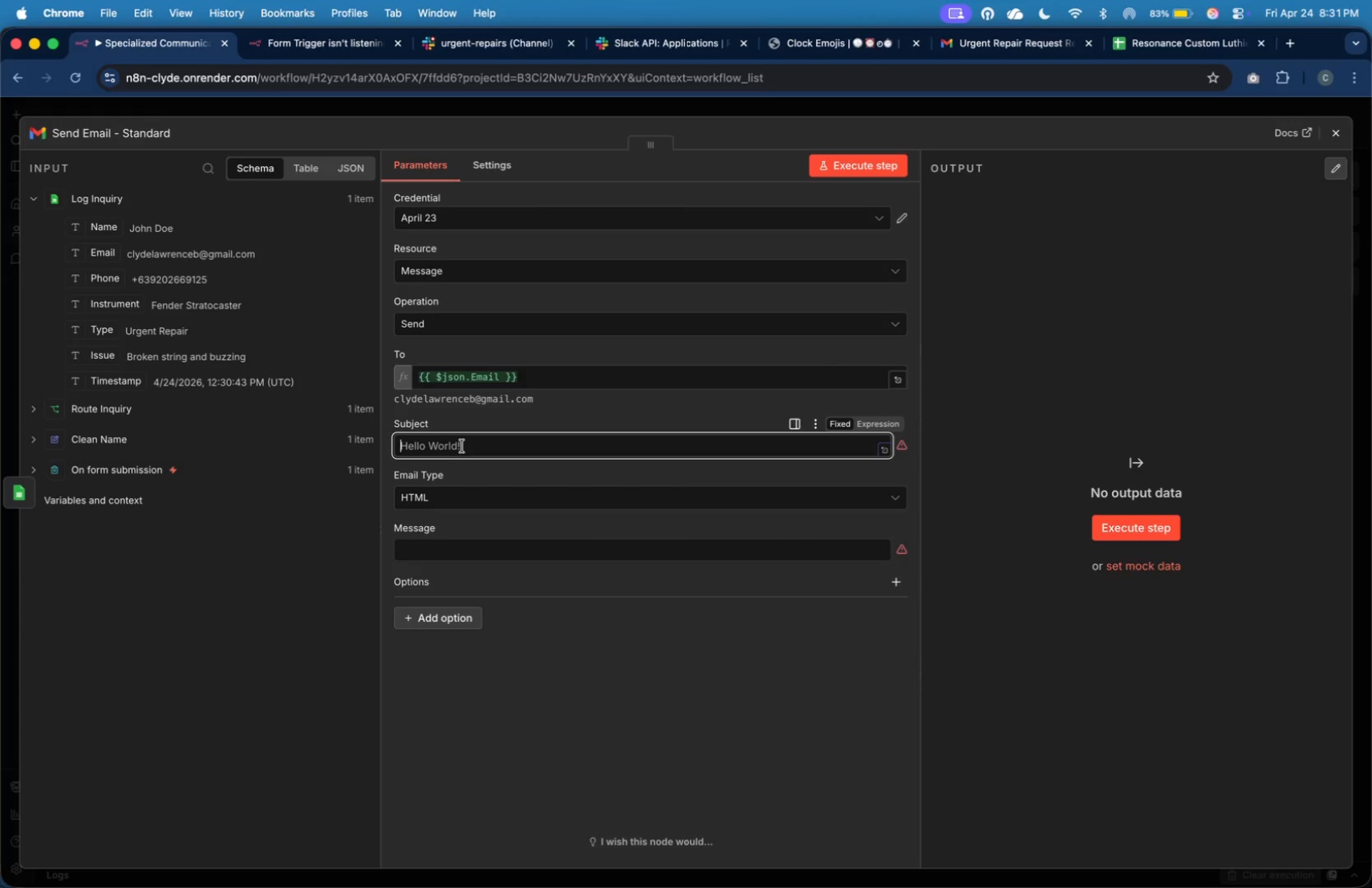 
type(Your Inquiry - Resonance Luthier)
 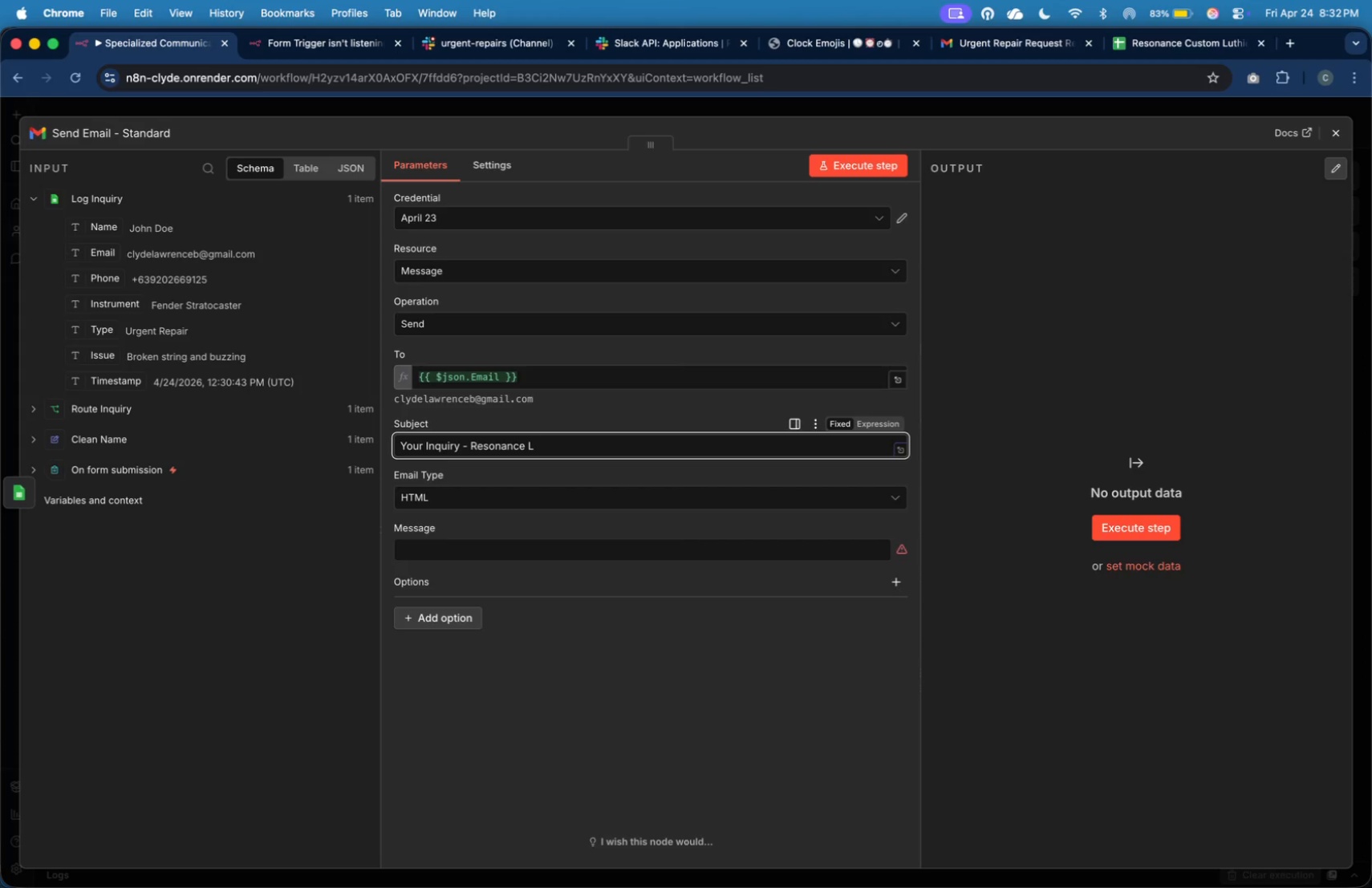 
left_click([619, 411])
 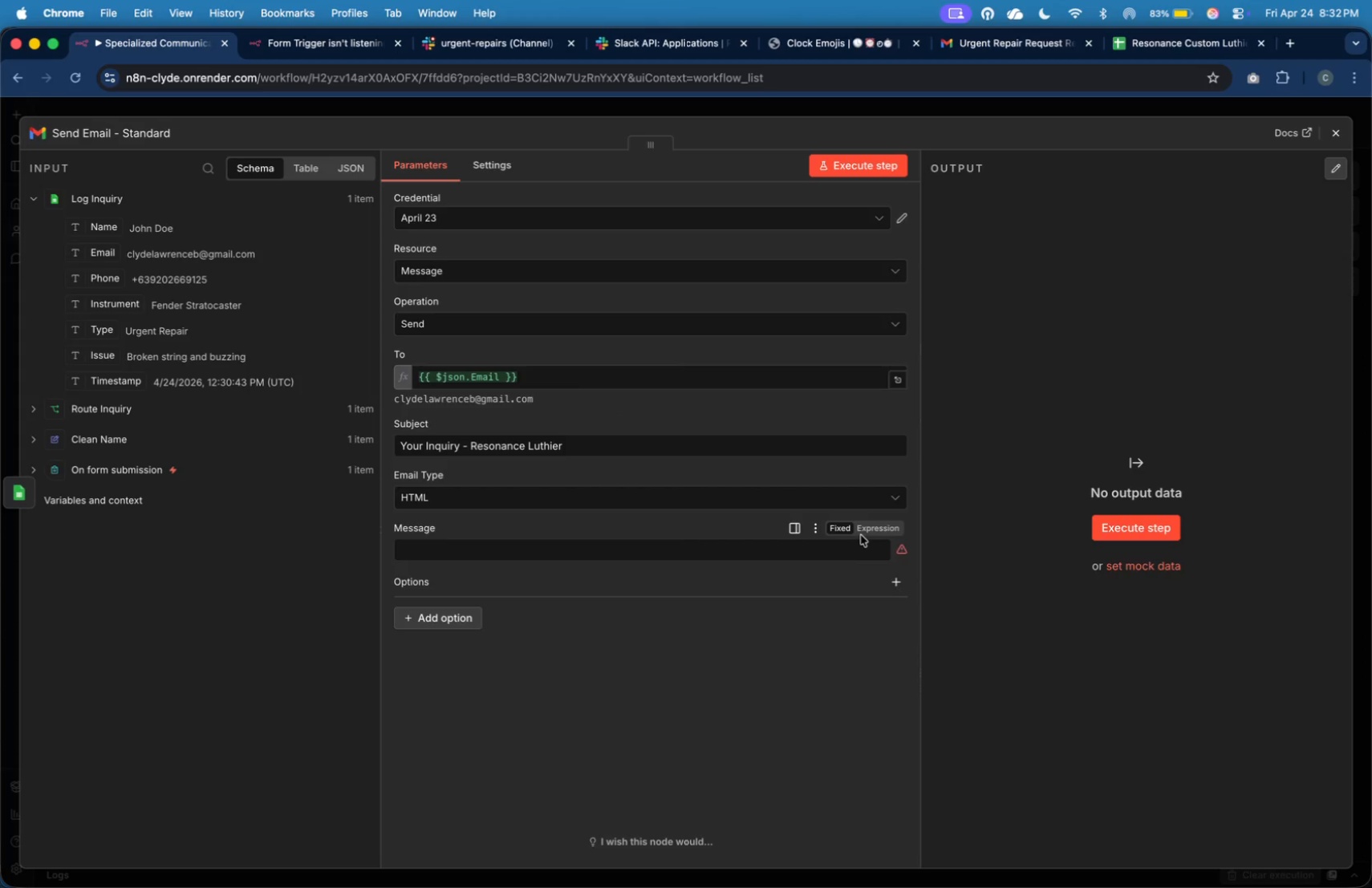 
left_click([867, 531])
 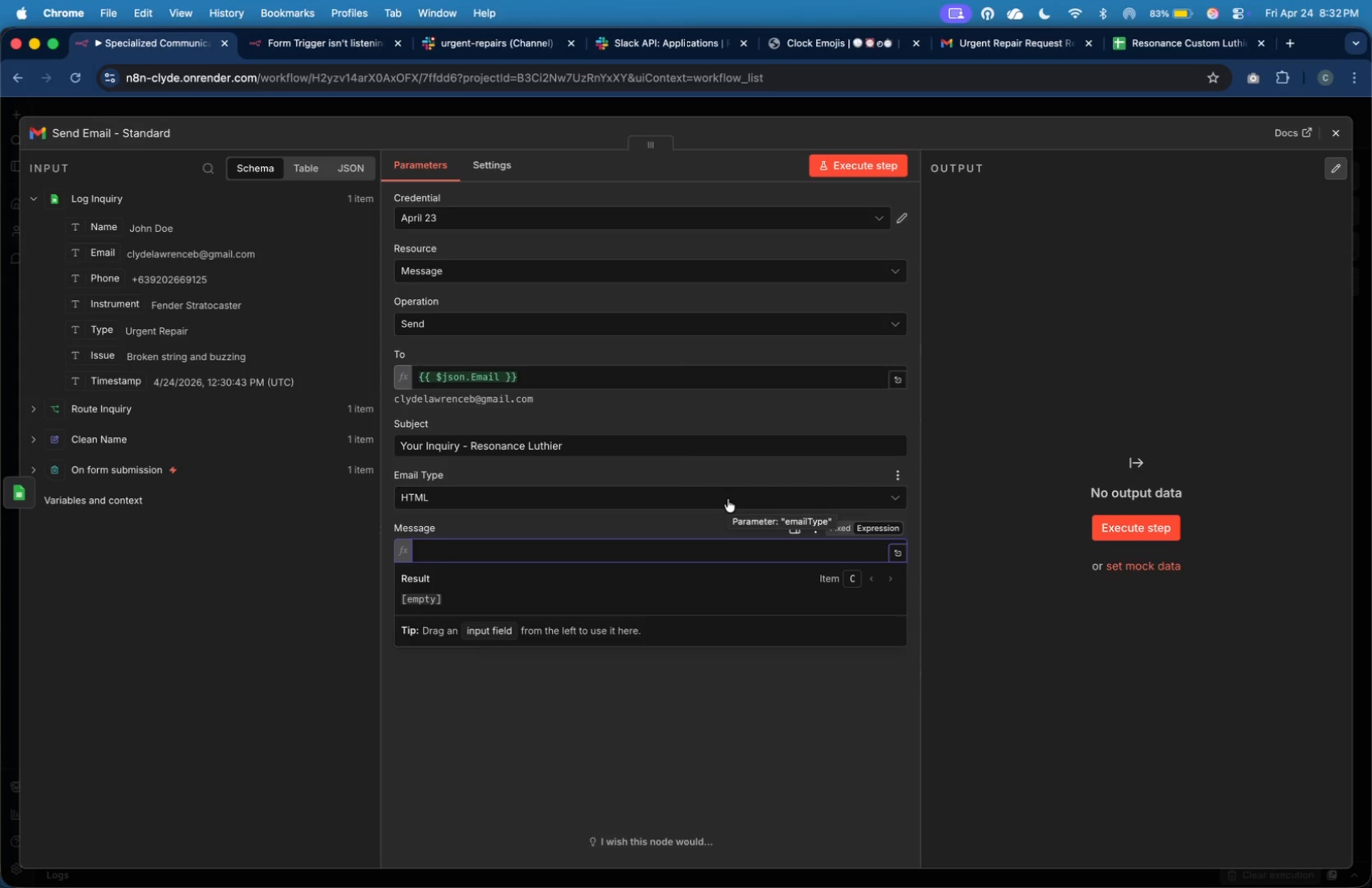 
wait(15.7)
 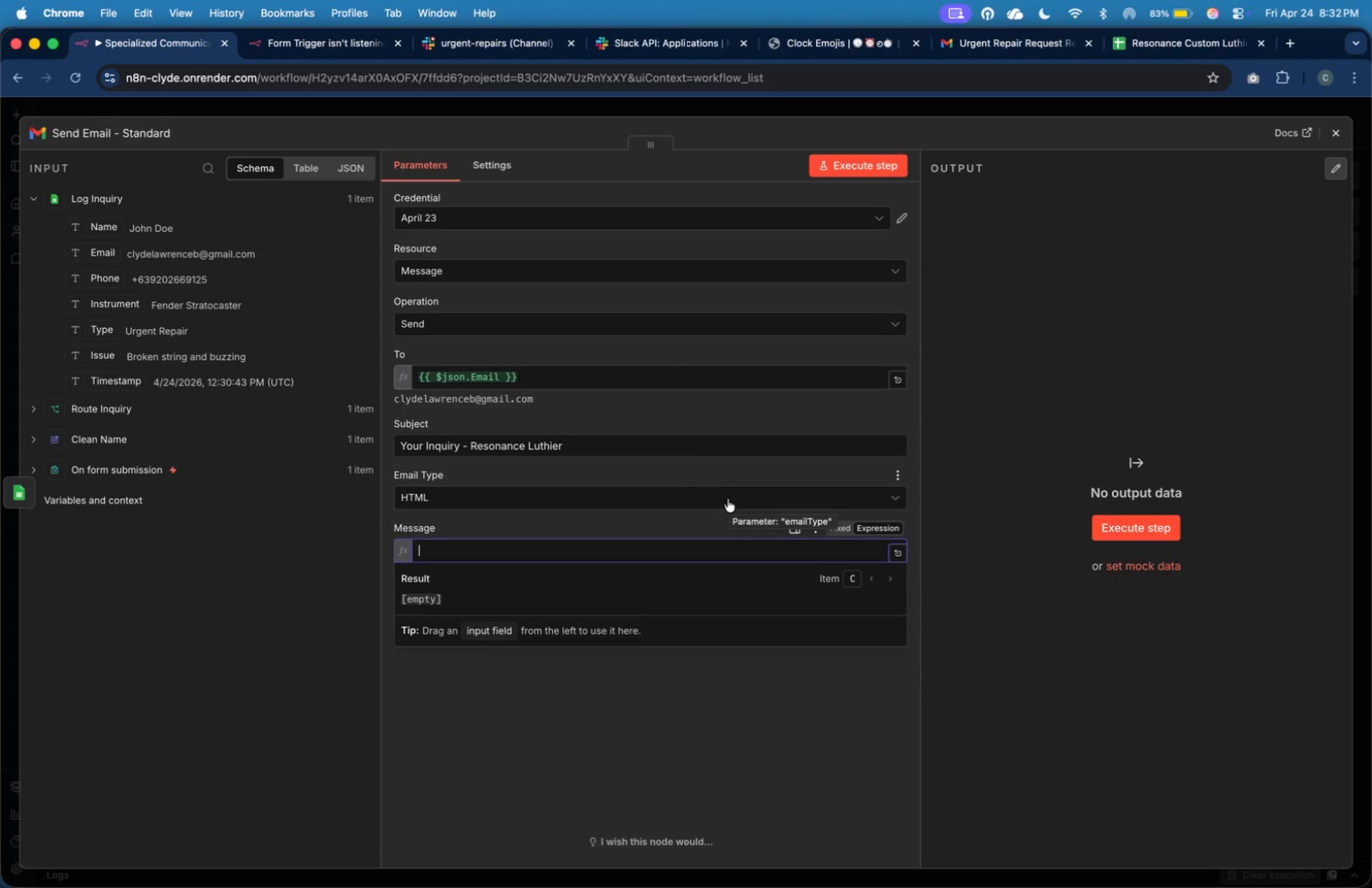 
key(Meta+Tab)
 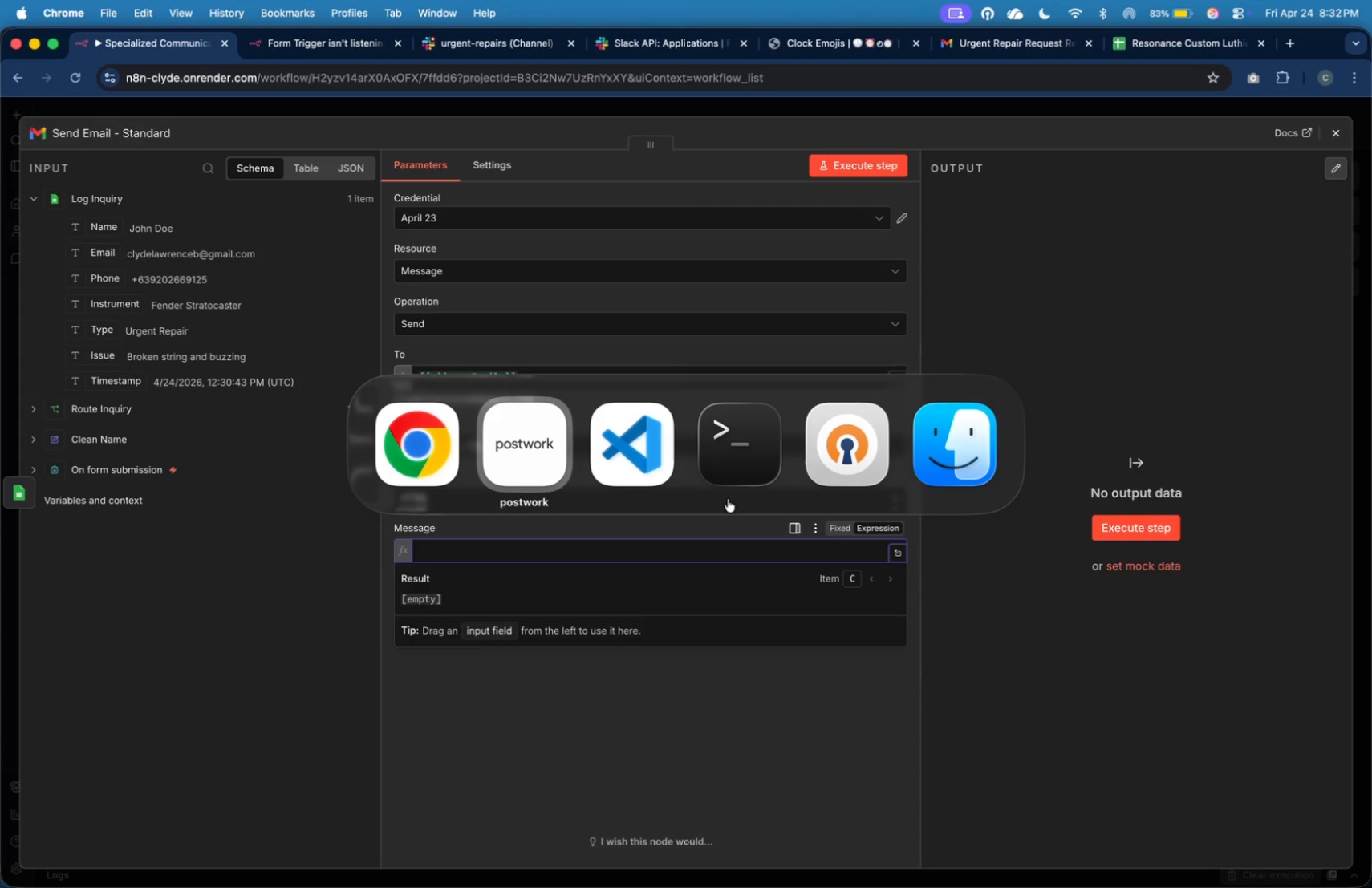 
key(Meta+Tab)
 